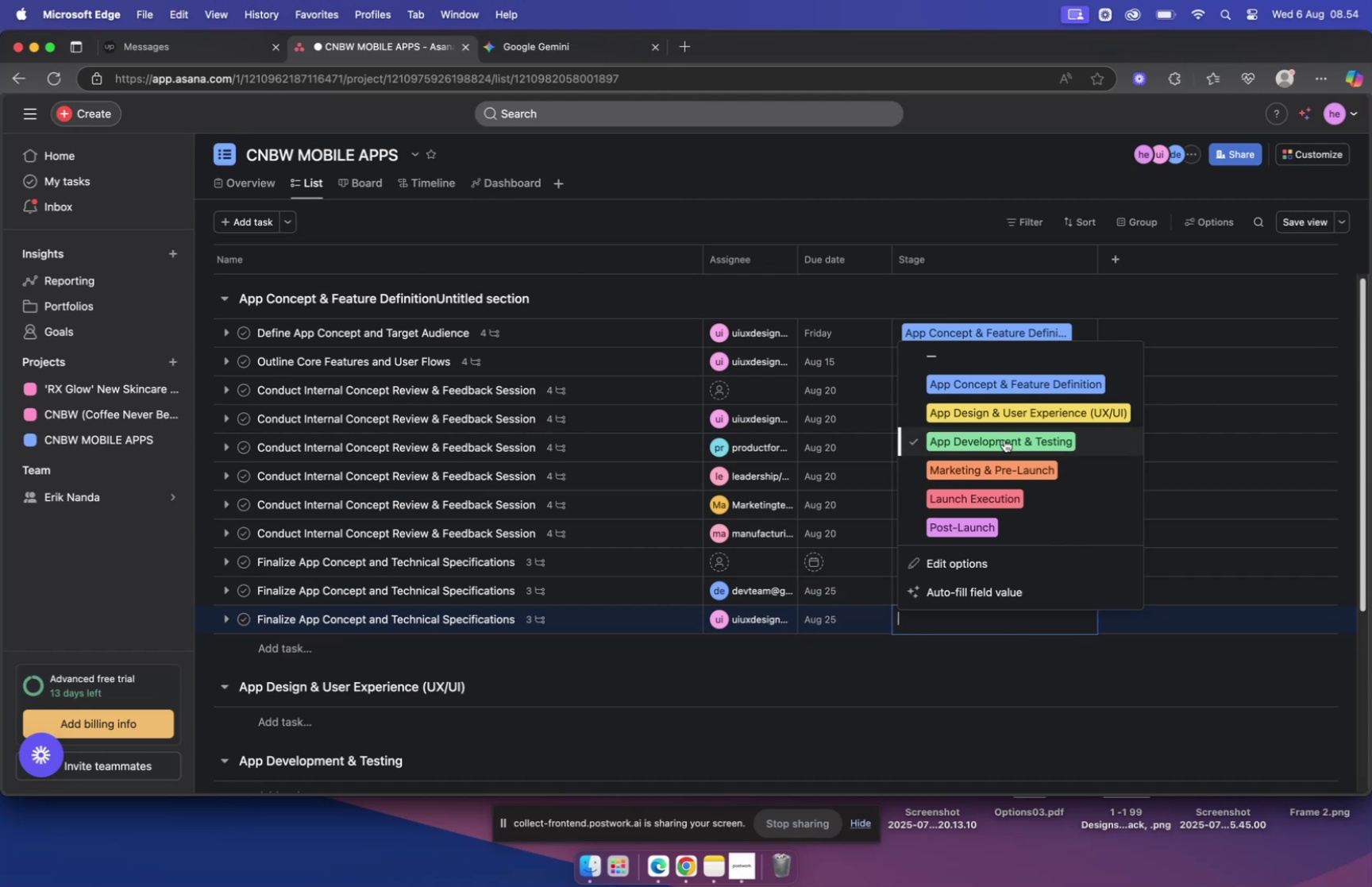 
left_click([992, 446])
 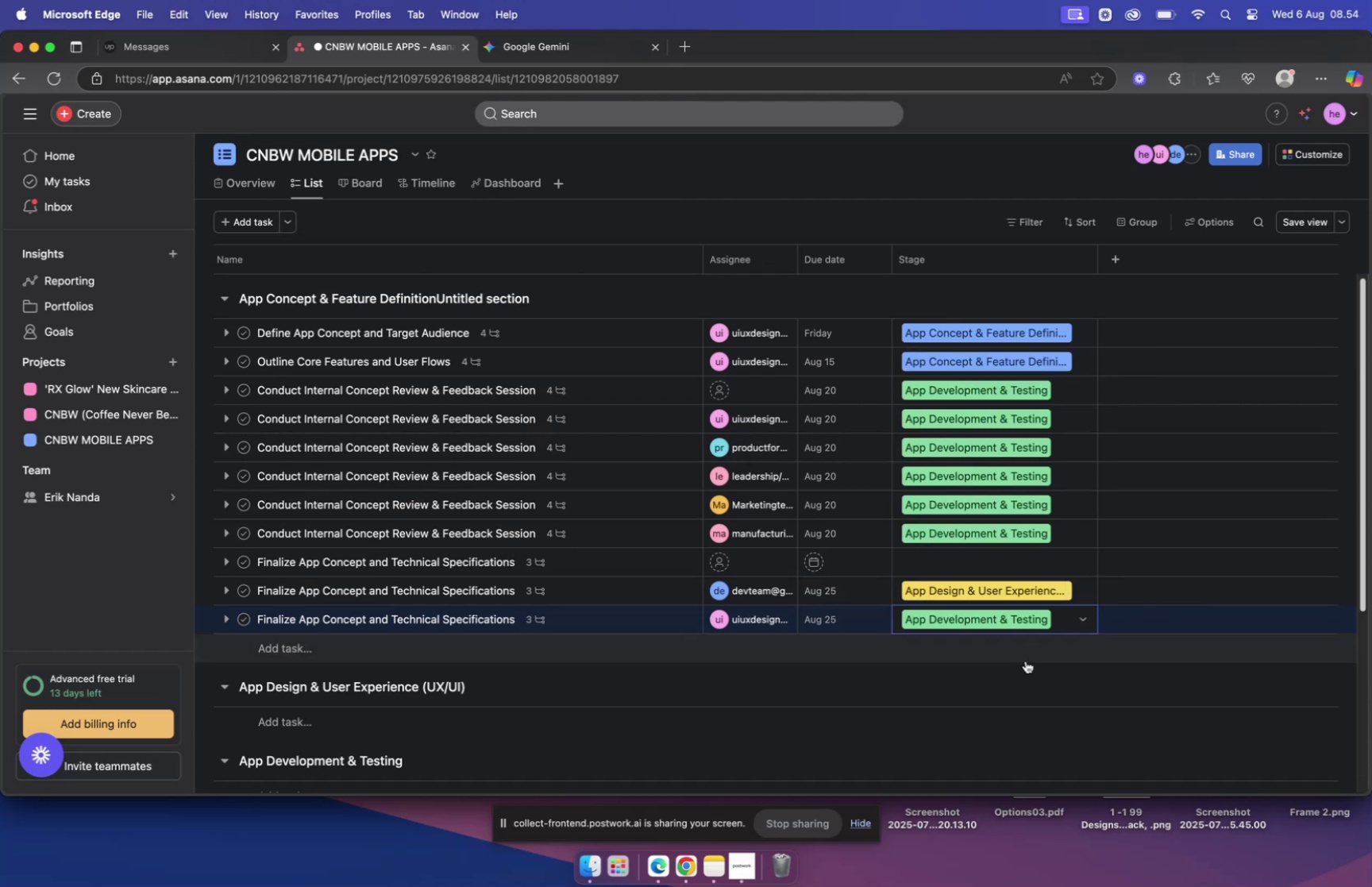 
scroll: coordinate [599, 476], scroll_direction: down, amount: 16.0
 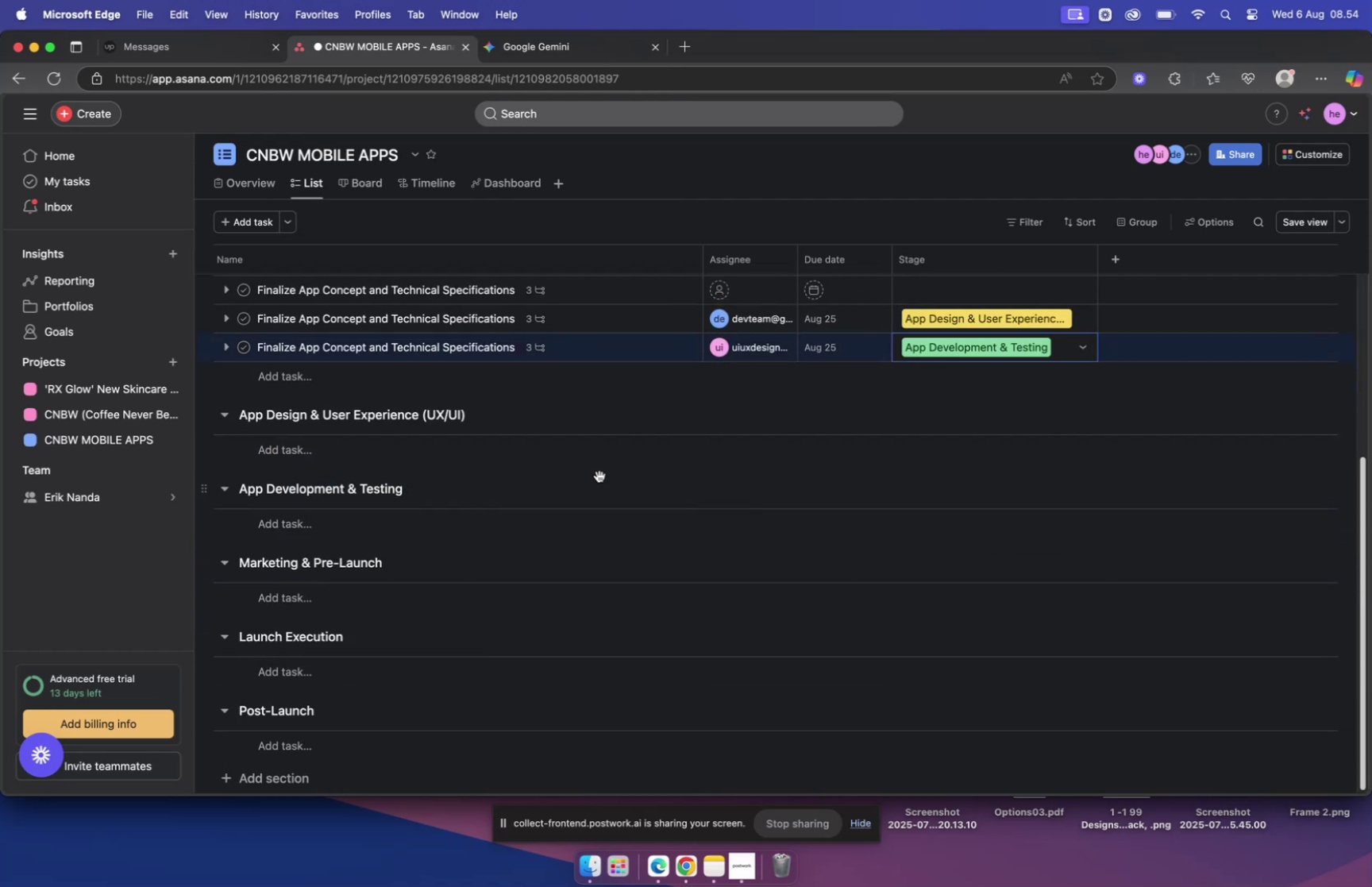 
scroll: coordinate [599, 476], scroll_direction: up, amount: 16.0
 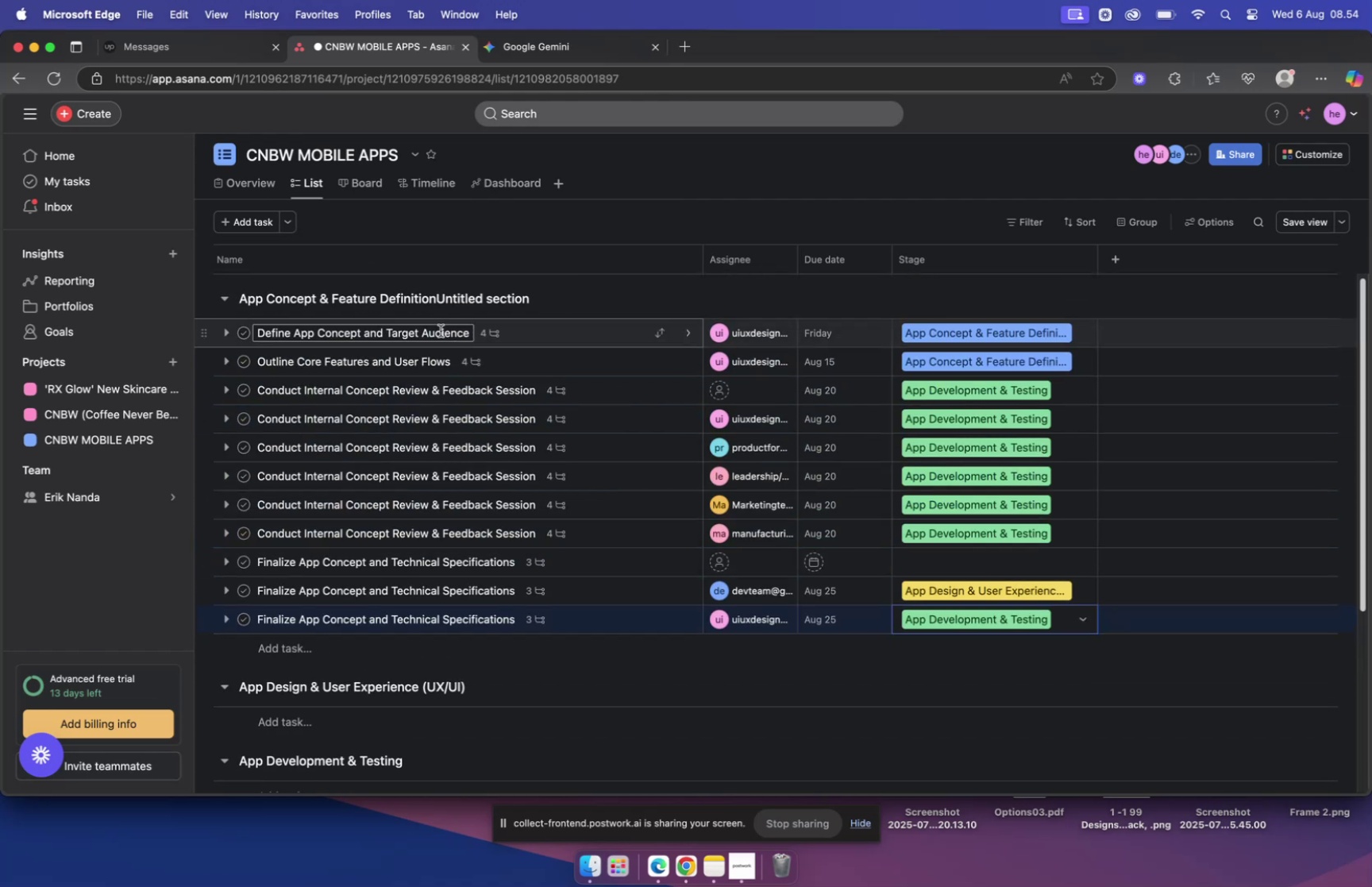 
scroll: coordinate [437, 329], scroll_direction: down, amount: 11.0
 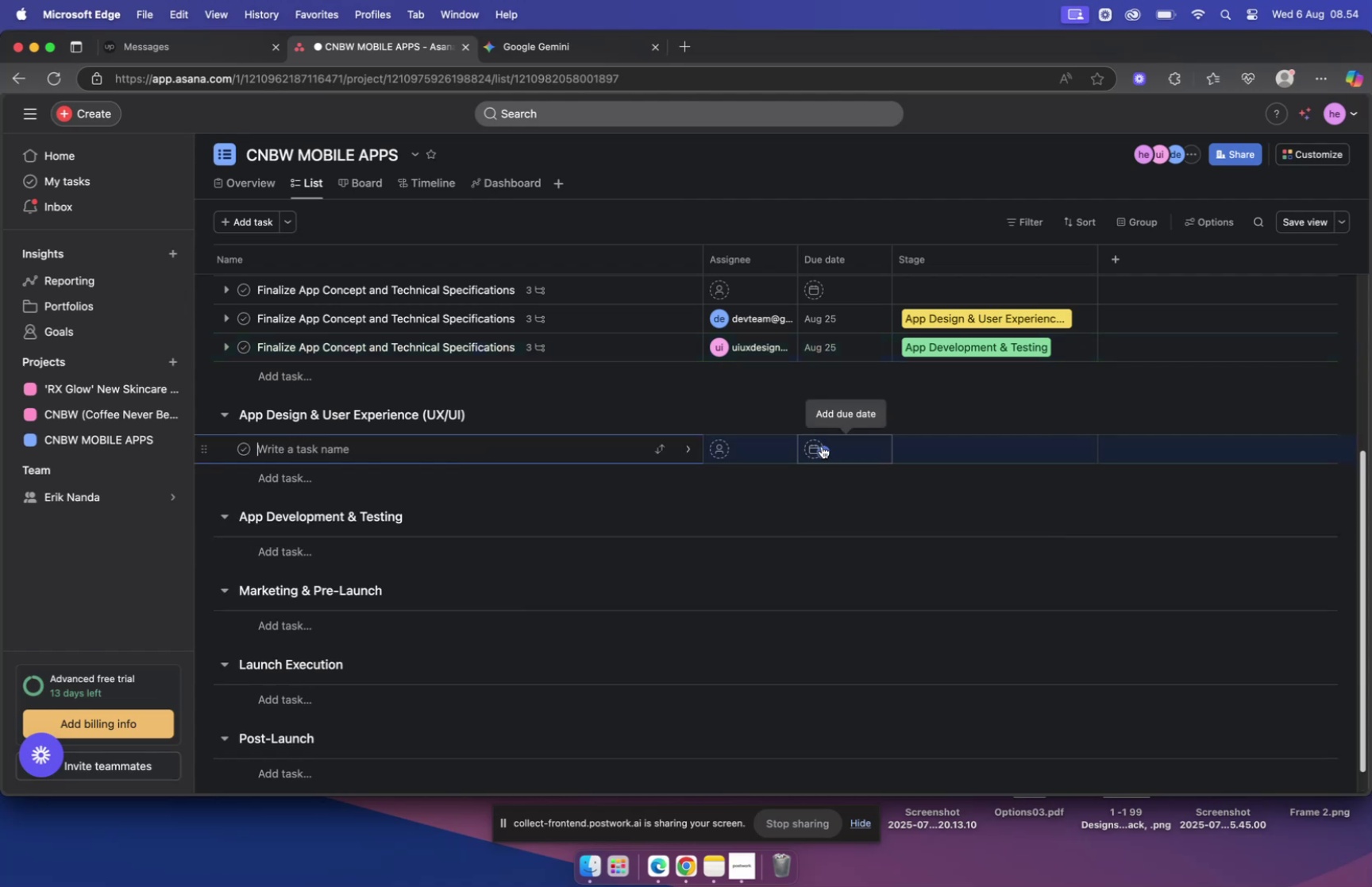 
wait(11.52)
 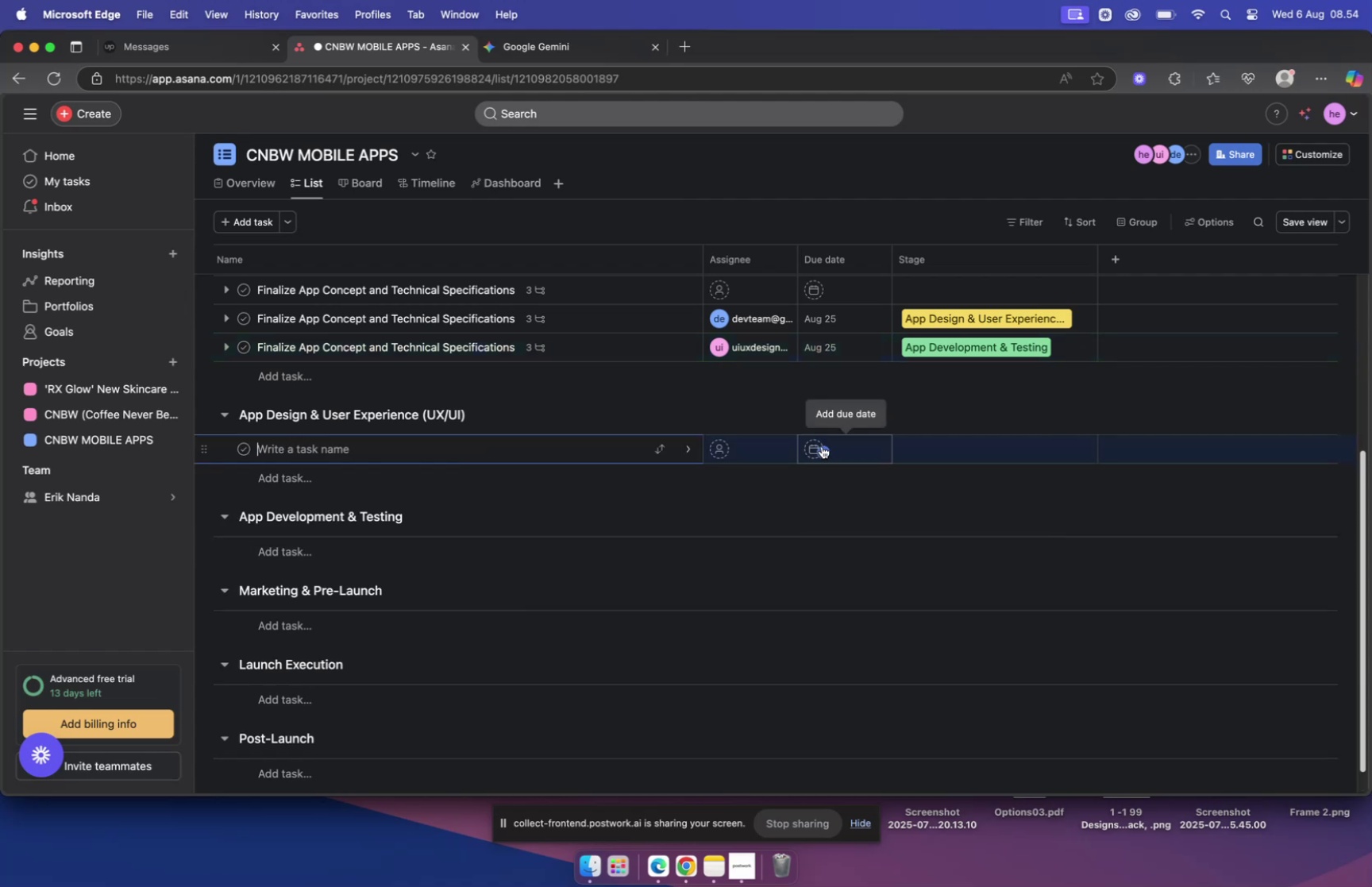 
scroll: coordinate [778, 376], scroll_direction: up, amount: 17.0
 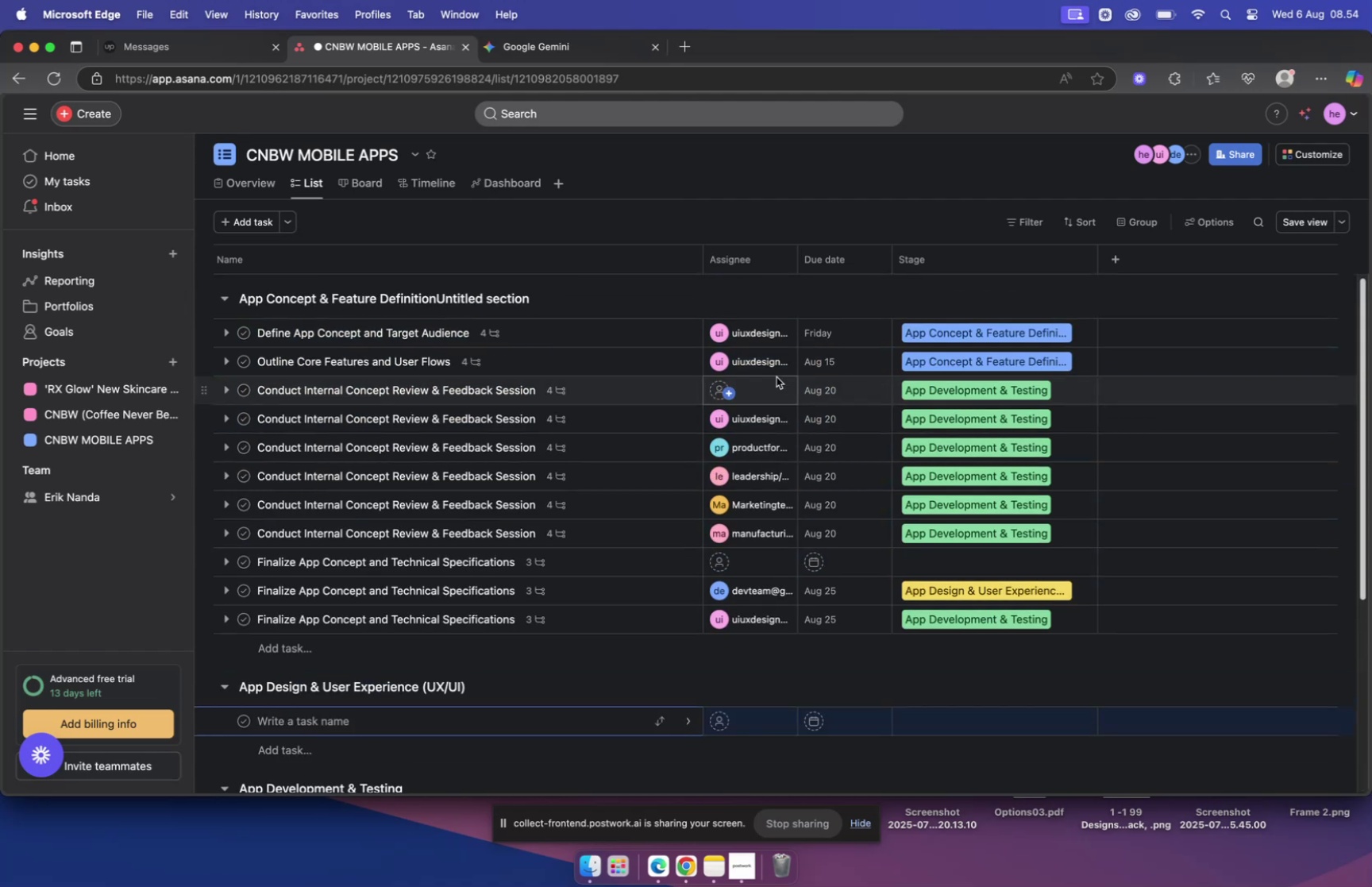 
scroll: coordinate [777, 375], scroll_direction: down, amount: 6.0
 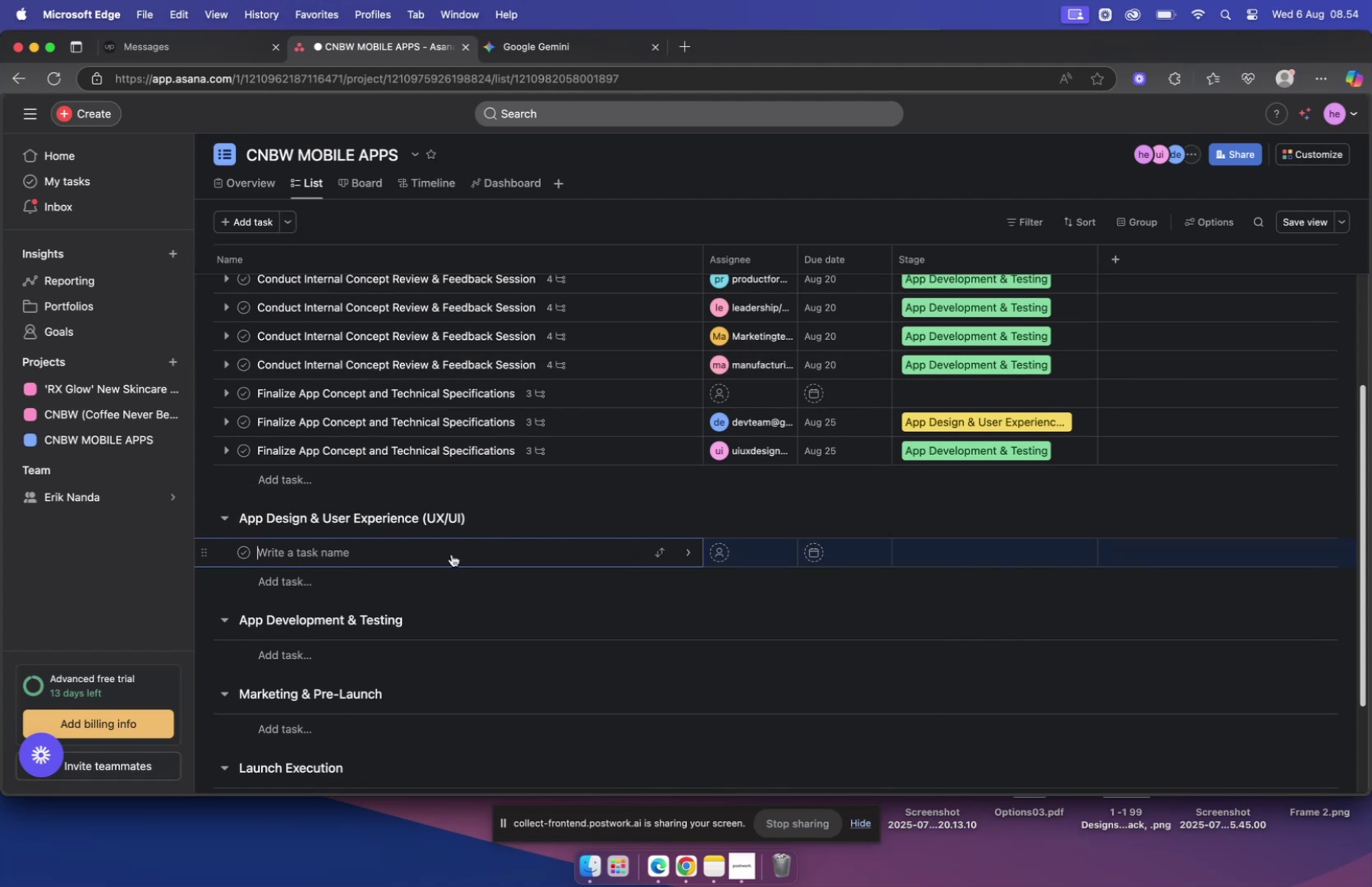 
wait(5.56)
 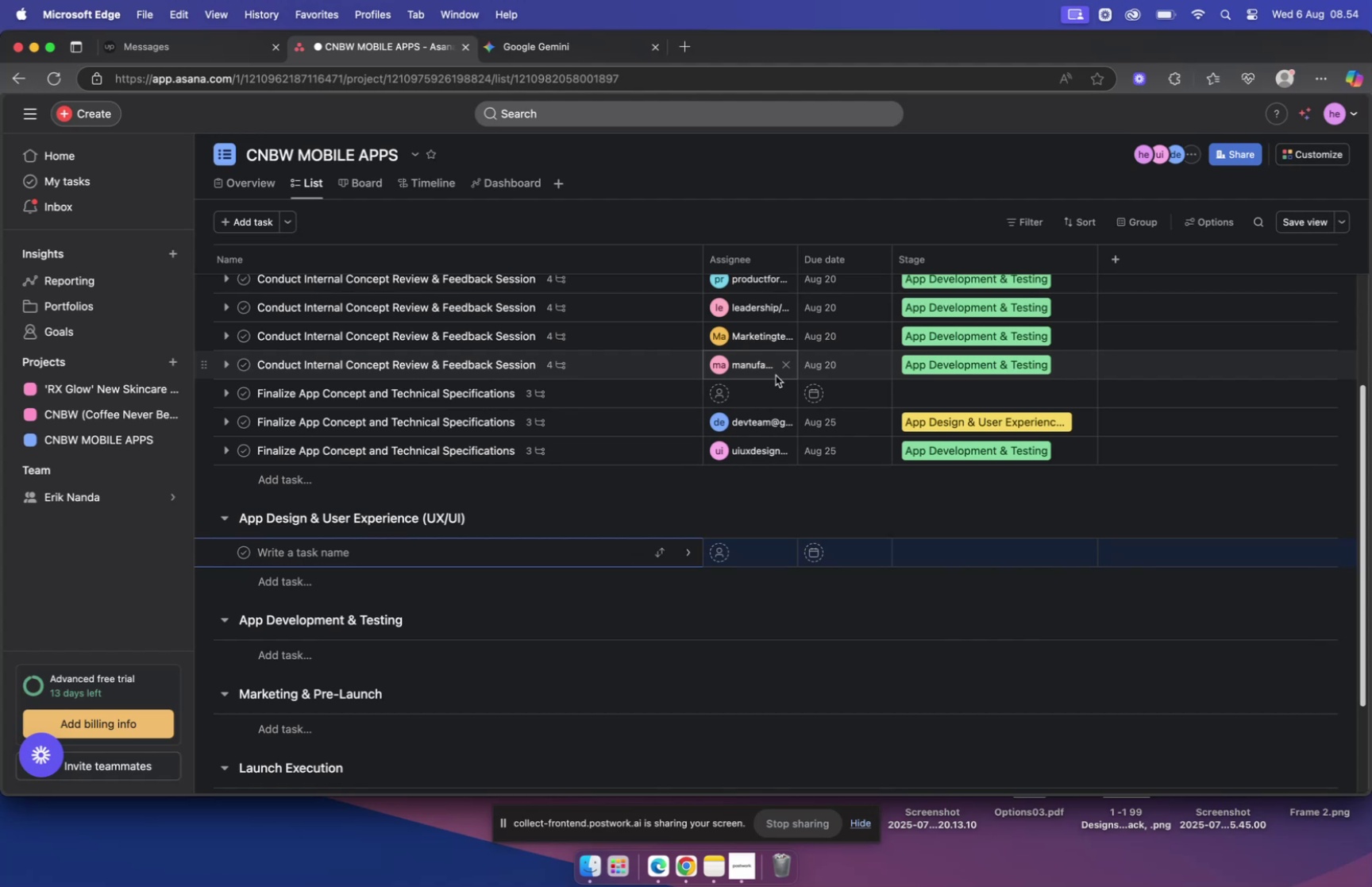 
scroll: coordinate [473, 439], scroll_direction: up, amount: 15.0
 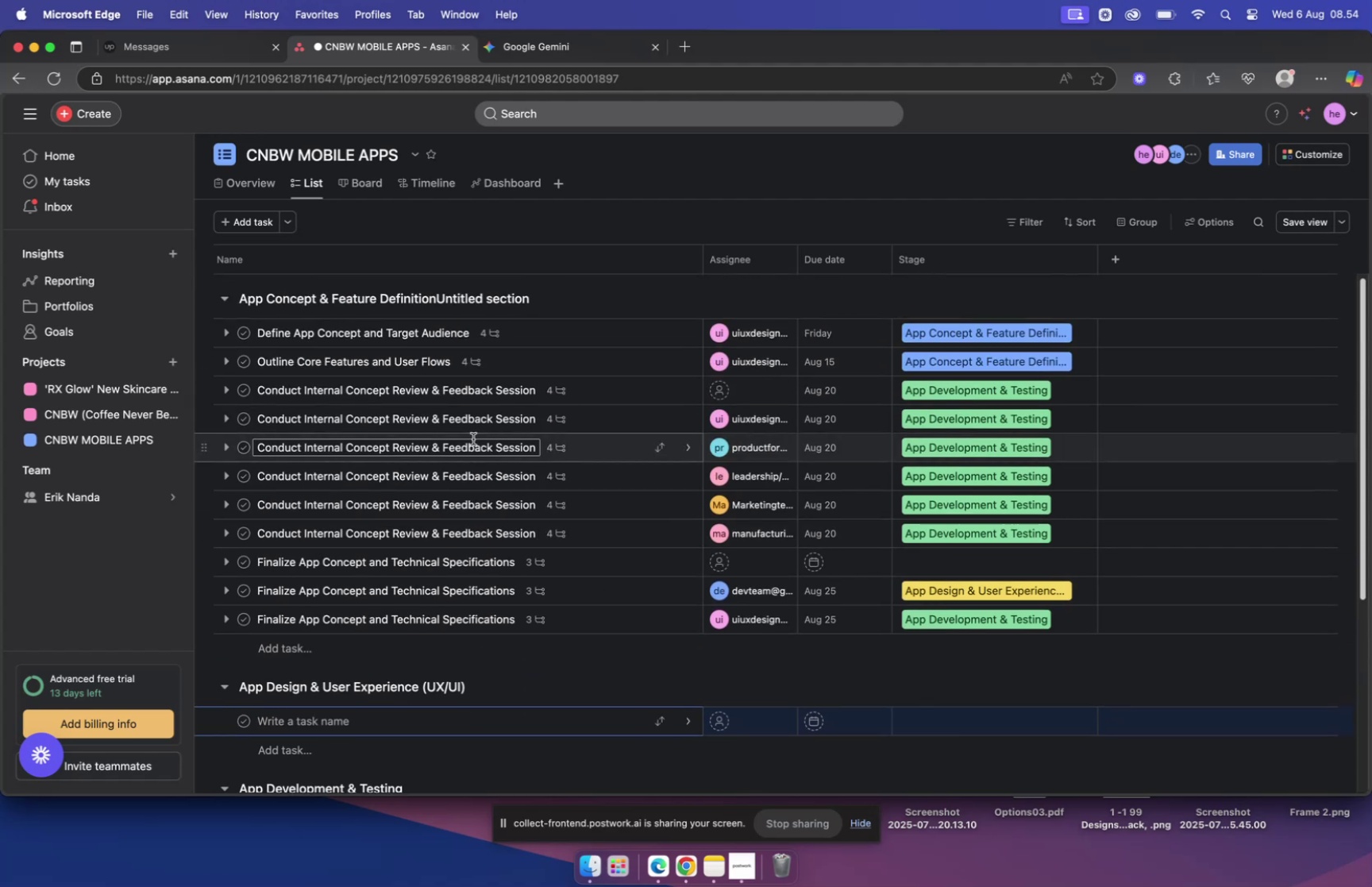 
scroll: coordinate [473, 438], scroll_direction: down, amount: 11.0
 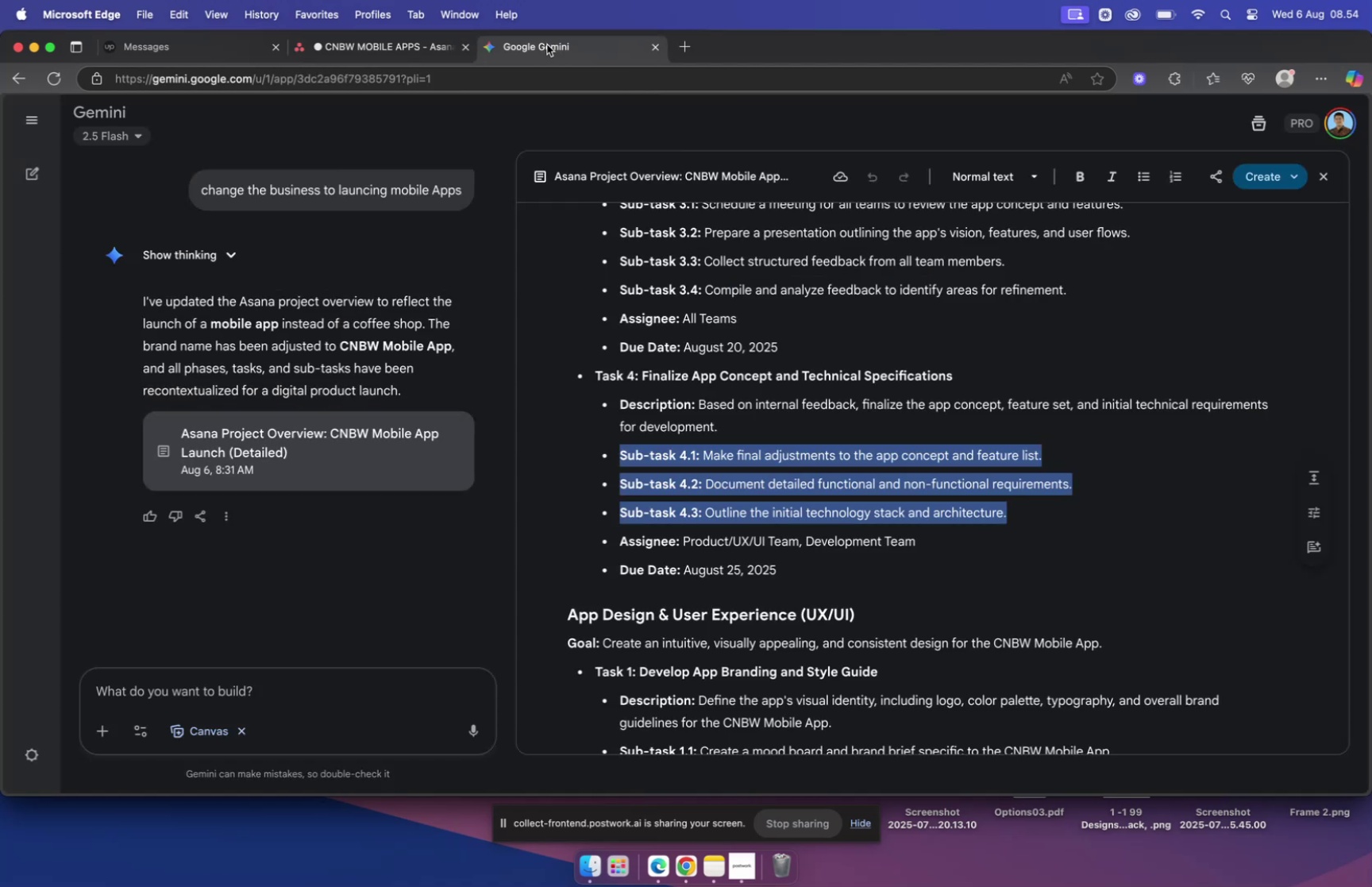 
wait(6.06)
 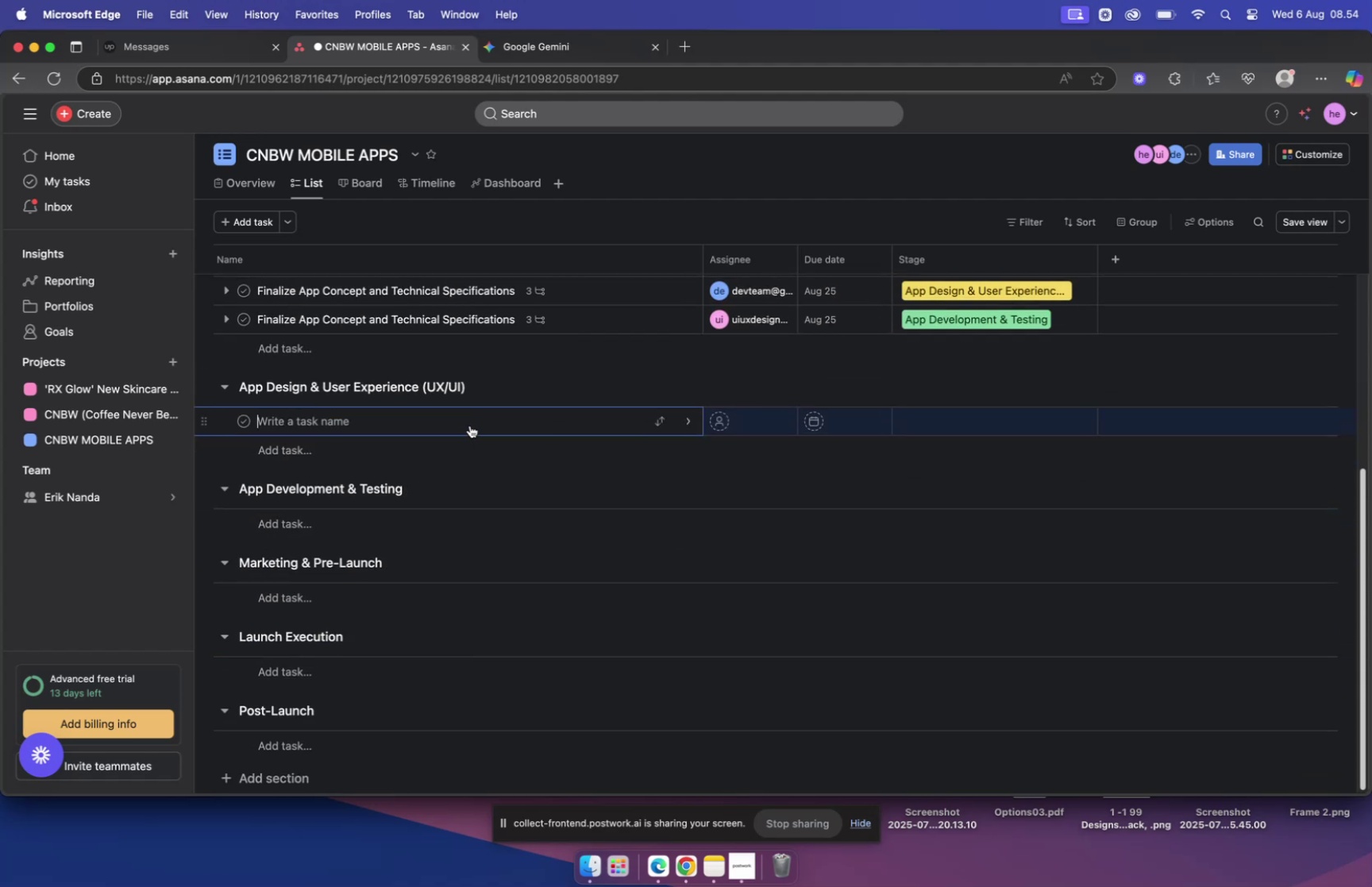 
left_click([366, 48])
 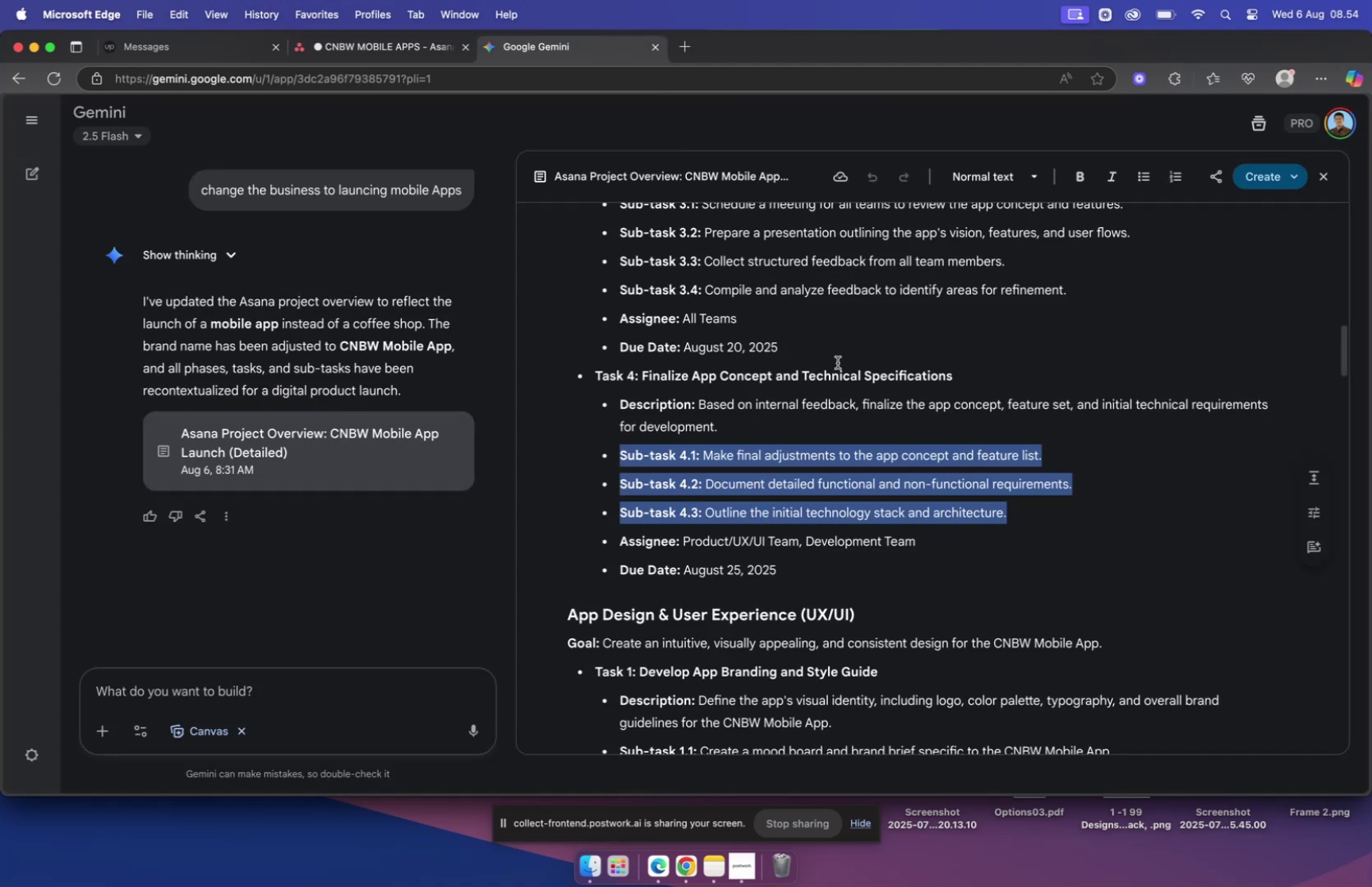 
scroll: coordinate [825, 366], scroll_direction: down, amount: 10.0
 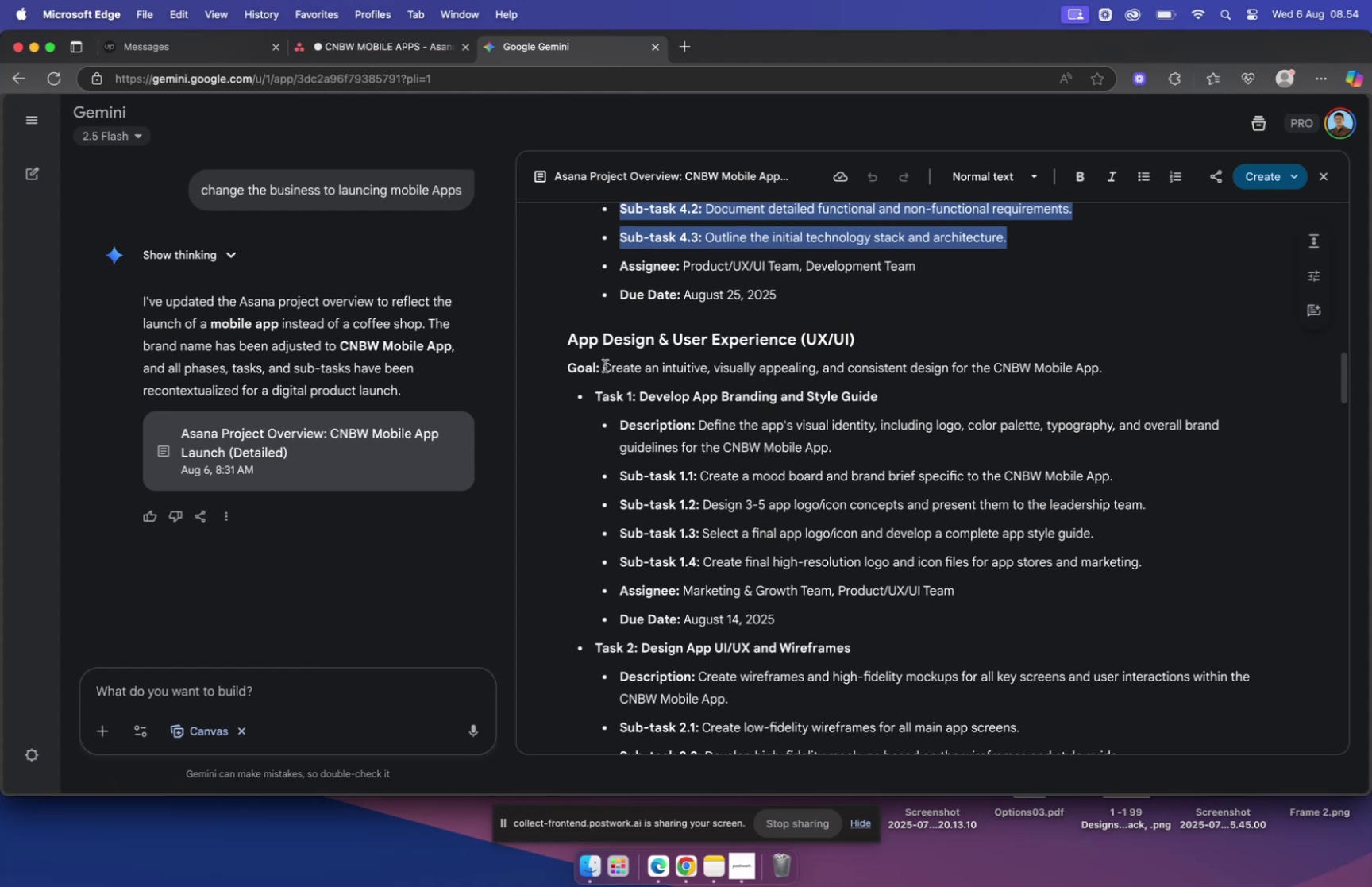 
left_click_drag(start_coordinate=[607, 365], to_coordinate=[992, 357])
 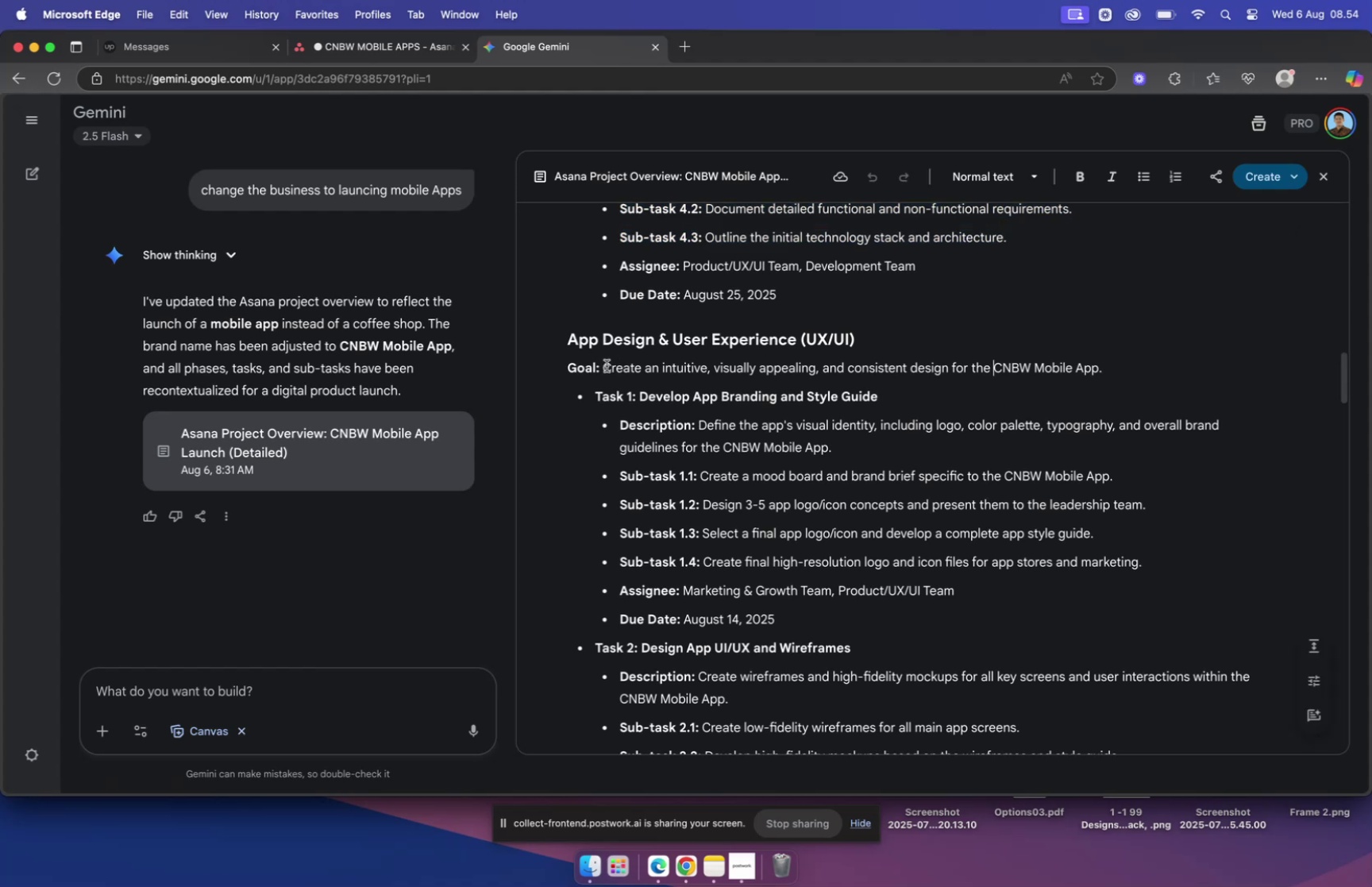 
left_click_drag(start_coordinate=[606, 365], to_coordinate=[1114, 361])
 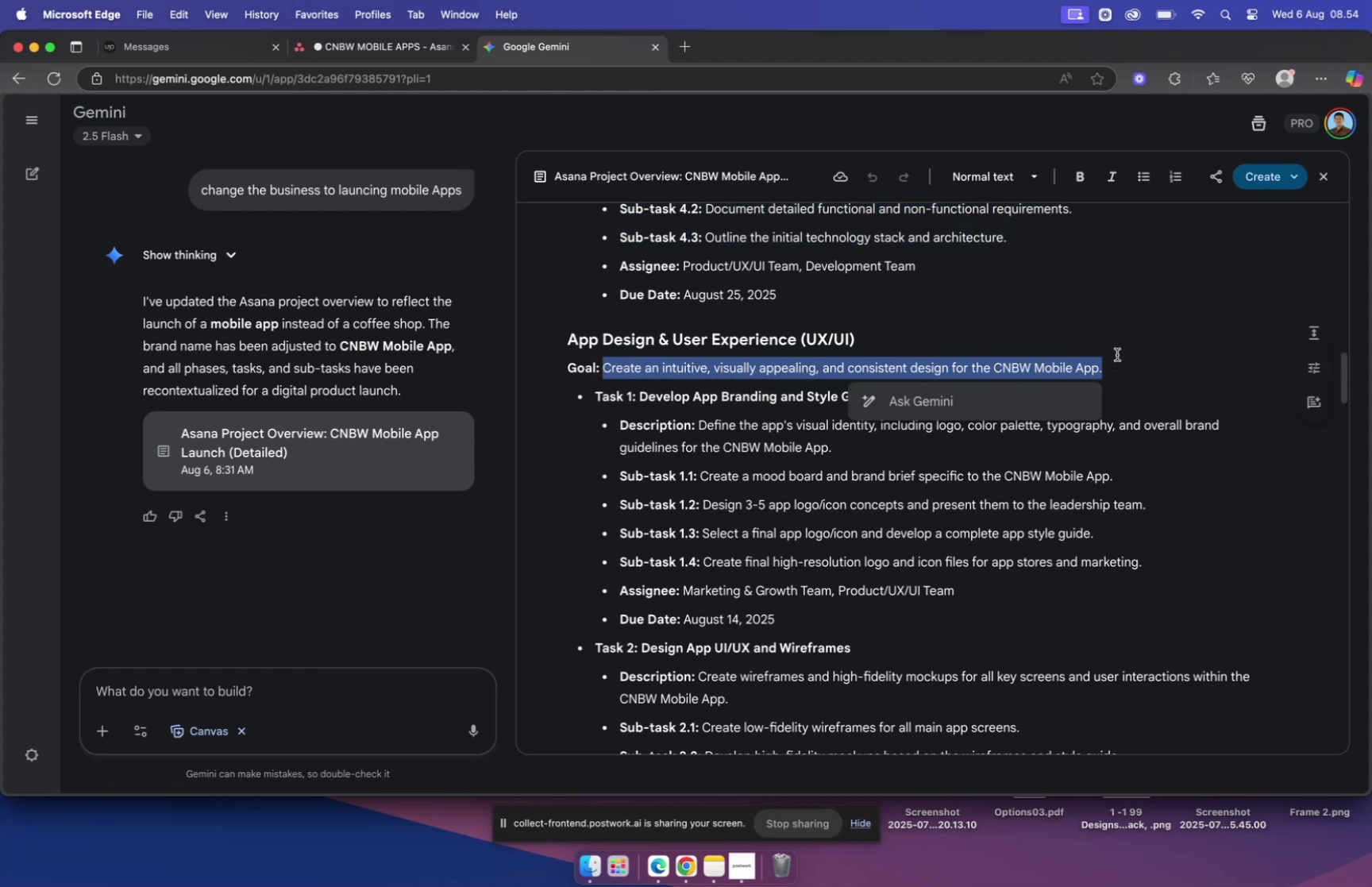 
key(Meta+C)
 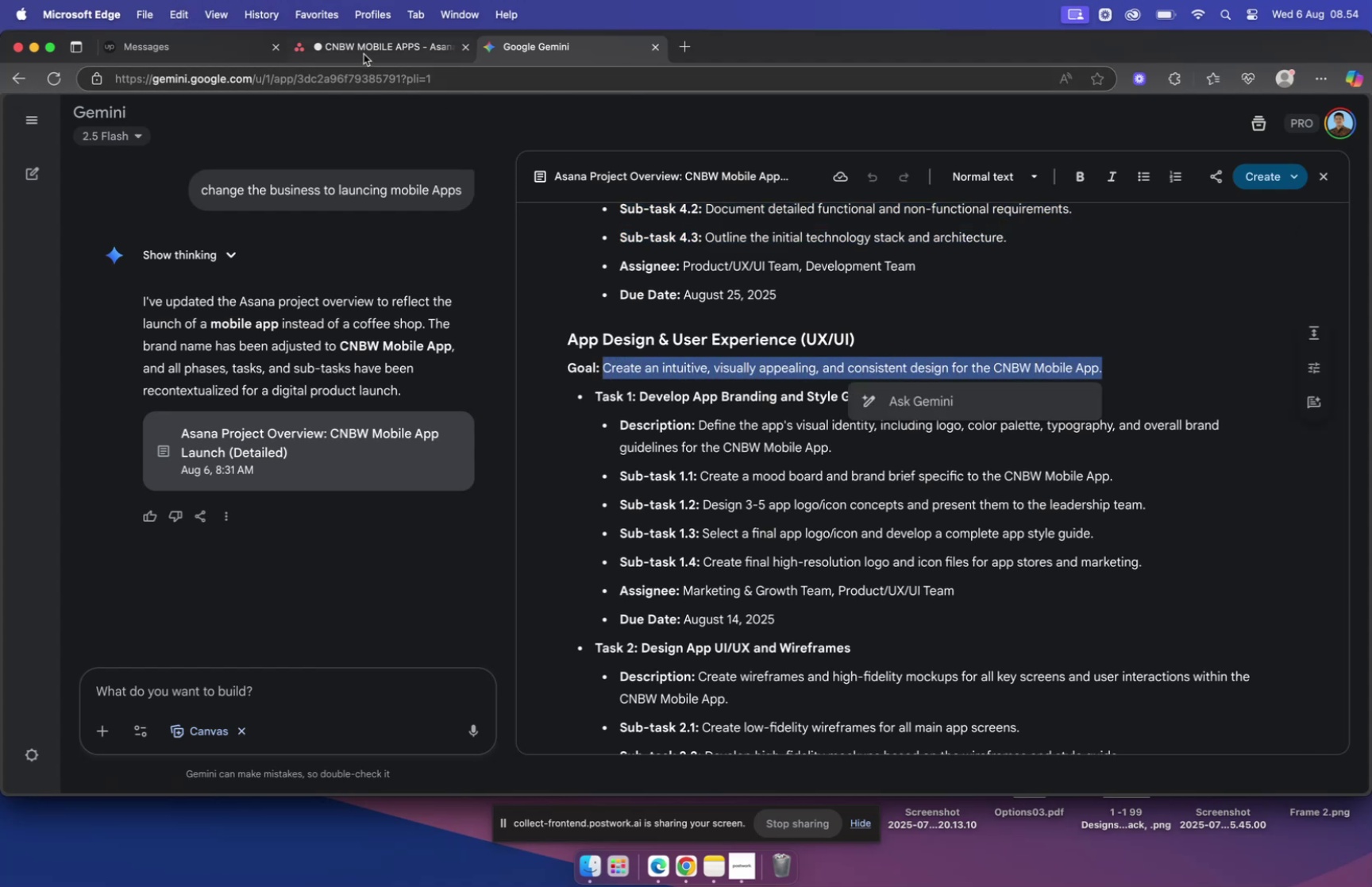 
left_click([364, 53])
 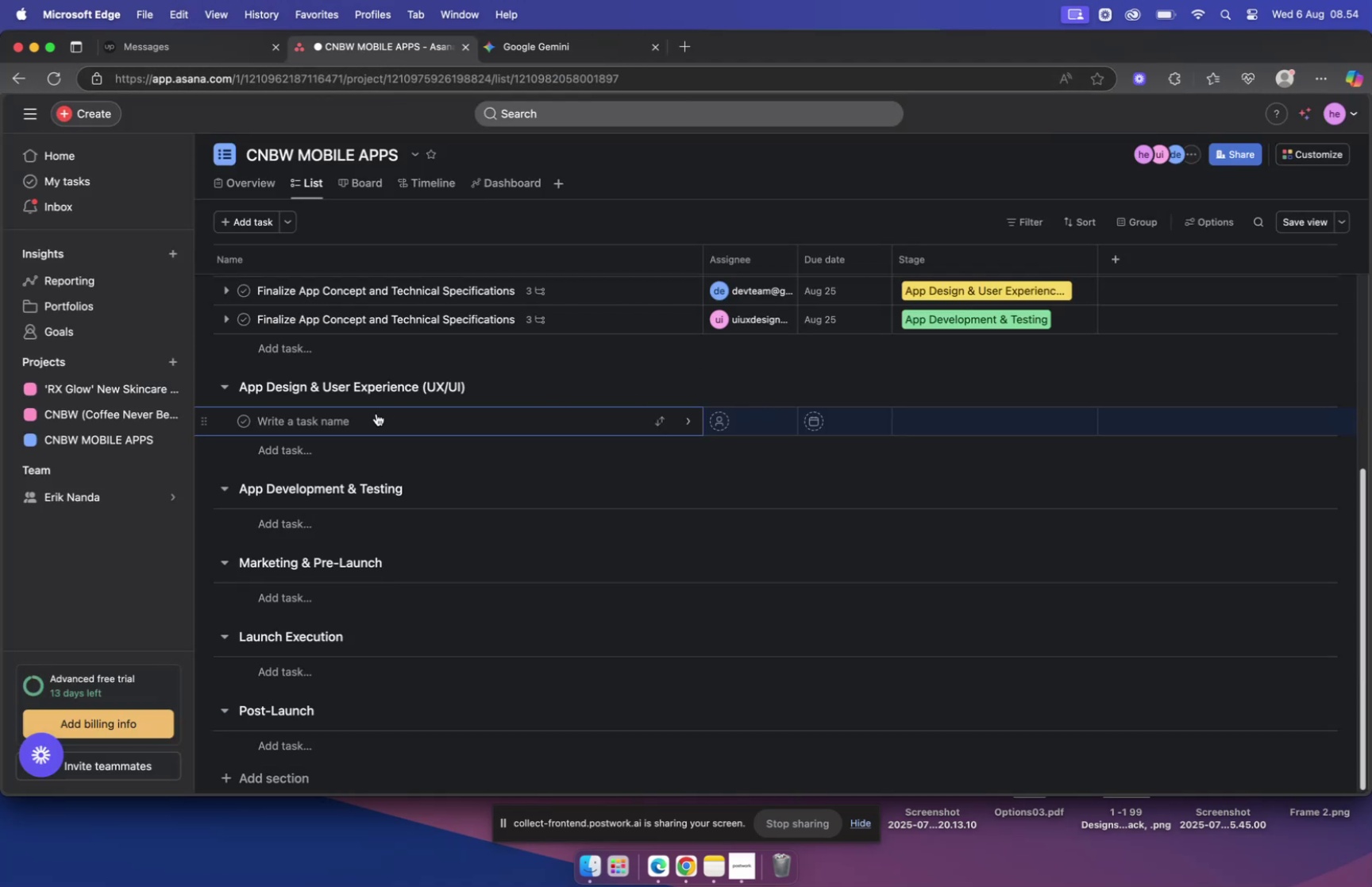 
left_click([334, 416])
 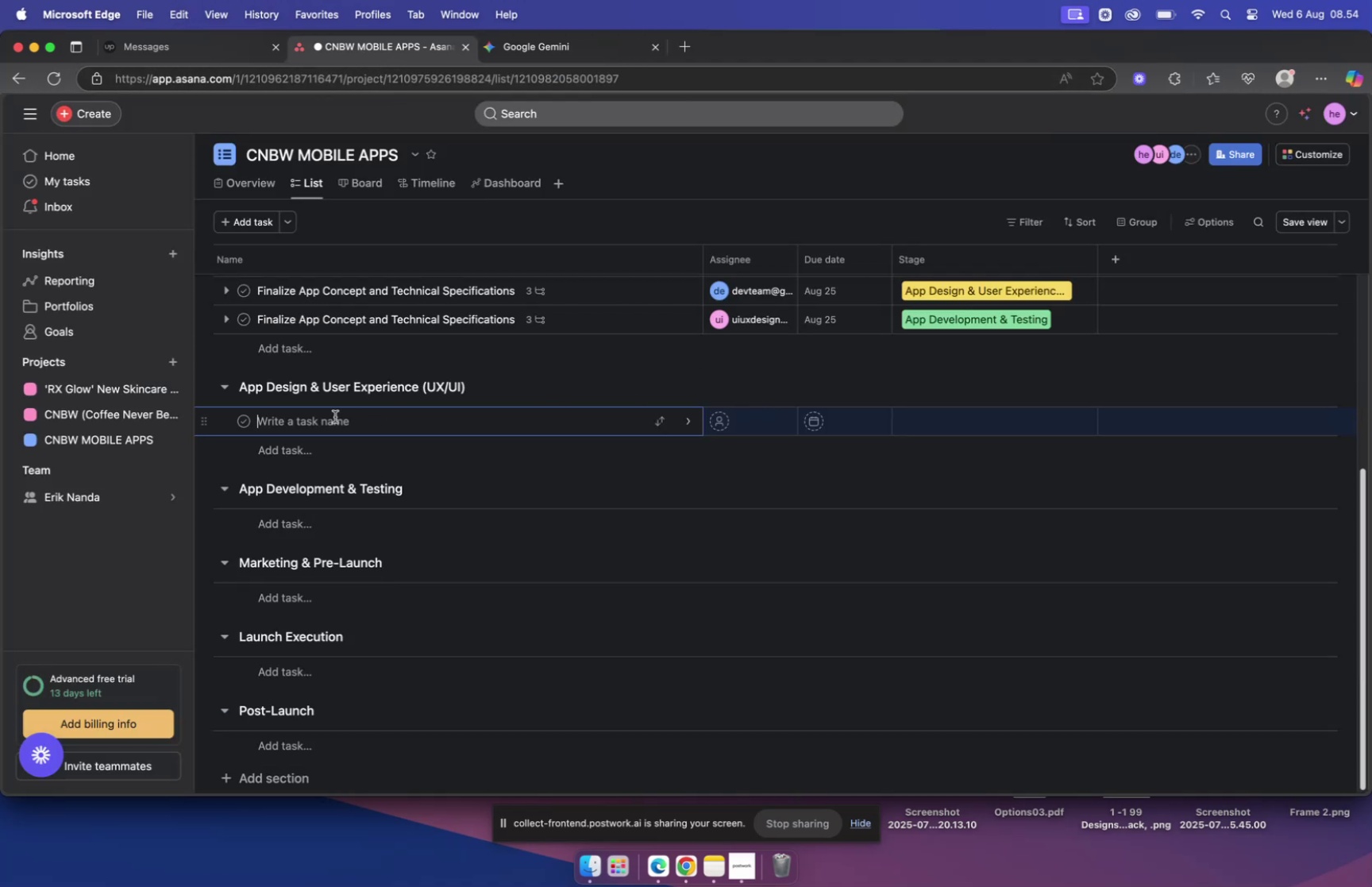 
key(Meta+V)
 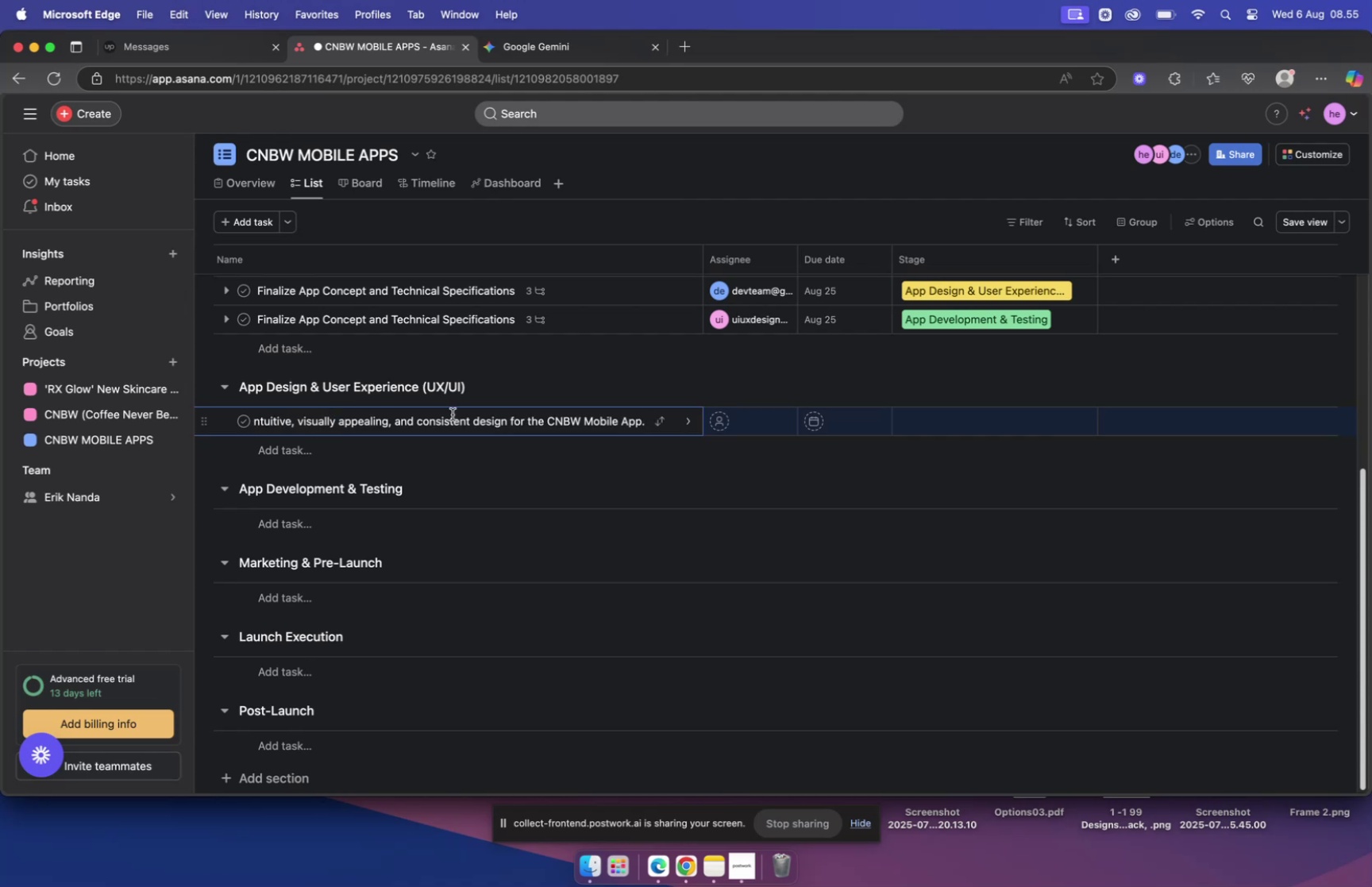 
key(Meta+Z)
 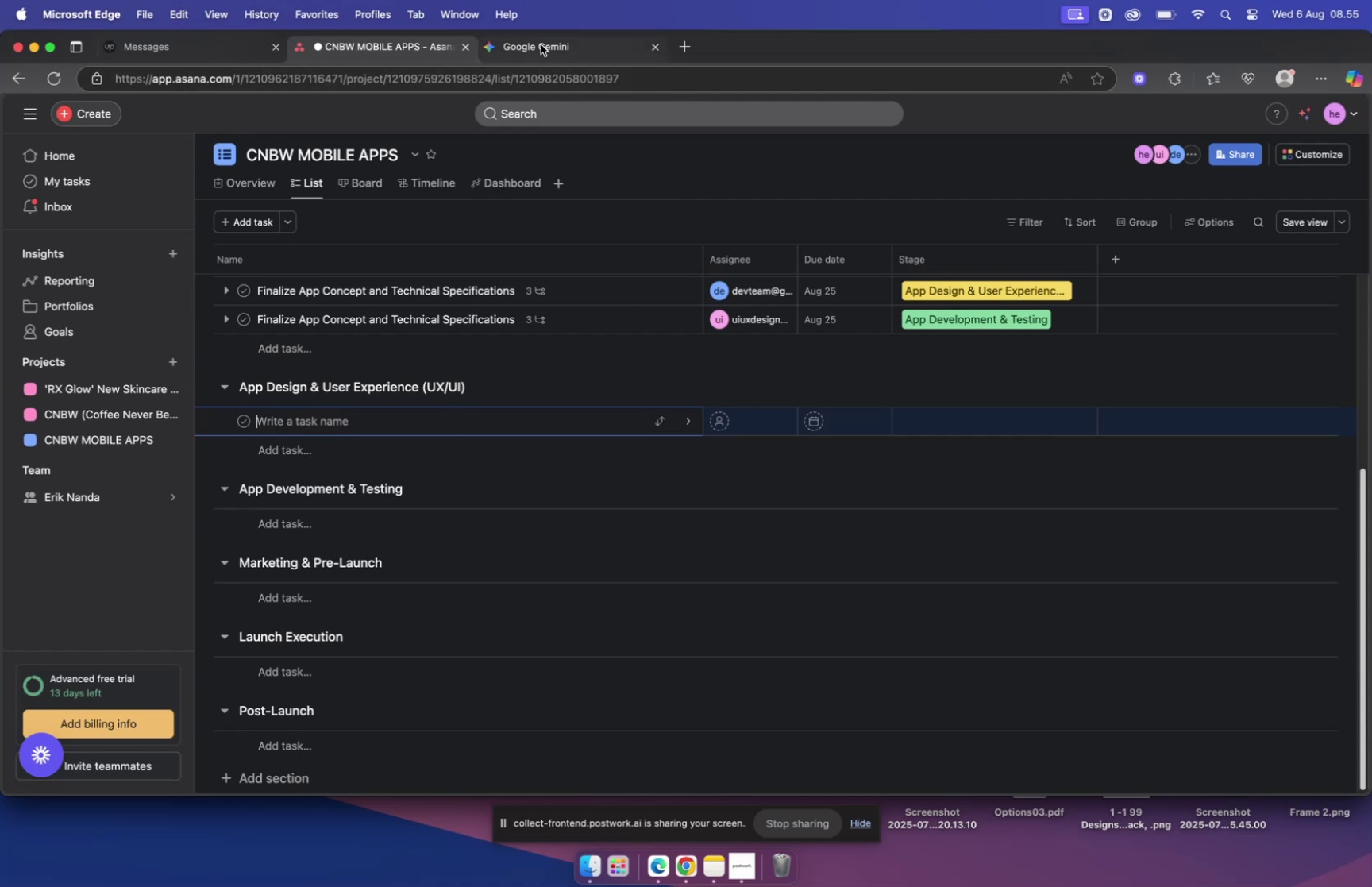 
left_click([541, 44])
 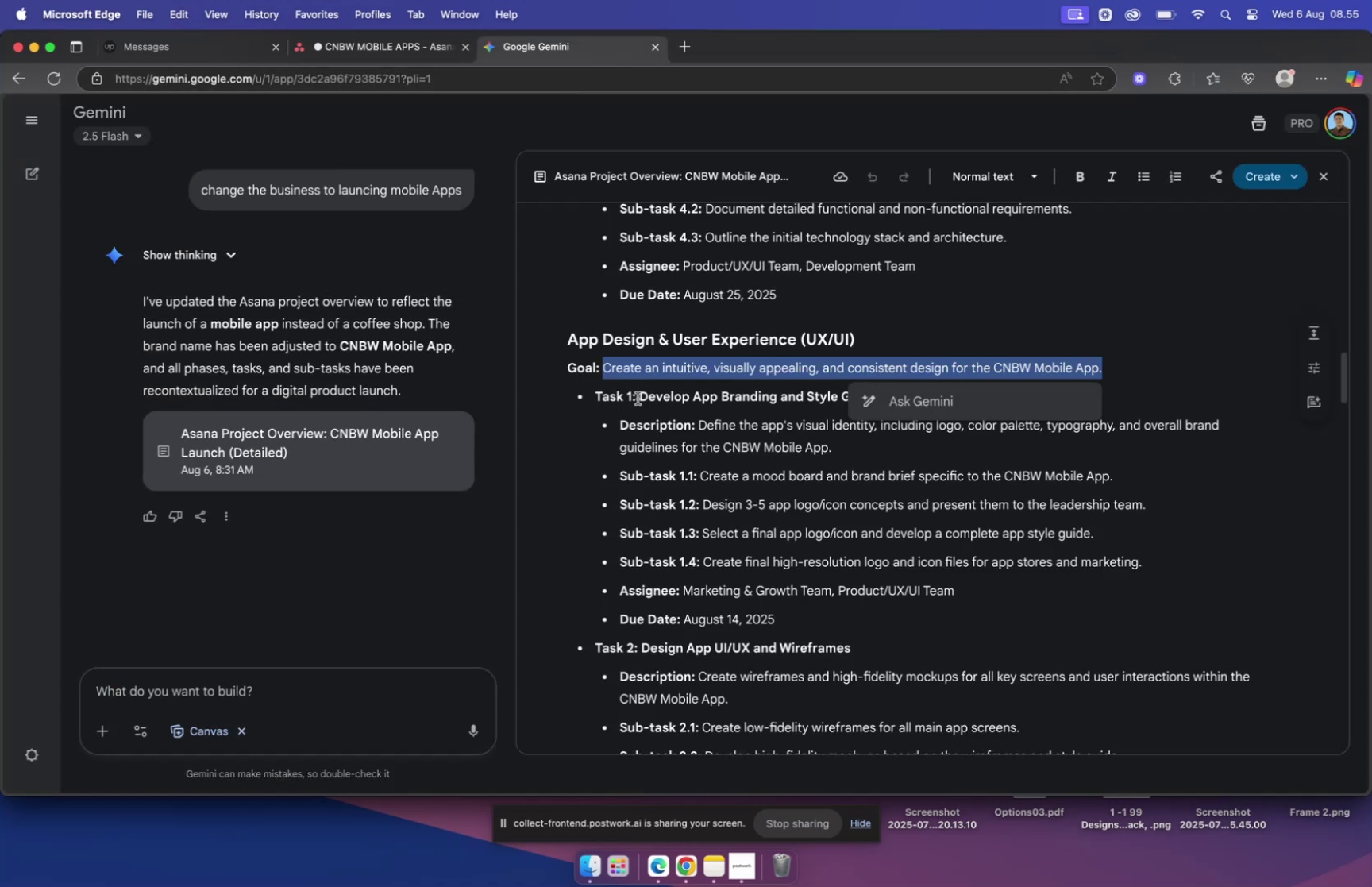 
left_click([640, 395])
 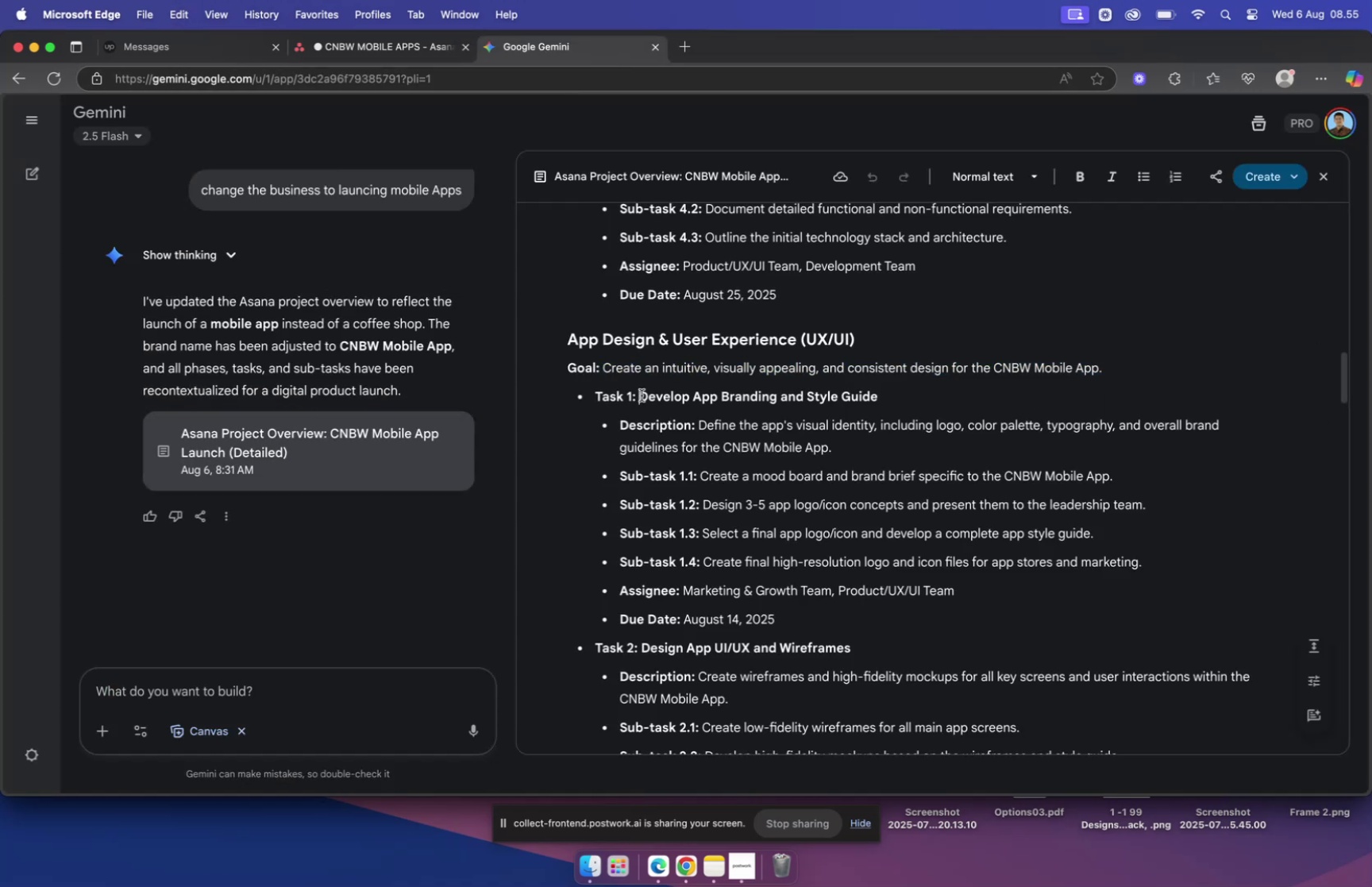 
left_click_drag(start_coordinate=[642, 395], to_coordinate=[884, 395])
 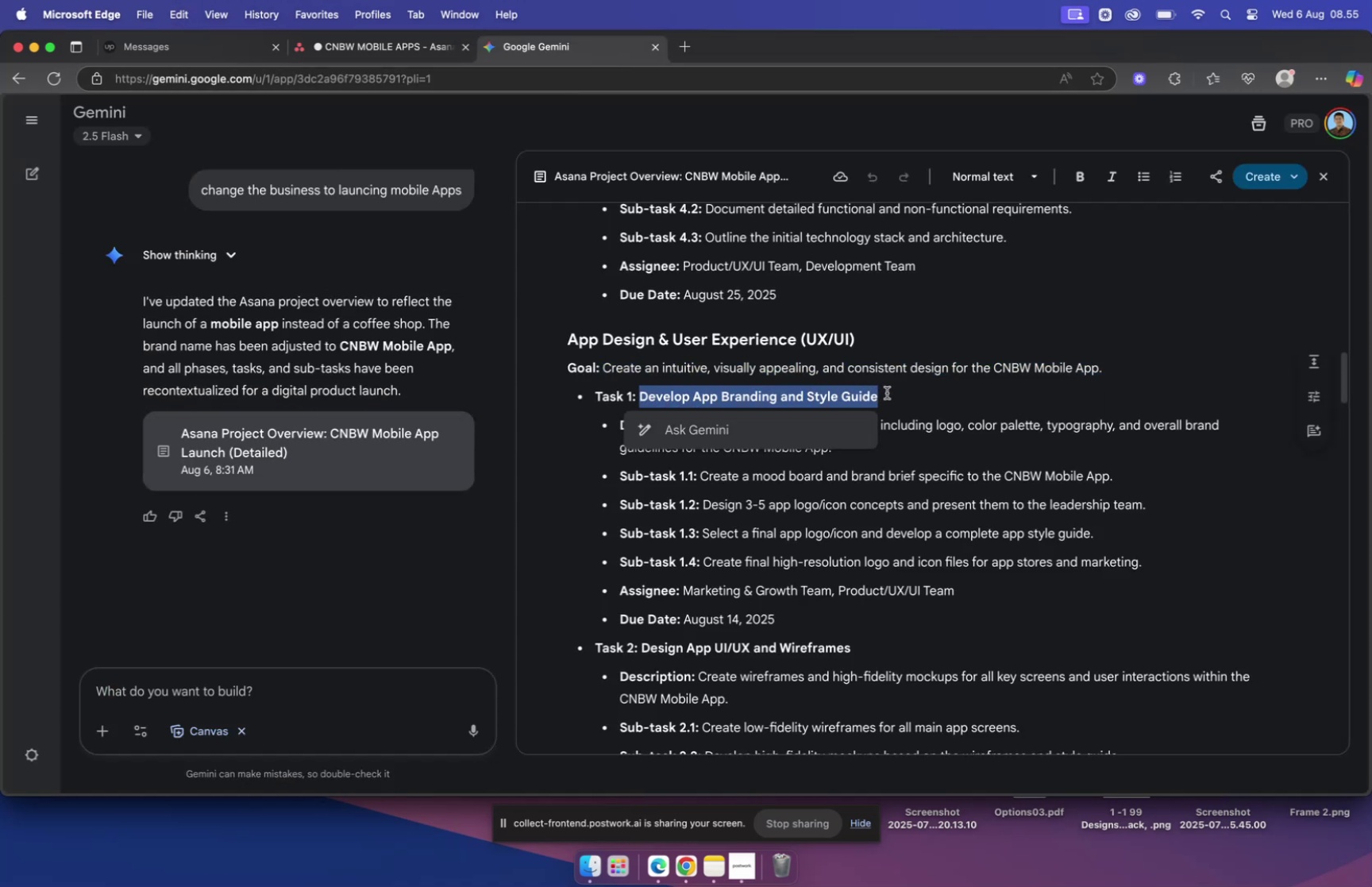 
key(Meta+C)
 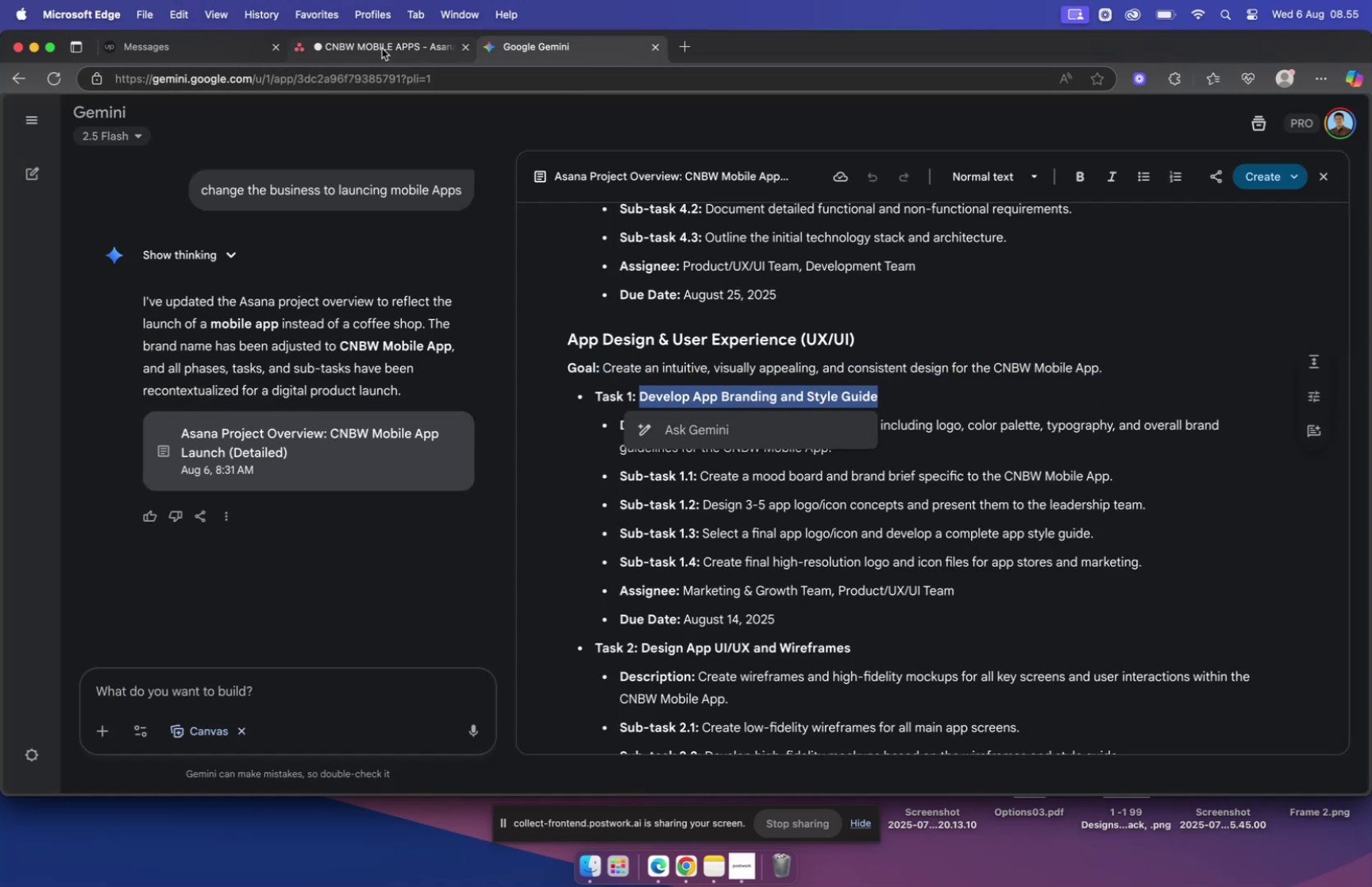 
left_click([382, 48])
 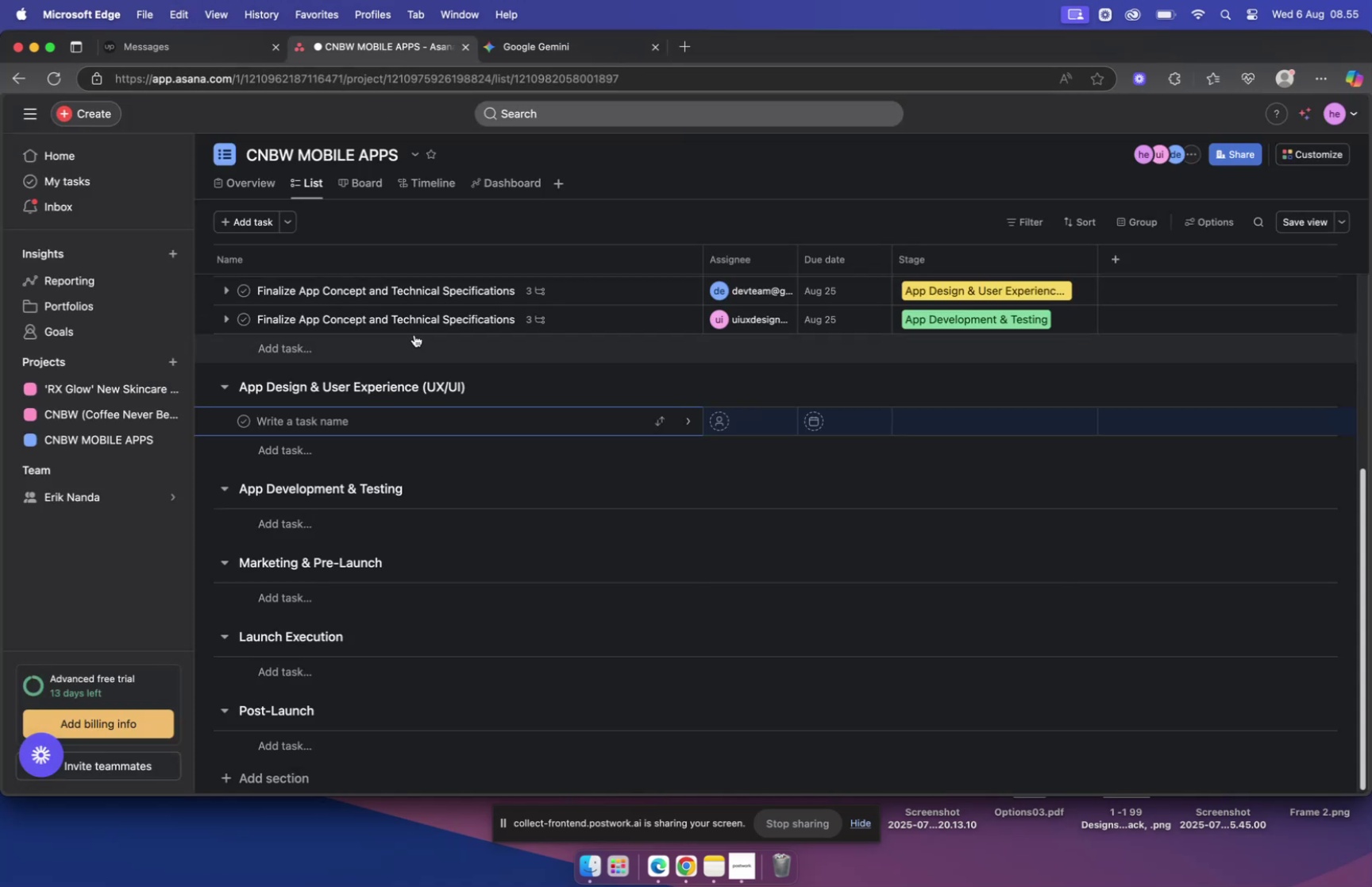 
key(Meta+V)
 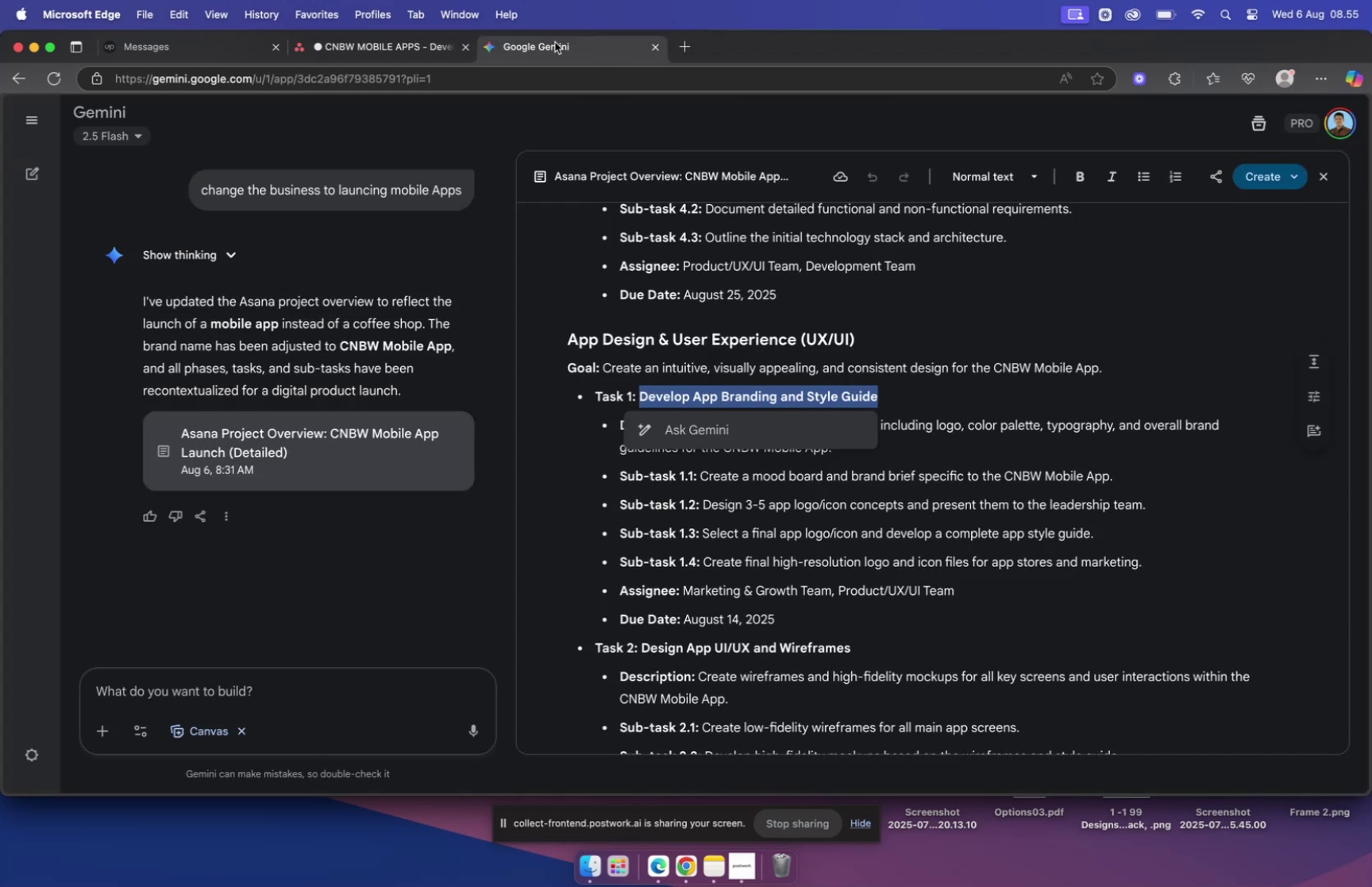 
left_click([938, 472])
 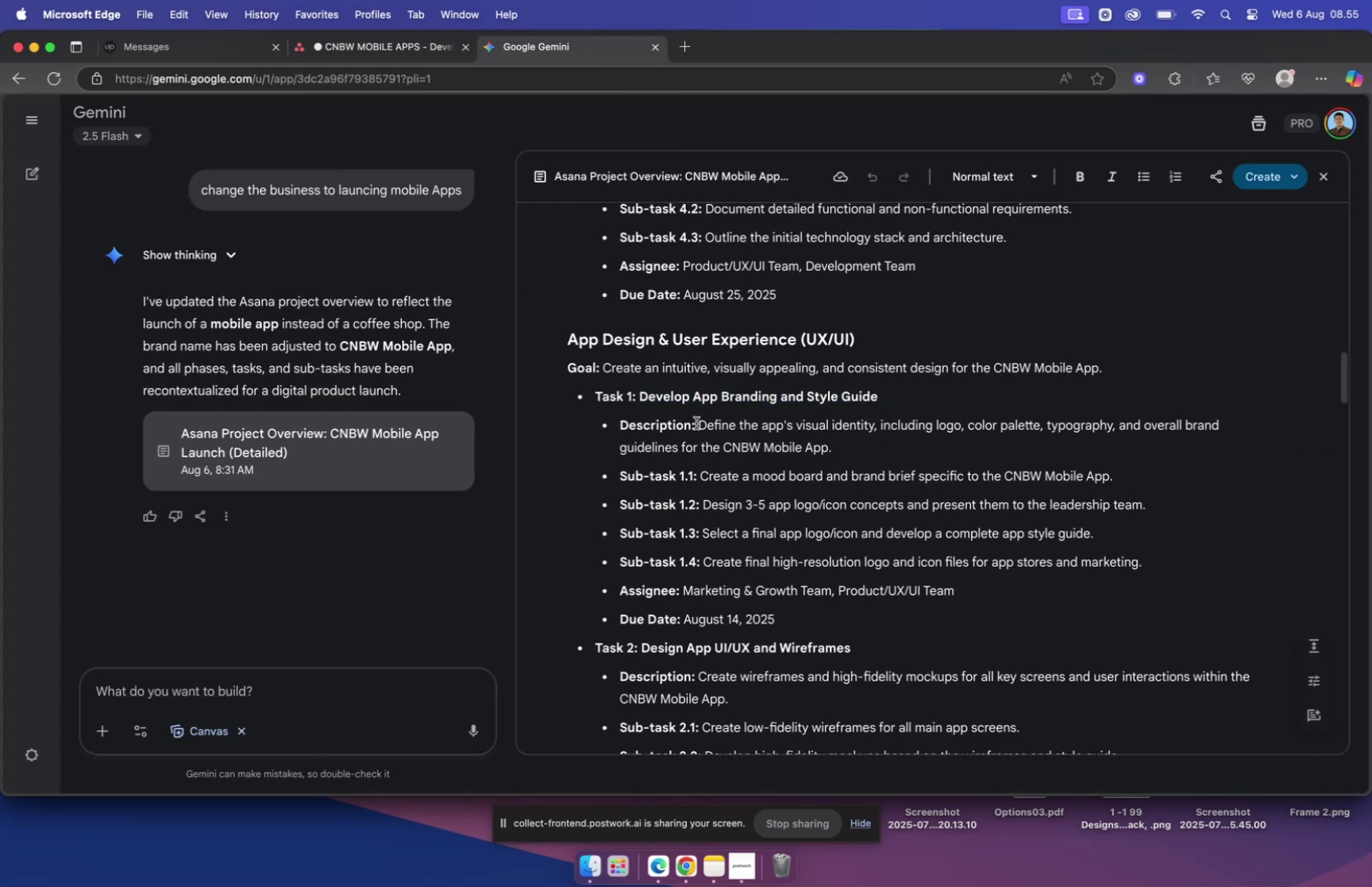 
left_click_drag(start_coordinate=[700, 423], to_coordinate=[856, 449])
 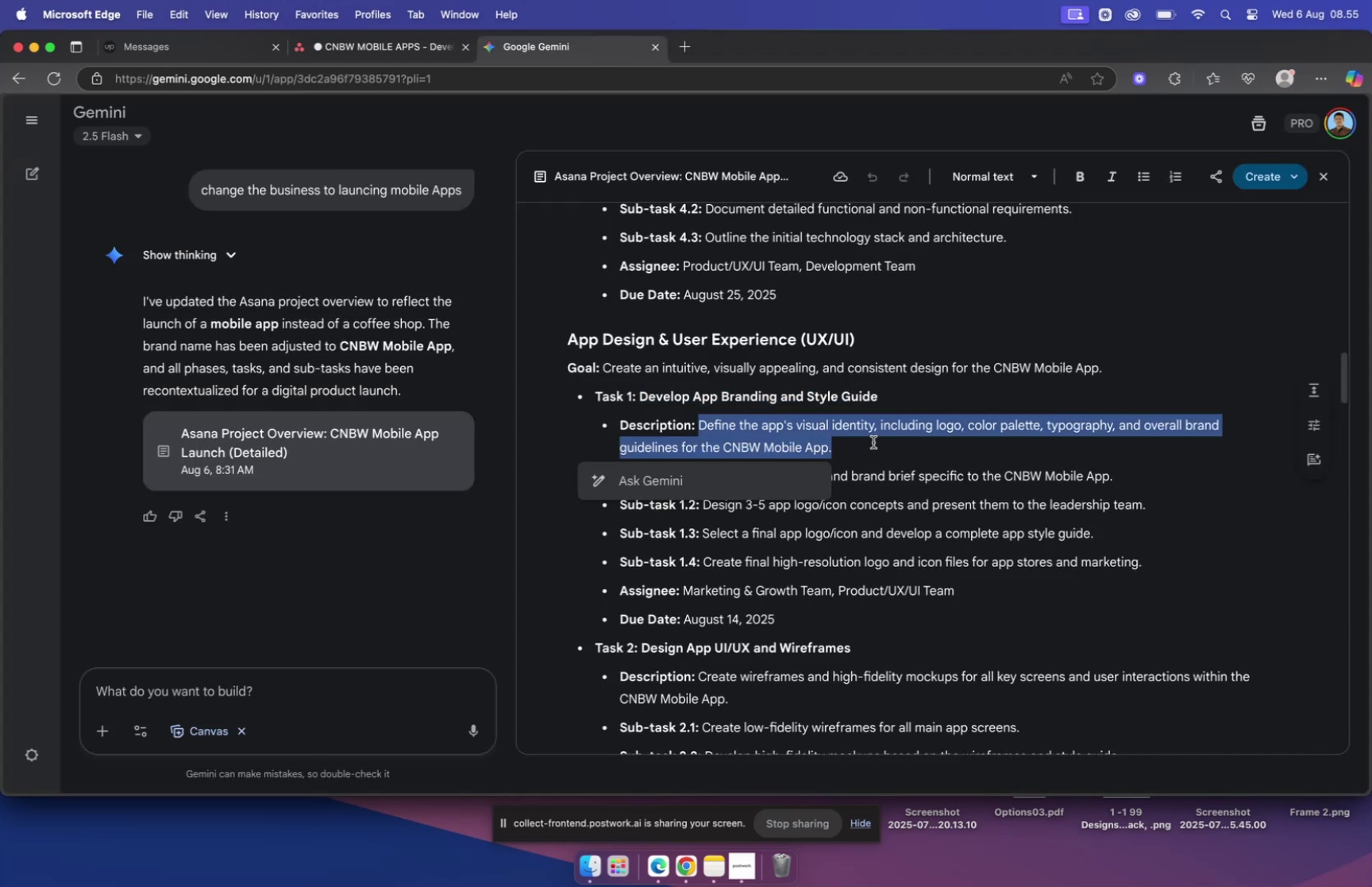 
key(Meta+C)
 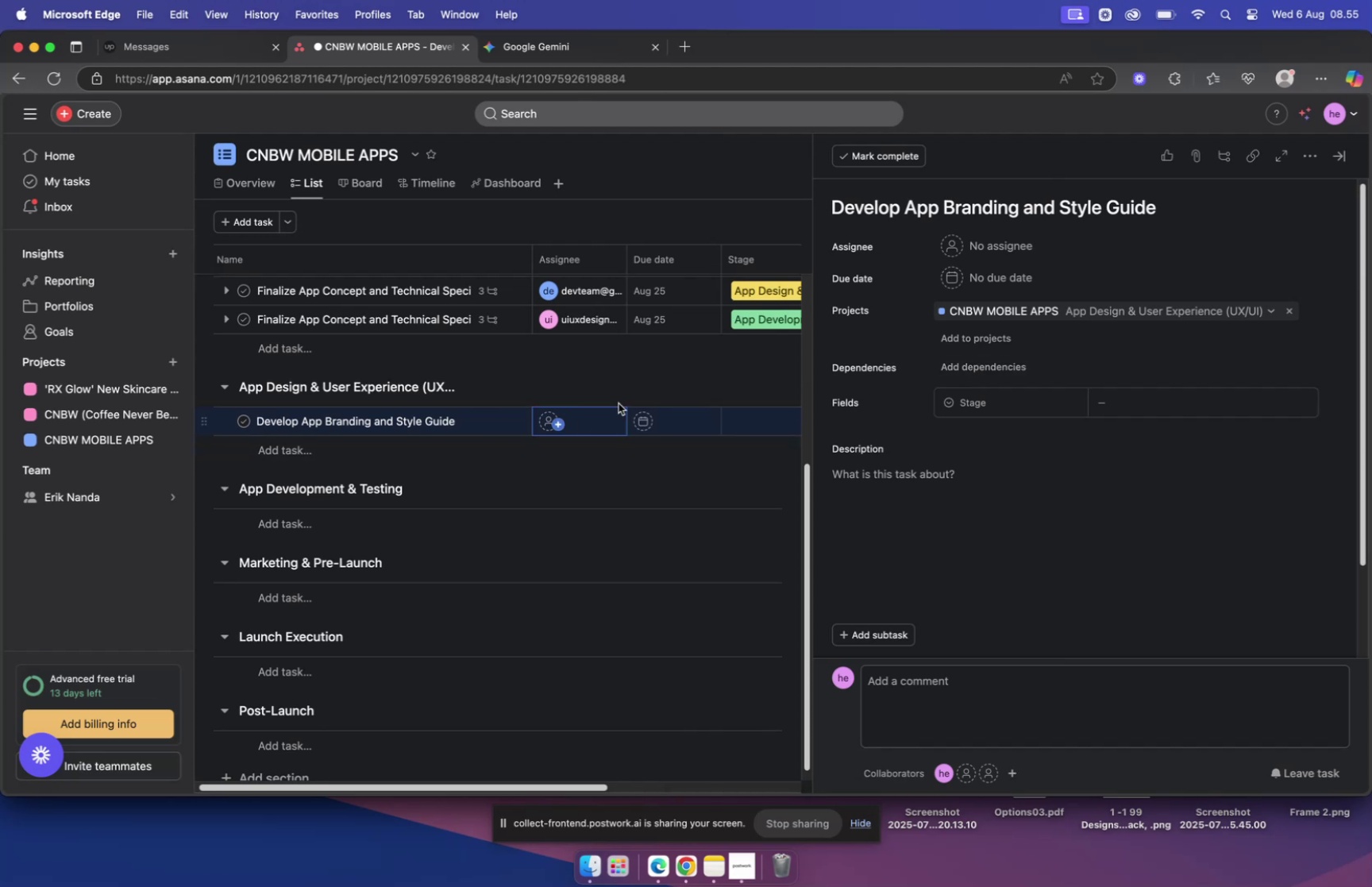 
wait(5.6)
 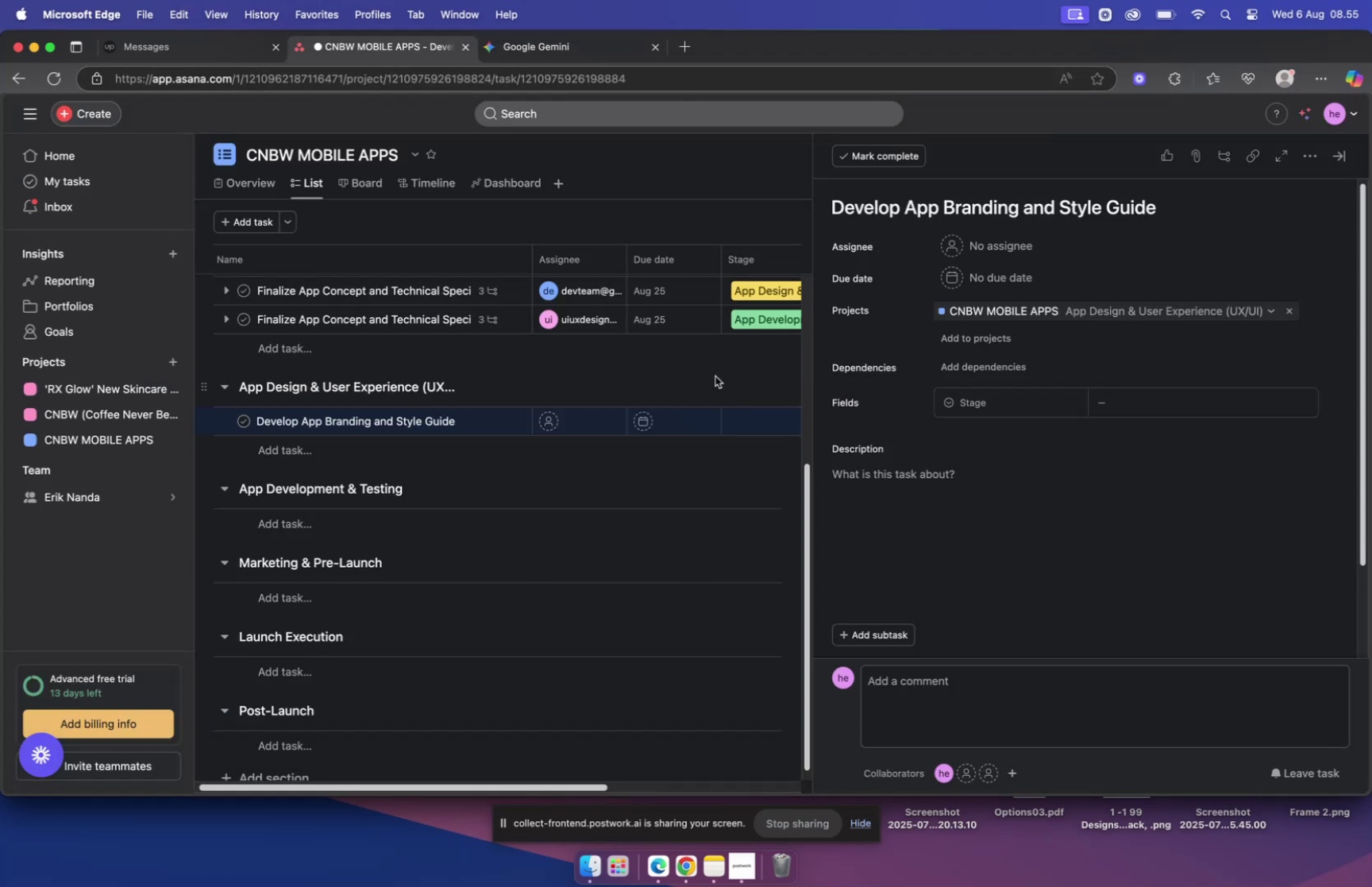 
left_click([923, 477])
 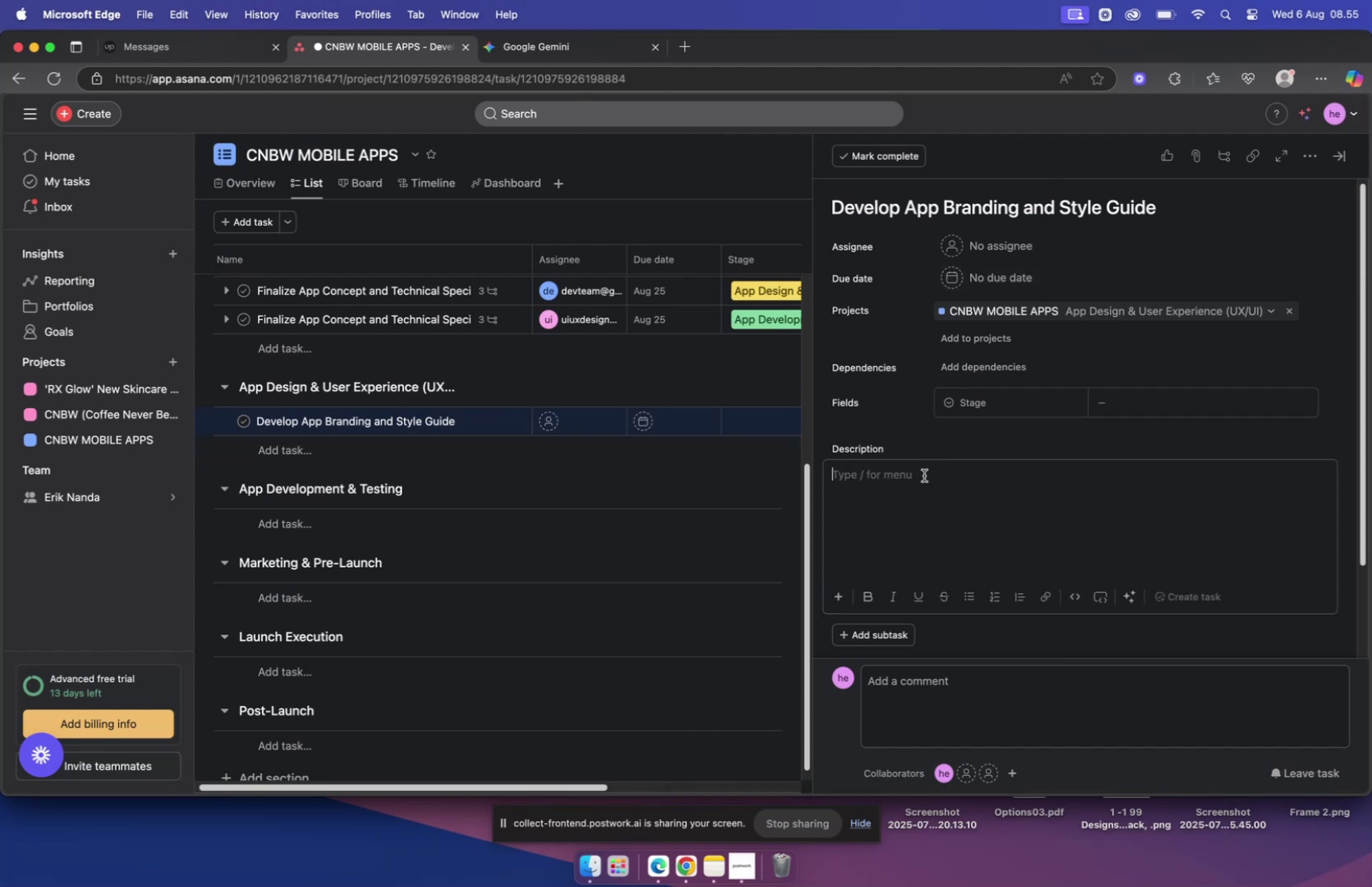 
key(Meta+V)
 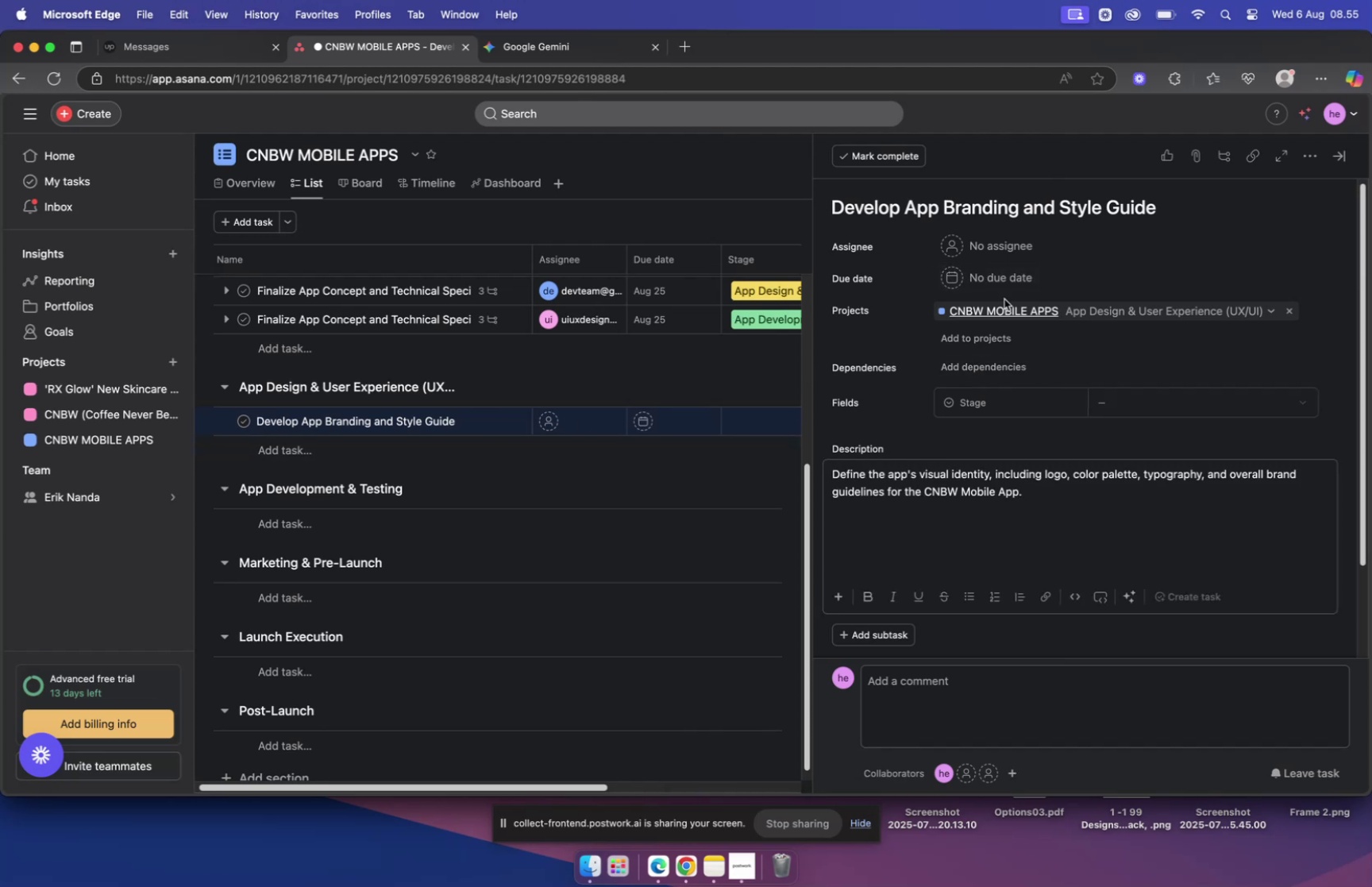 
left_click([956, 246])
 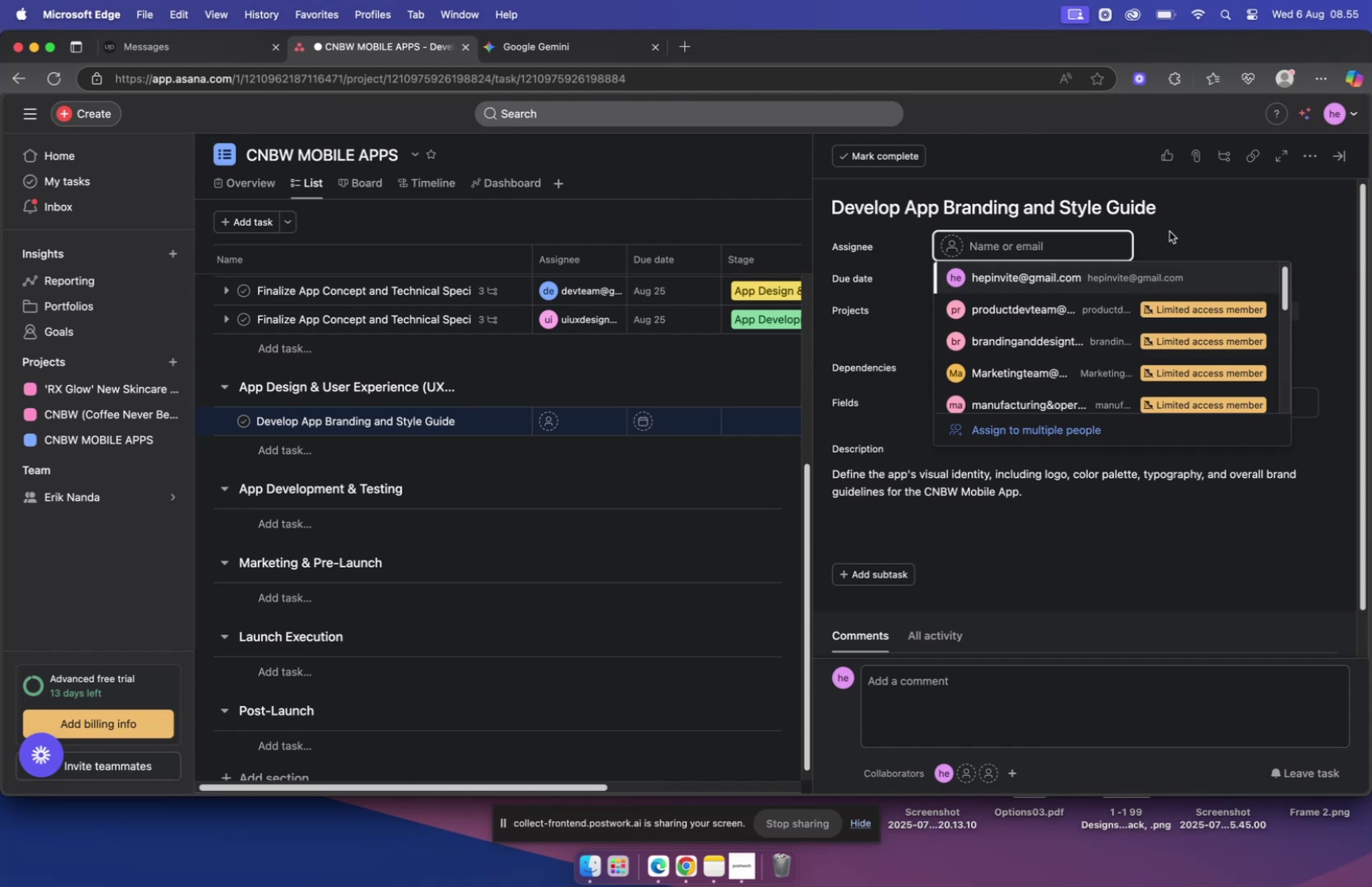 
wait(12.88)
 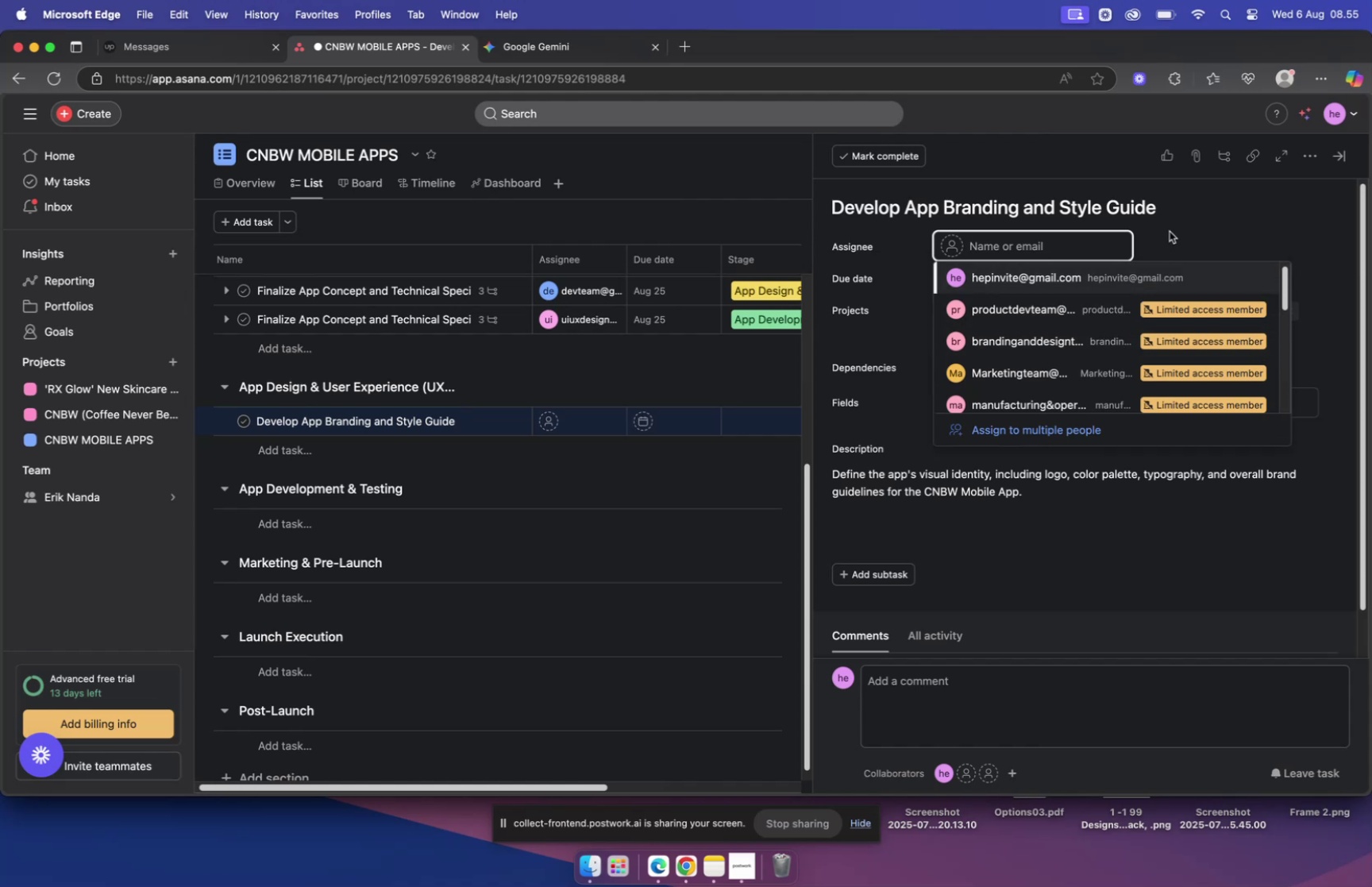 
scroll: coordinate [1066, 330], scroll_direction: down, amount: 10.0
 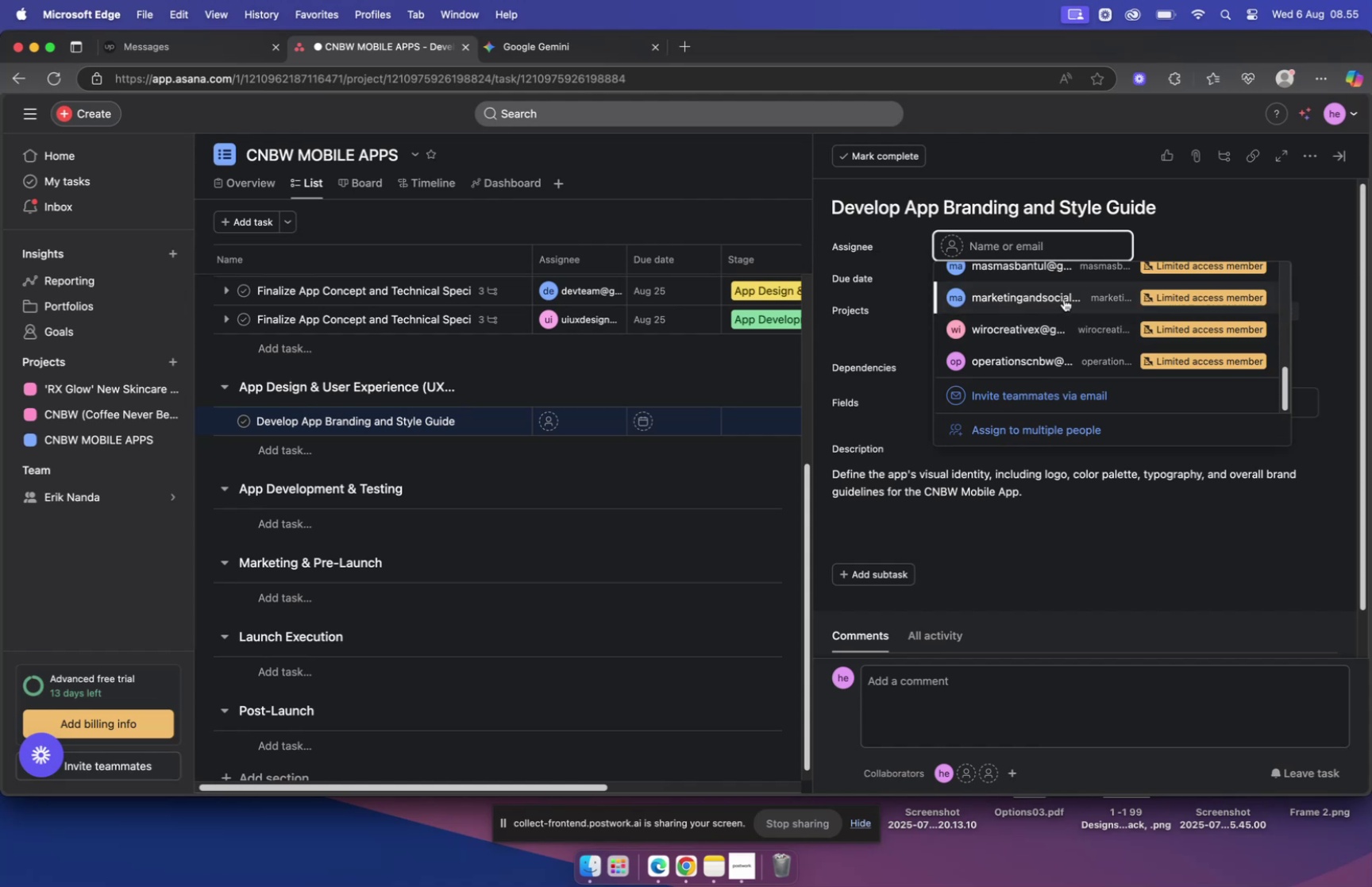 
left_click([584, 42])
 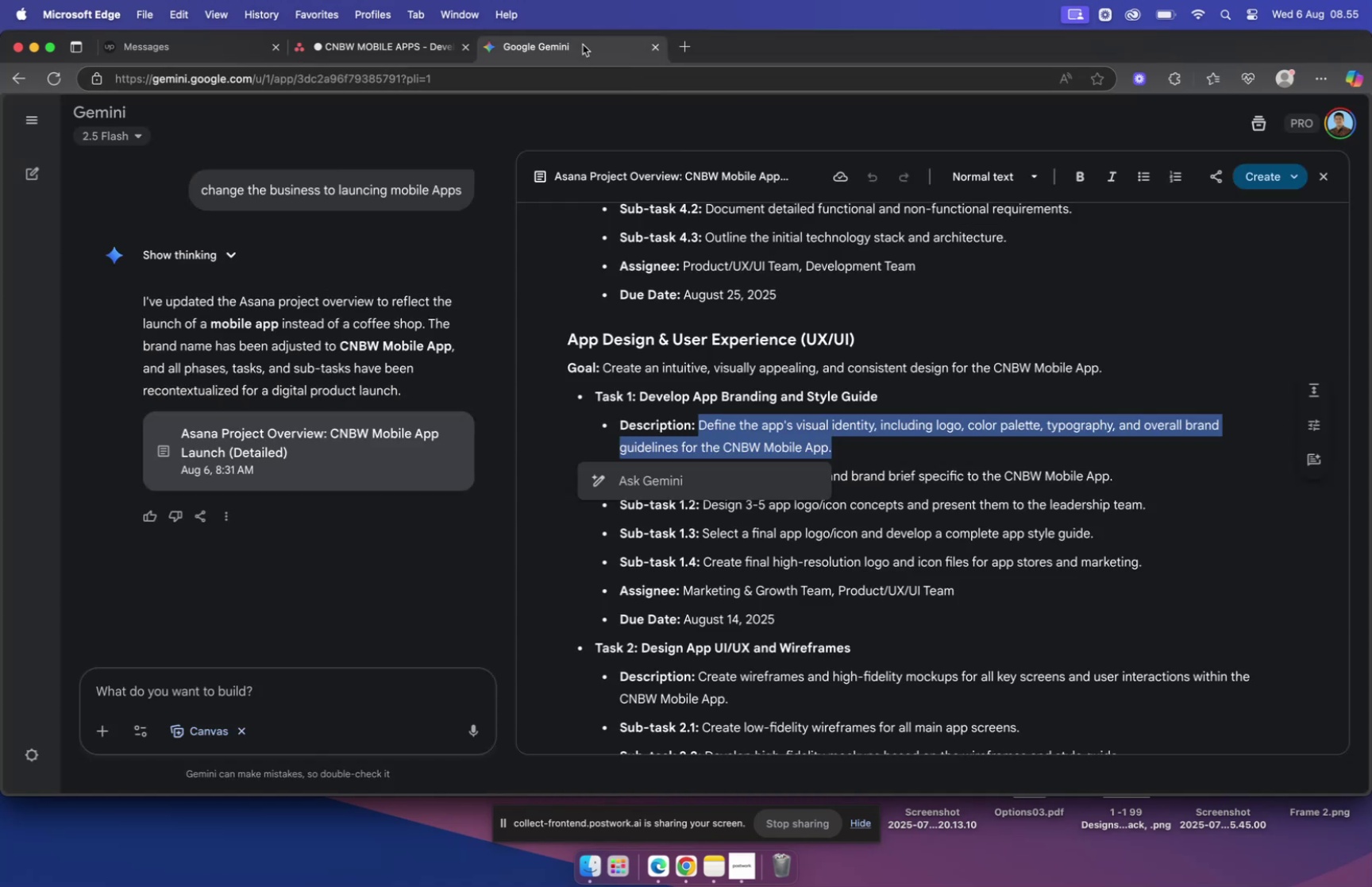 
wait(6.91)
 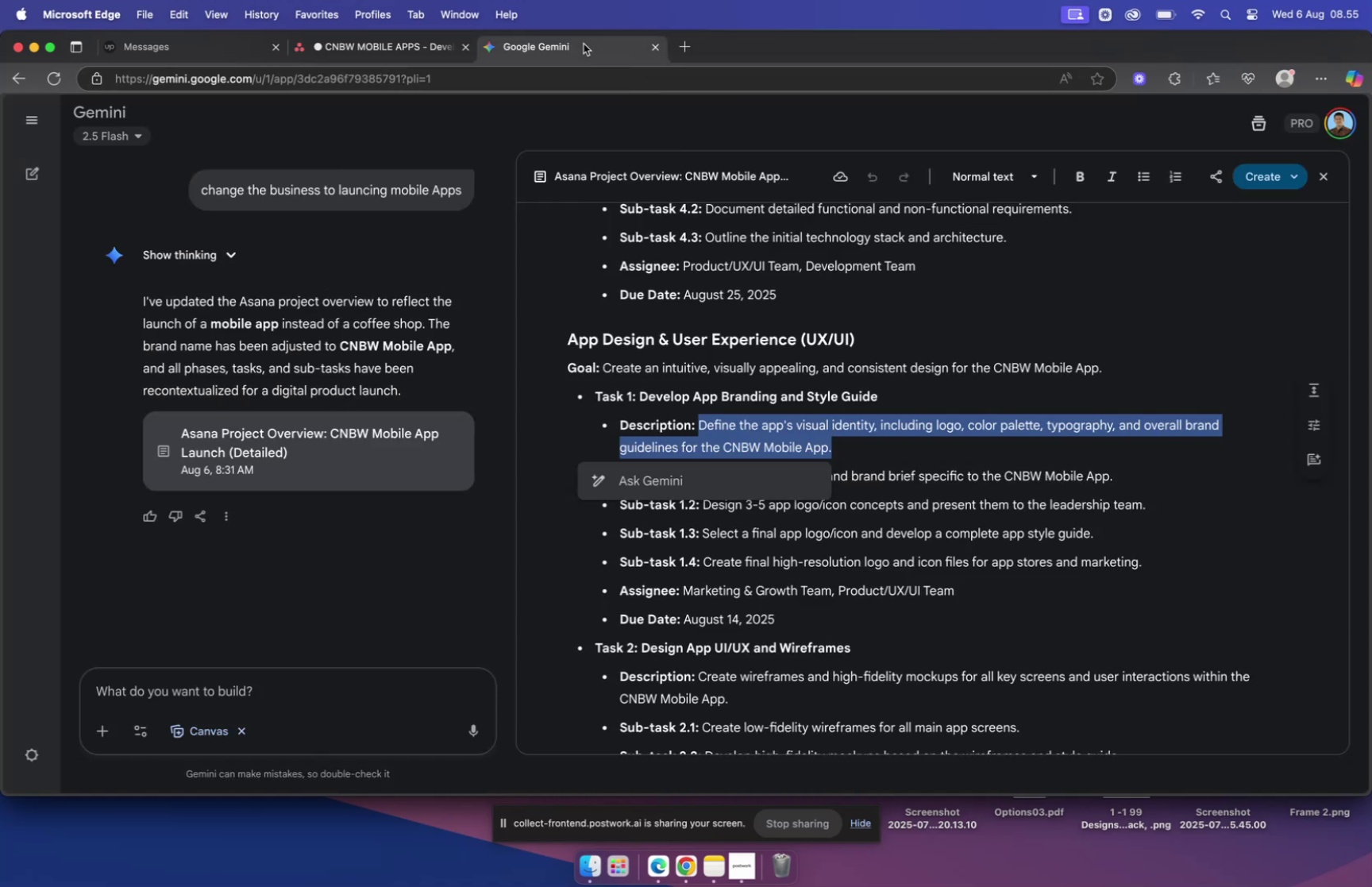 
left_click([401, 51])
 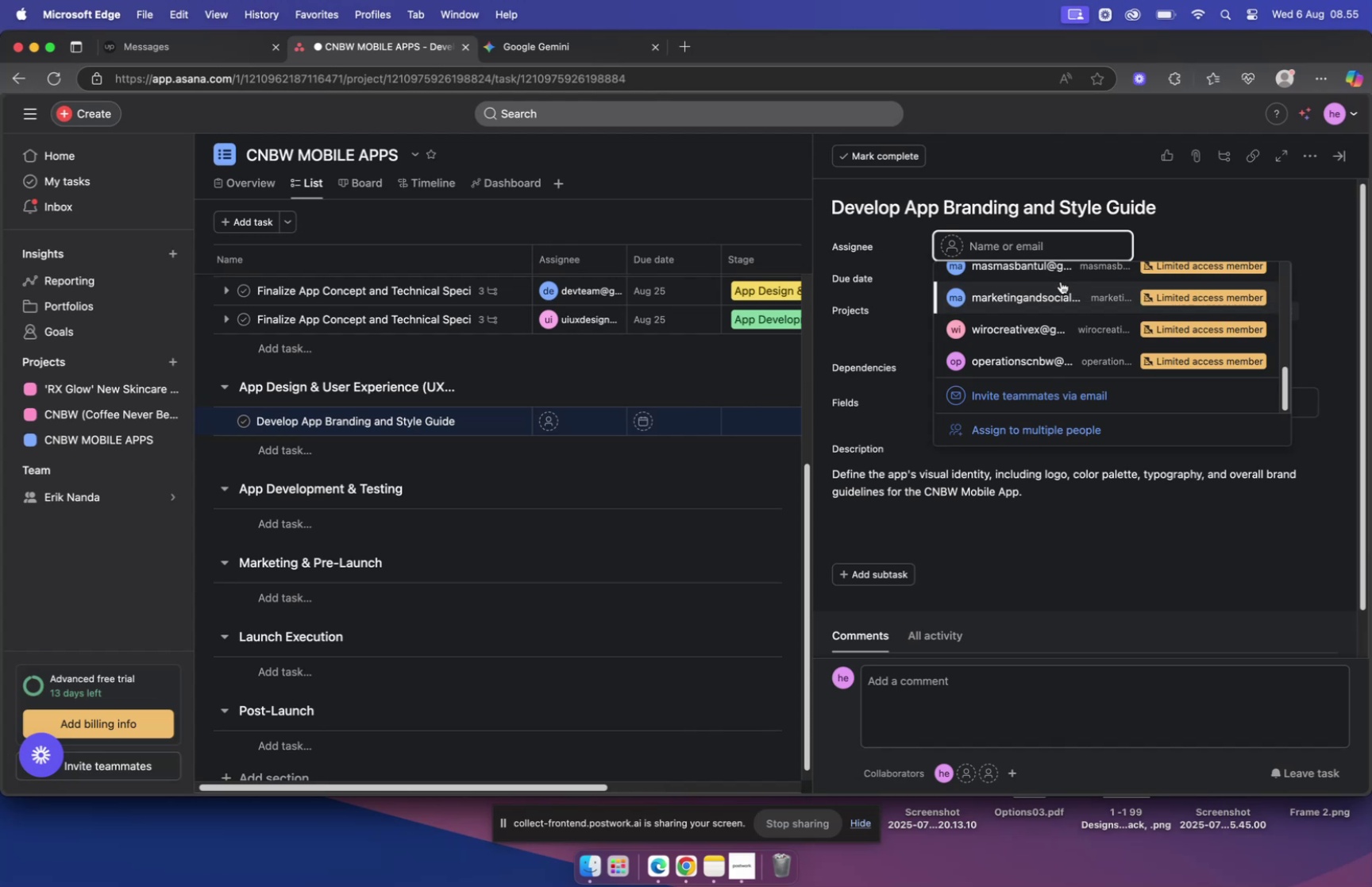 
scroll: coordinate [1068, 303], scroll_direction: up, amount: 1.0
 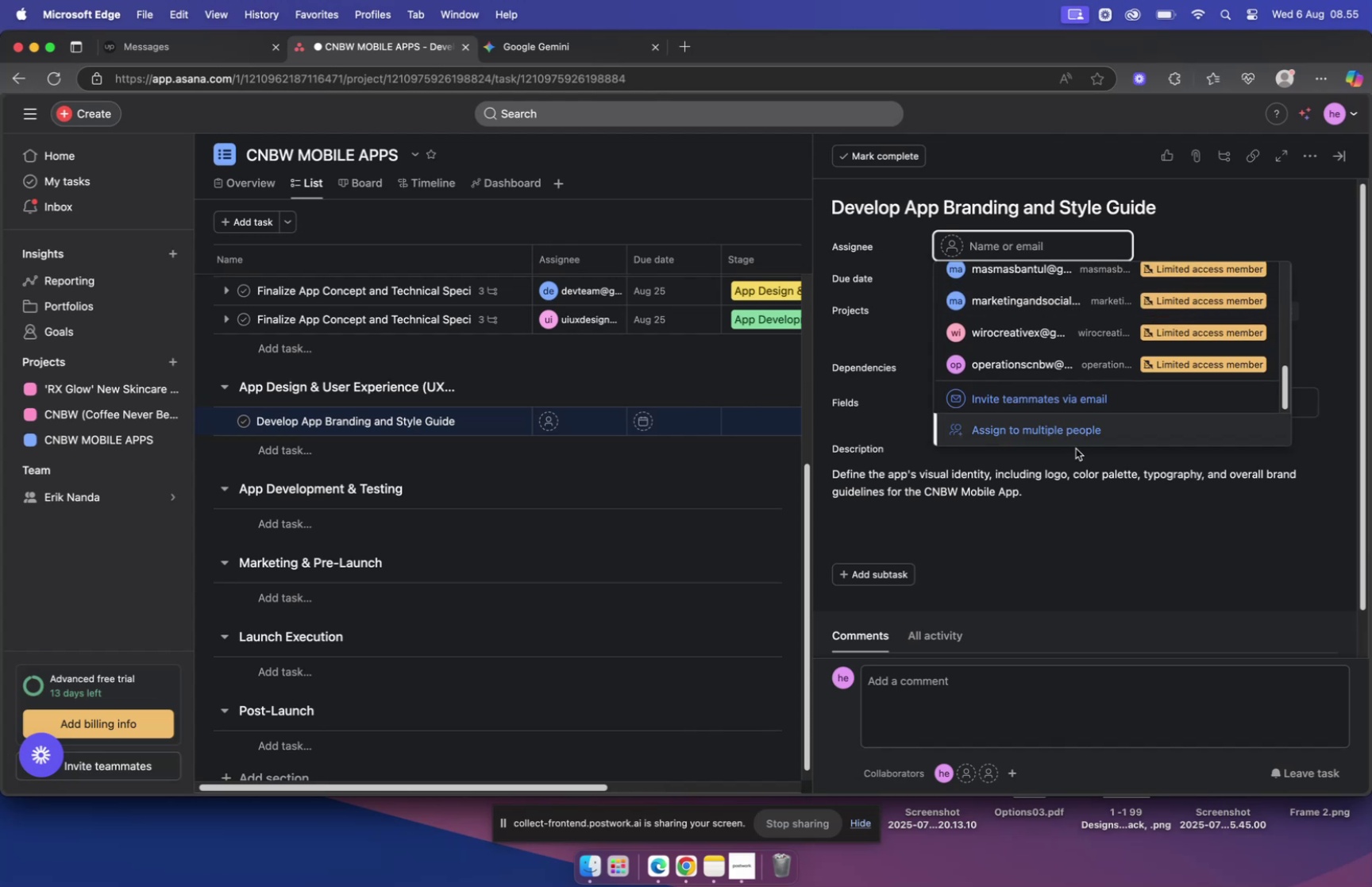 
left_click([1078, 453])
 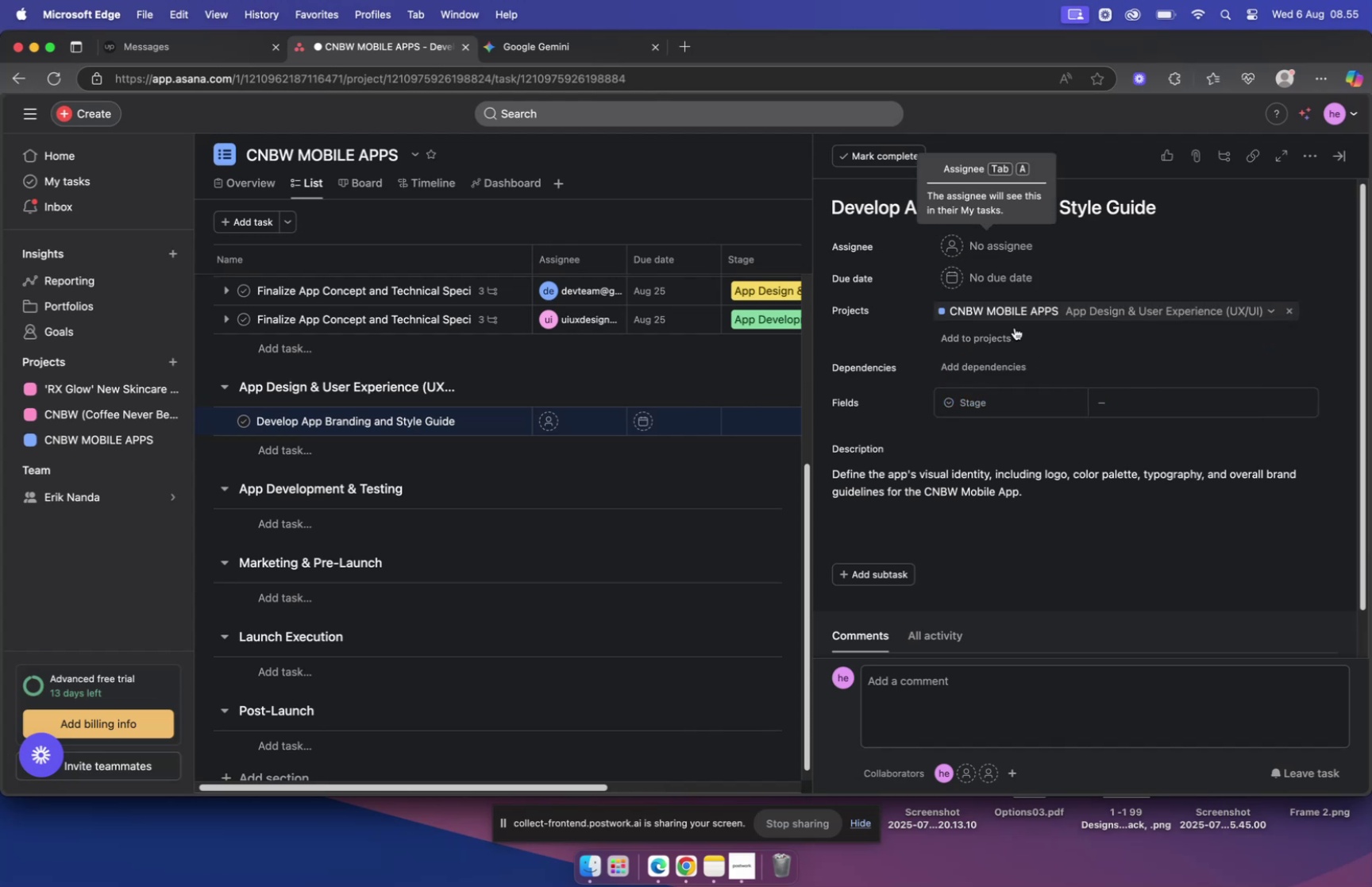 
mouse_move([1007, 291])
 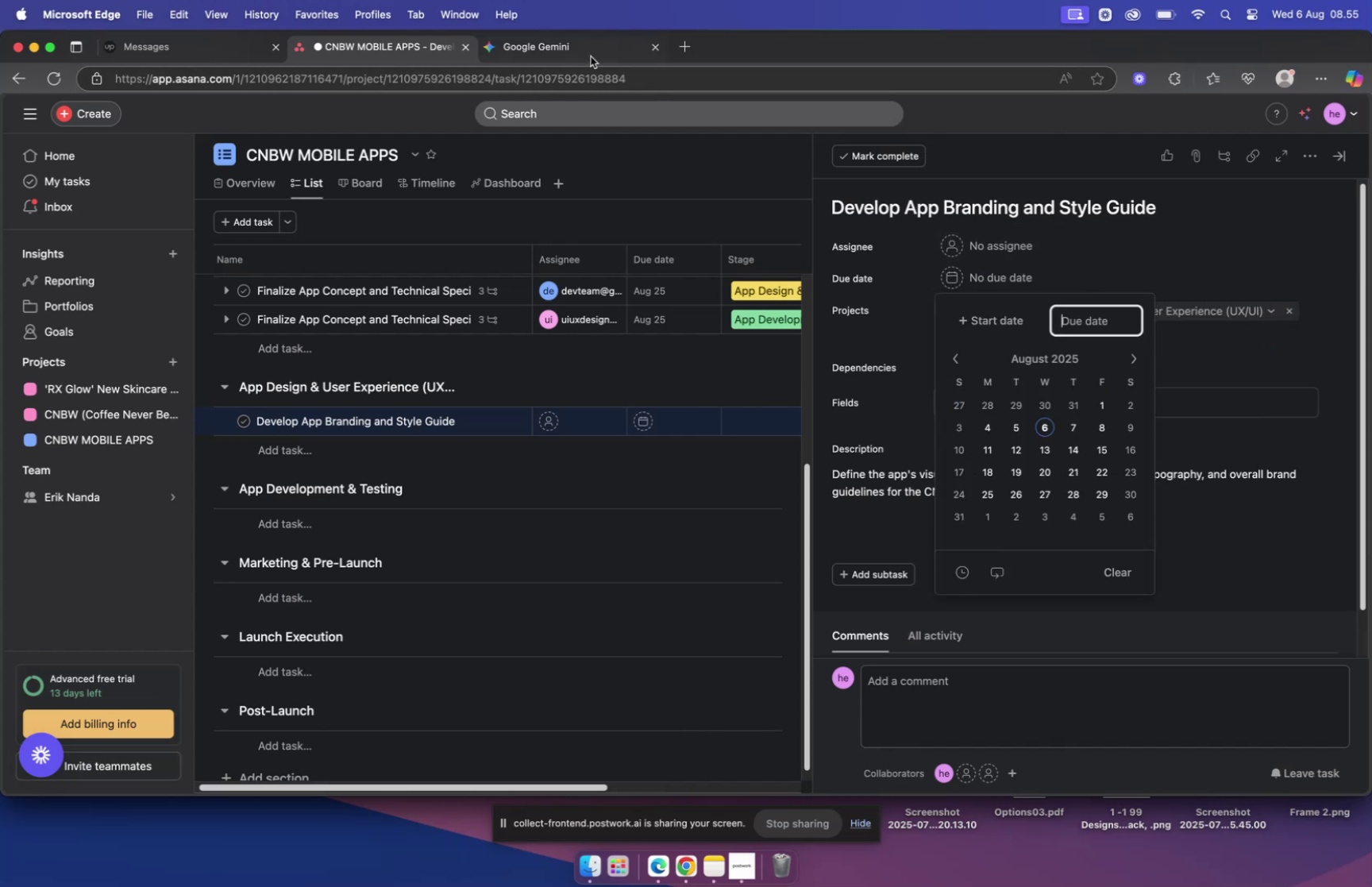 
left_click([588, 54])
 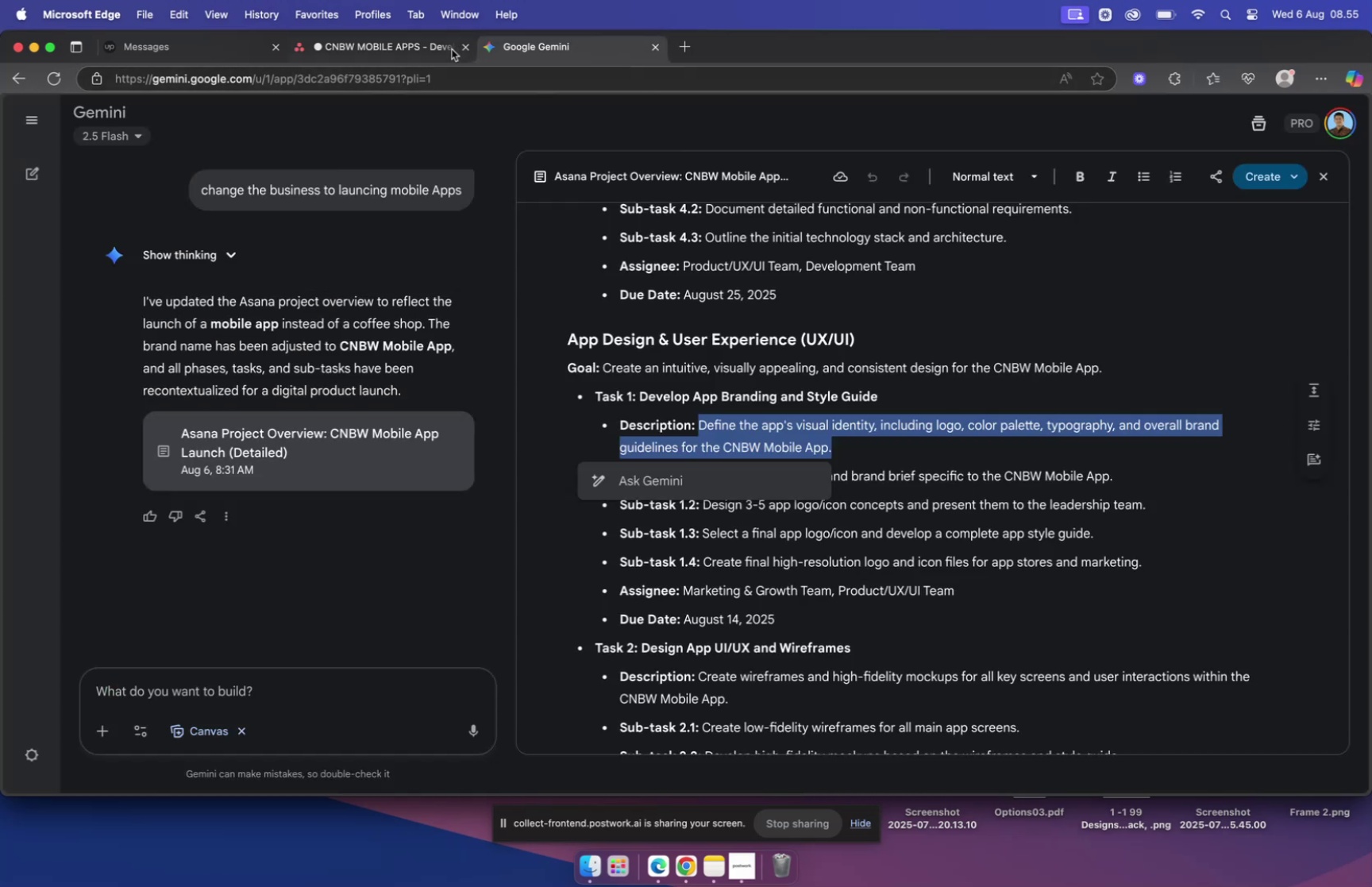 
left_click([429, 48])
 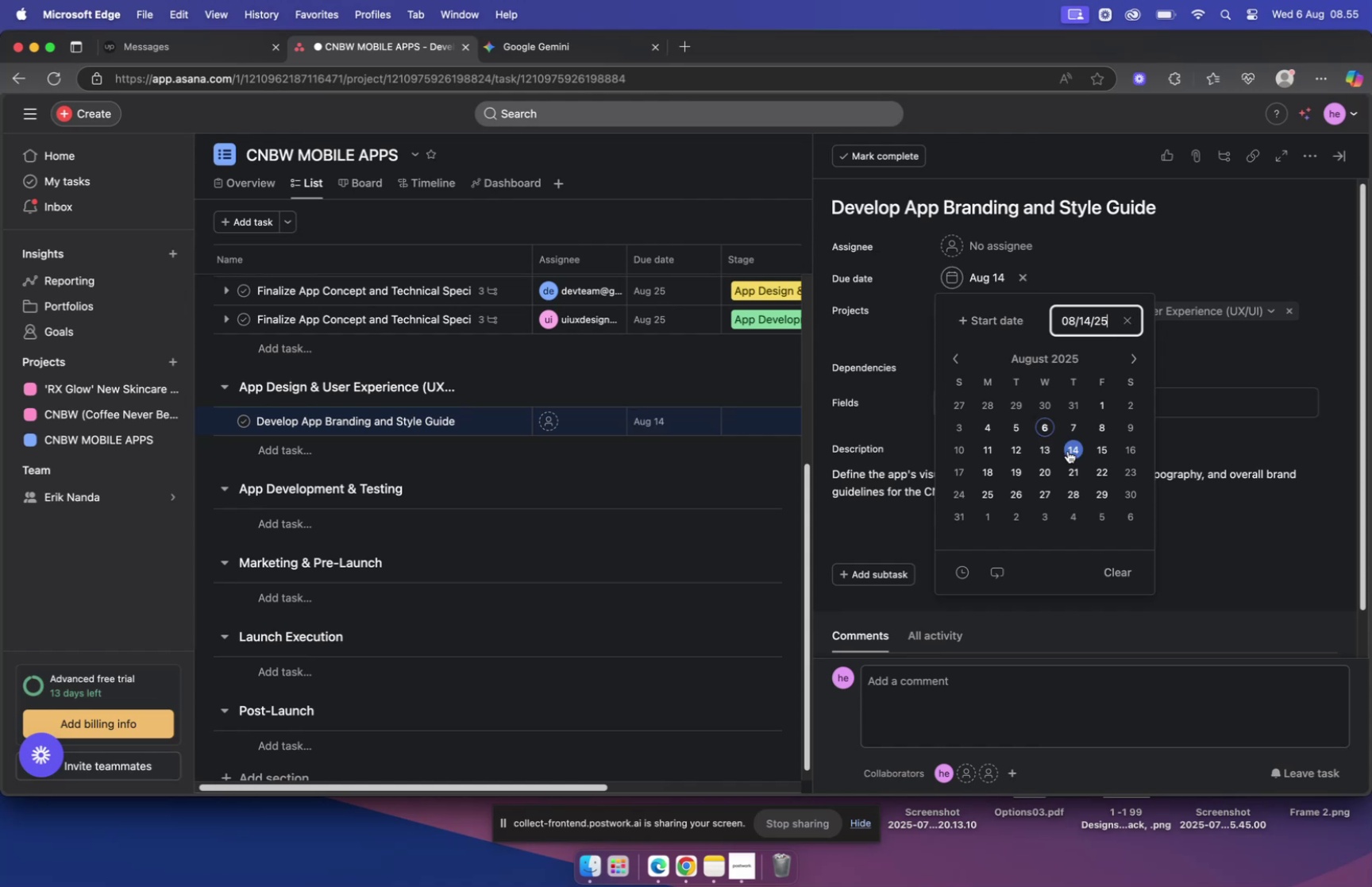 
left_click([1113, 267])
 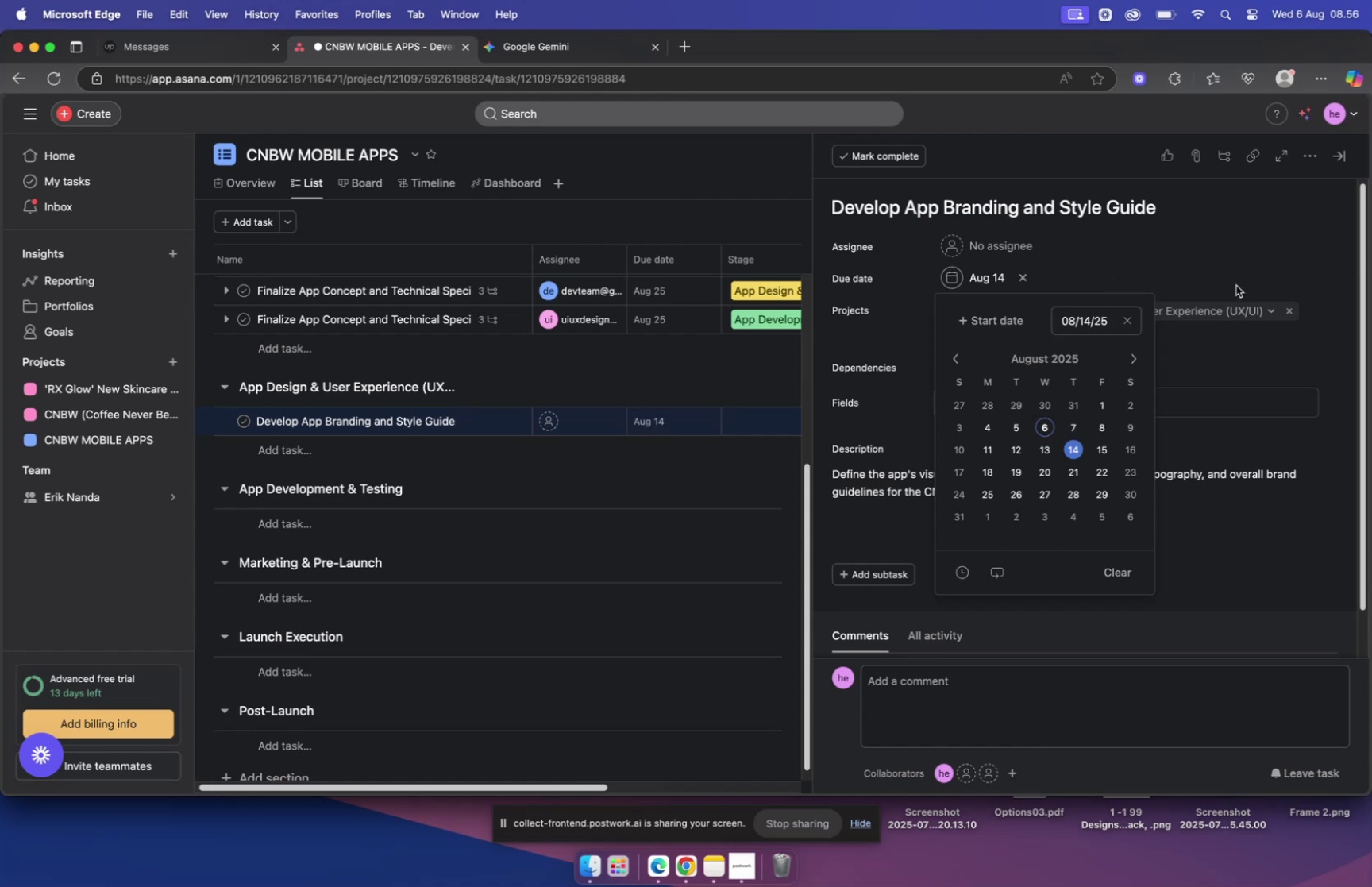 
left_click([1216, 268])
 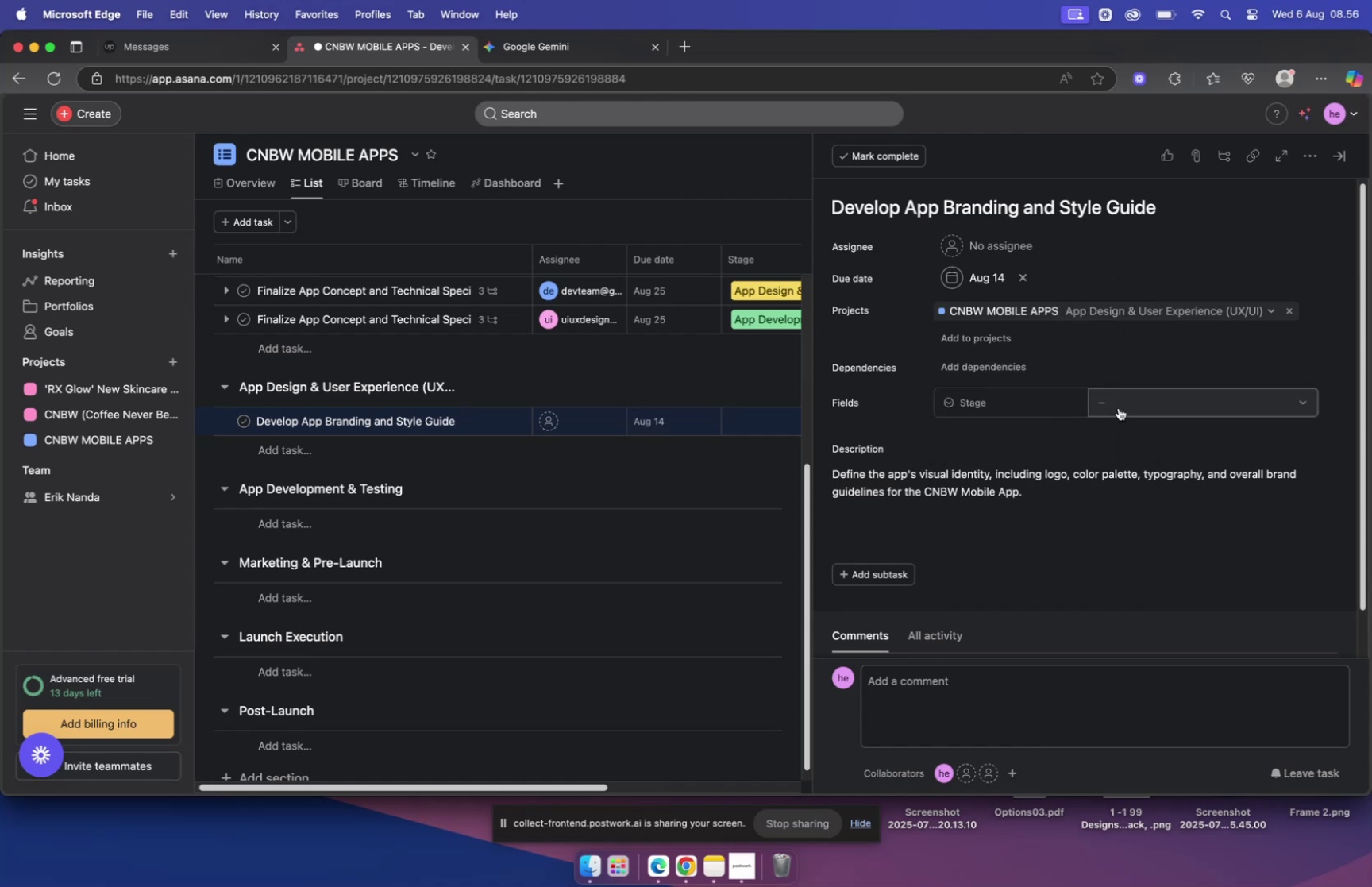 
left_click([1119, 407])
 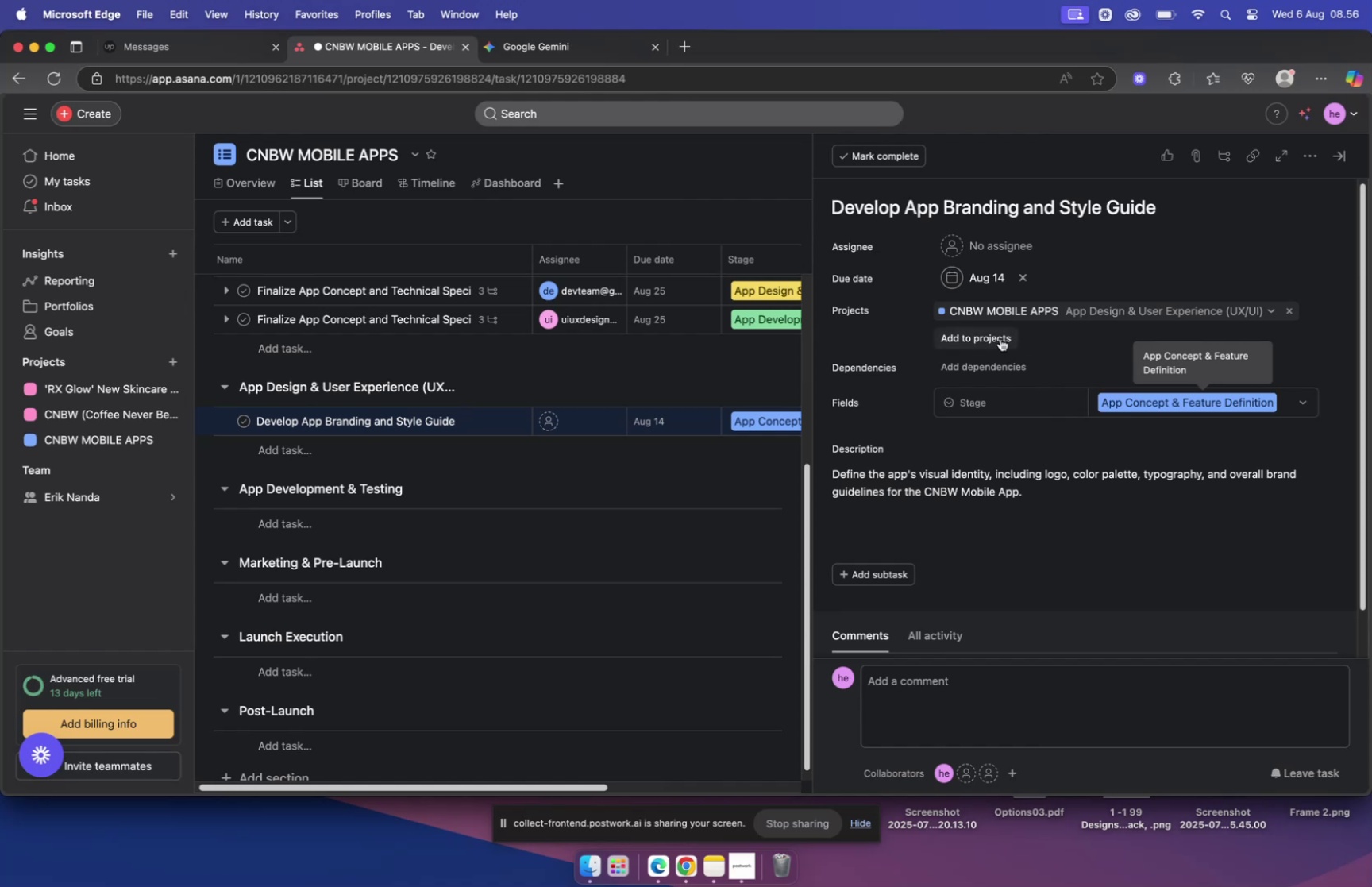 
wait(9.51)
 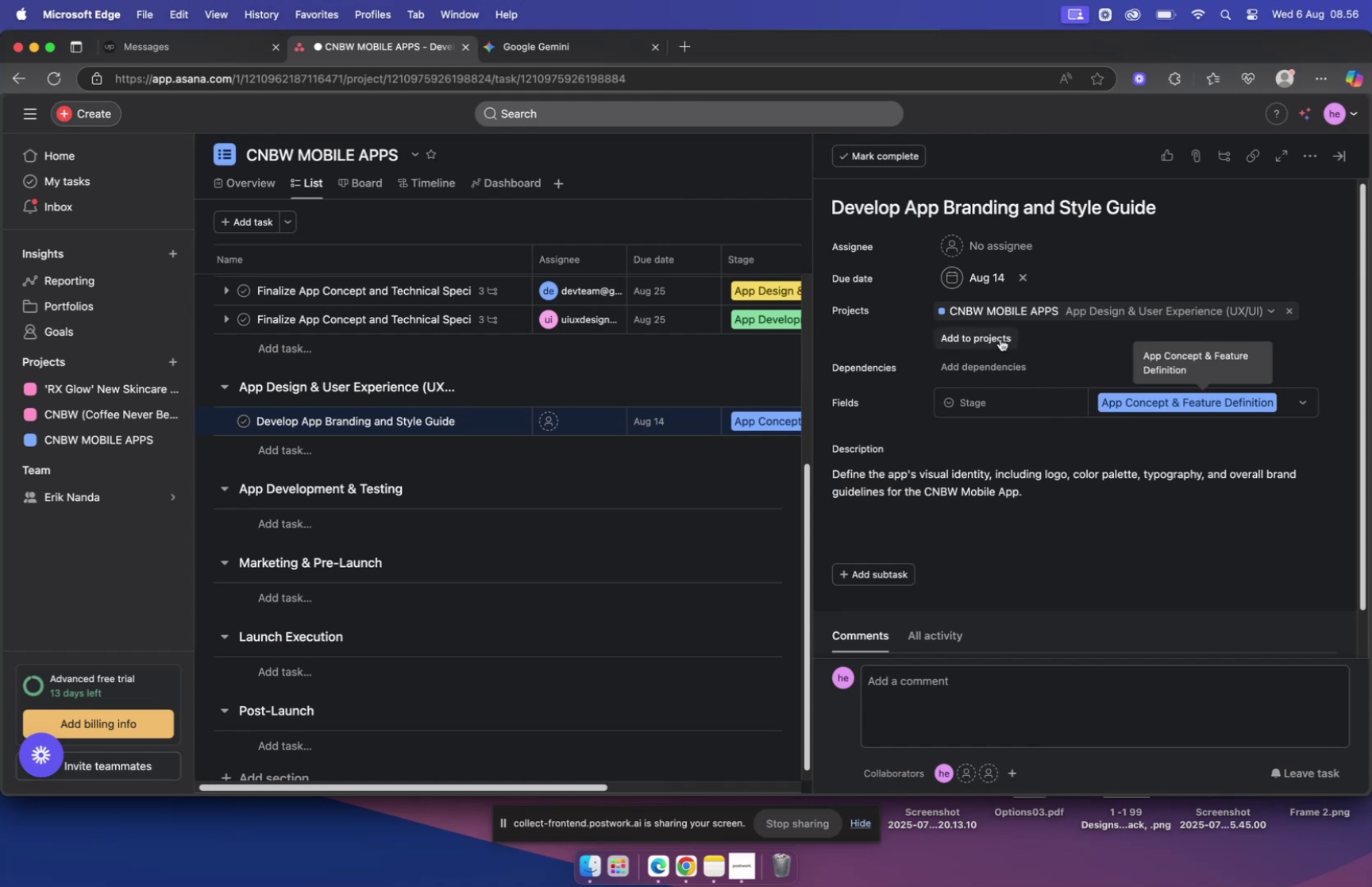 
left_click([912, 344])
 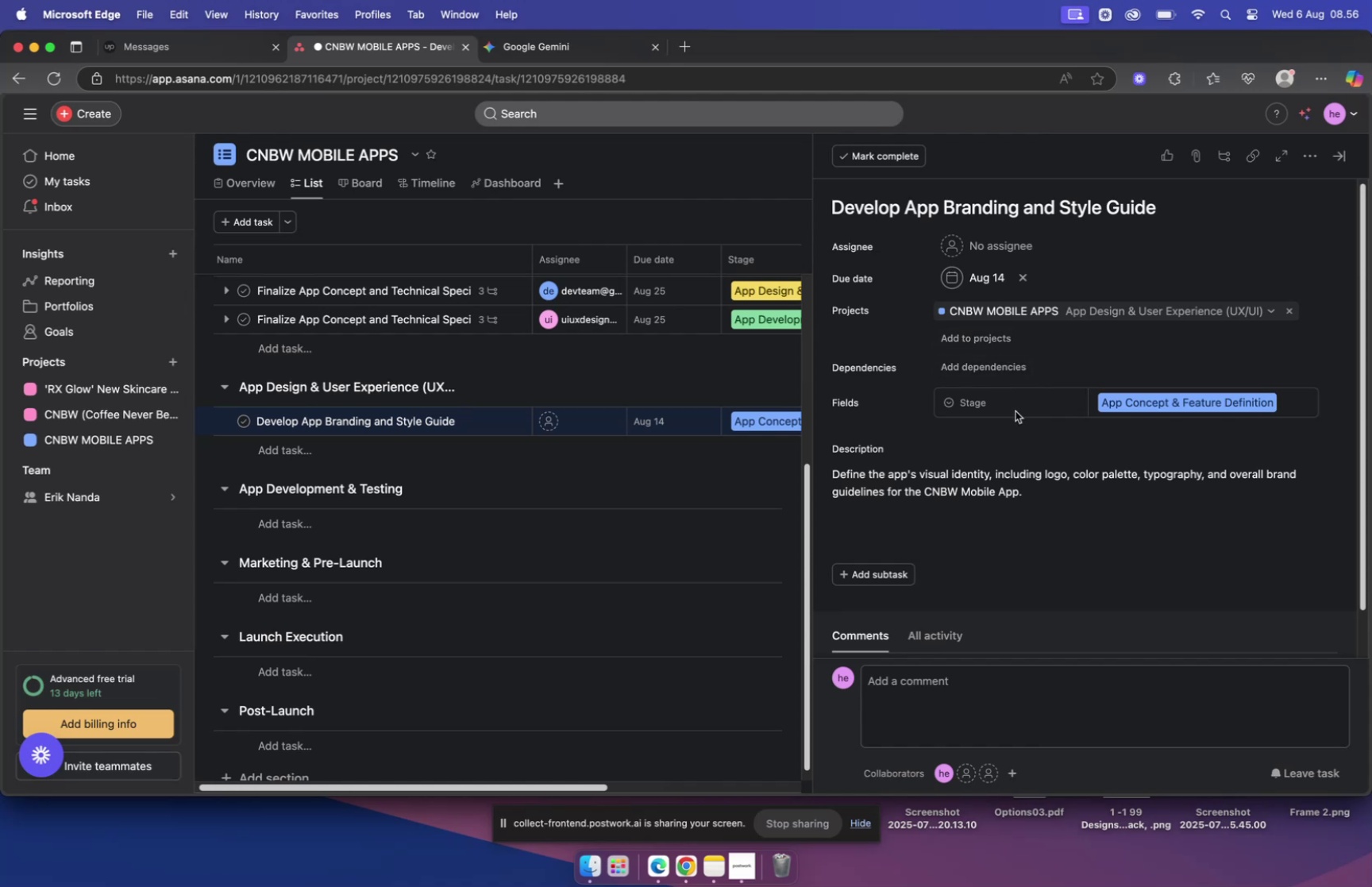 
wait(6.21)
 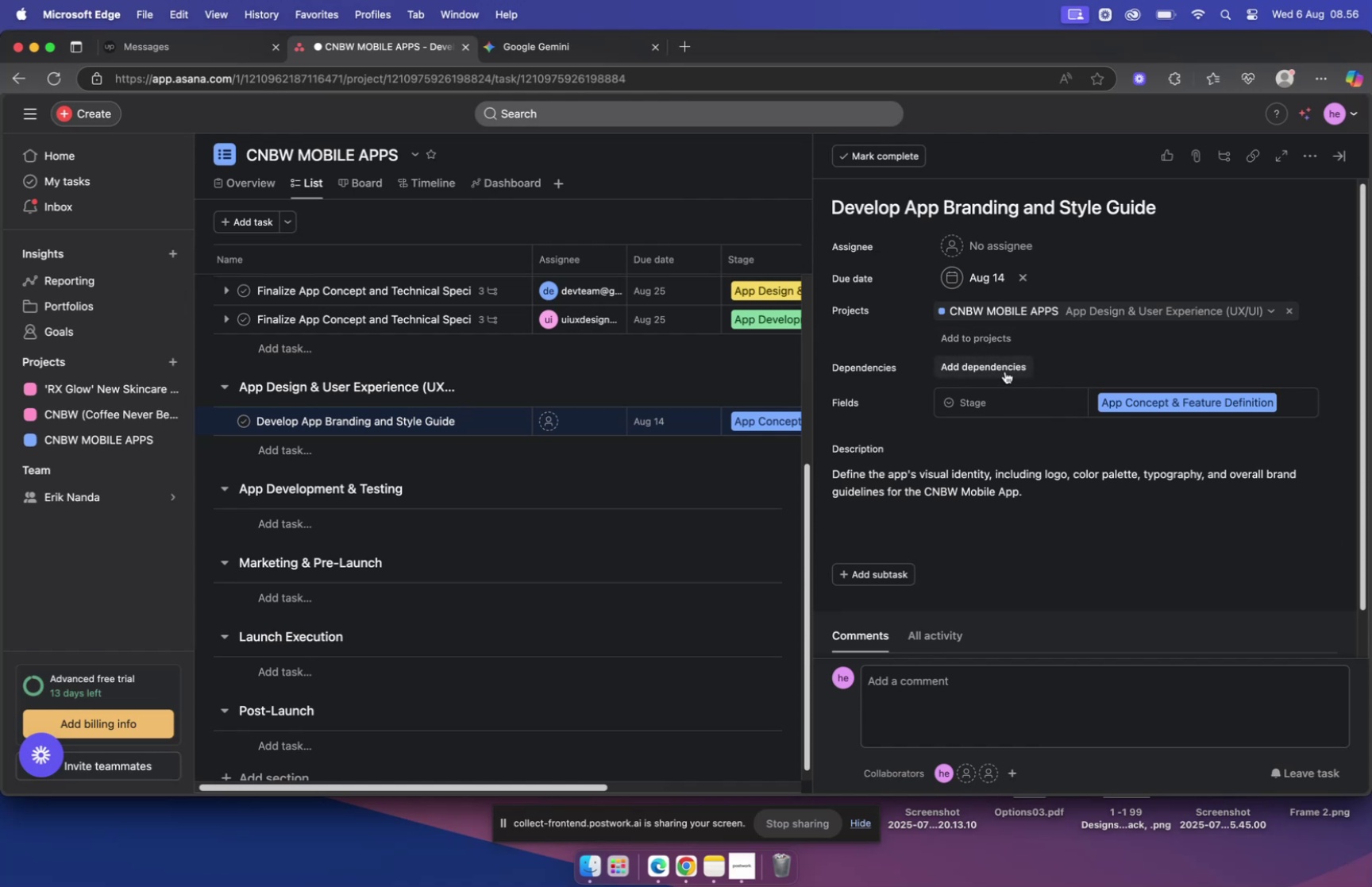 
left_click([885, 573])
 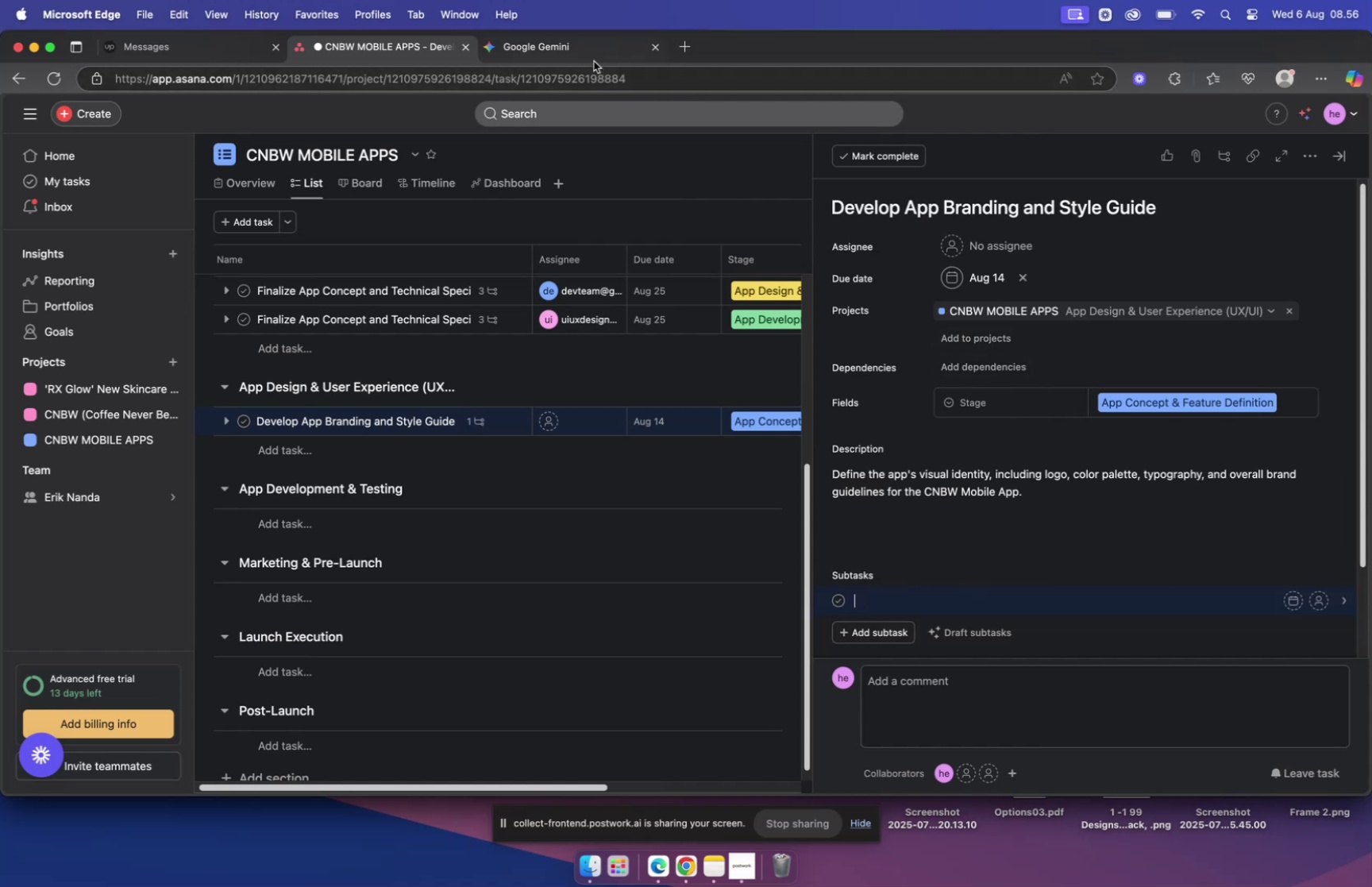 
left_click([593, 61])
 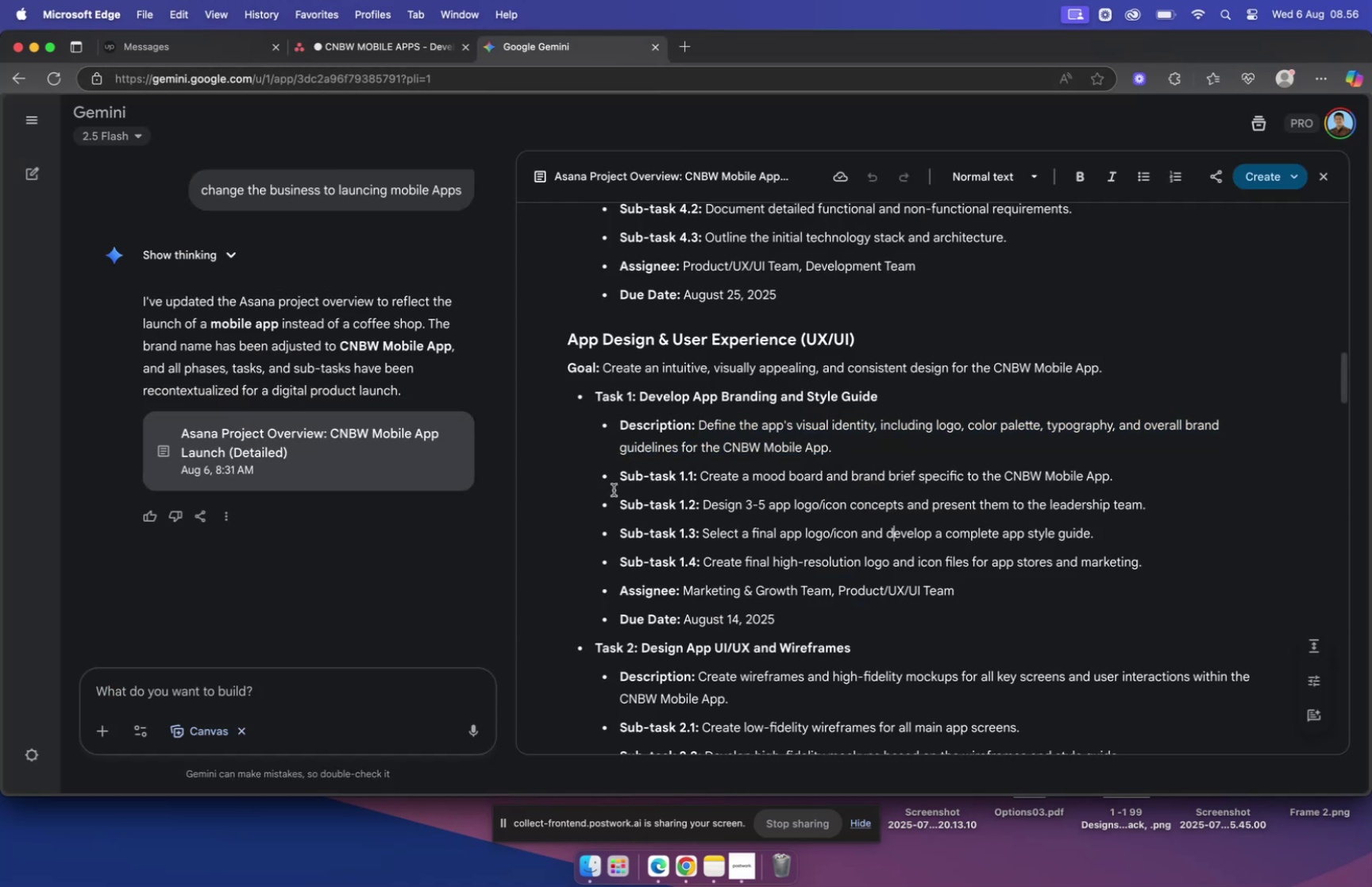 
left_click_drag(start_coordinate=[620, 477], to_coordinate=[1175, 551])
 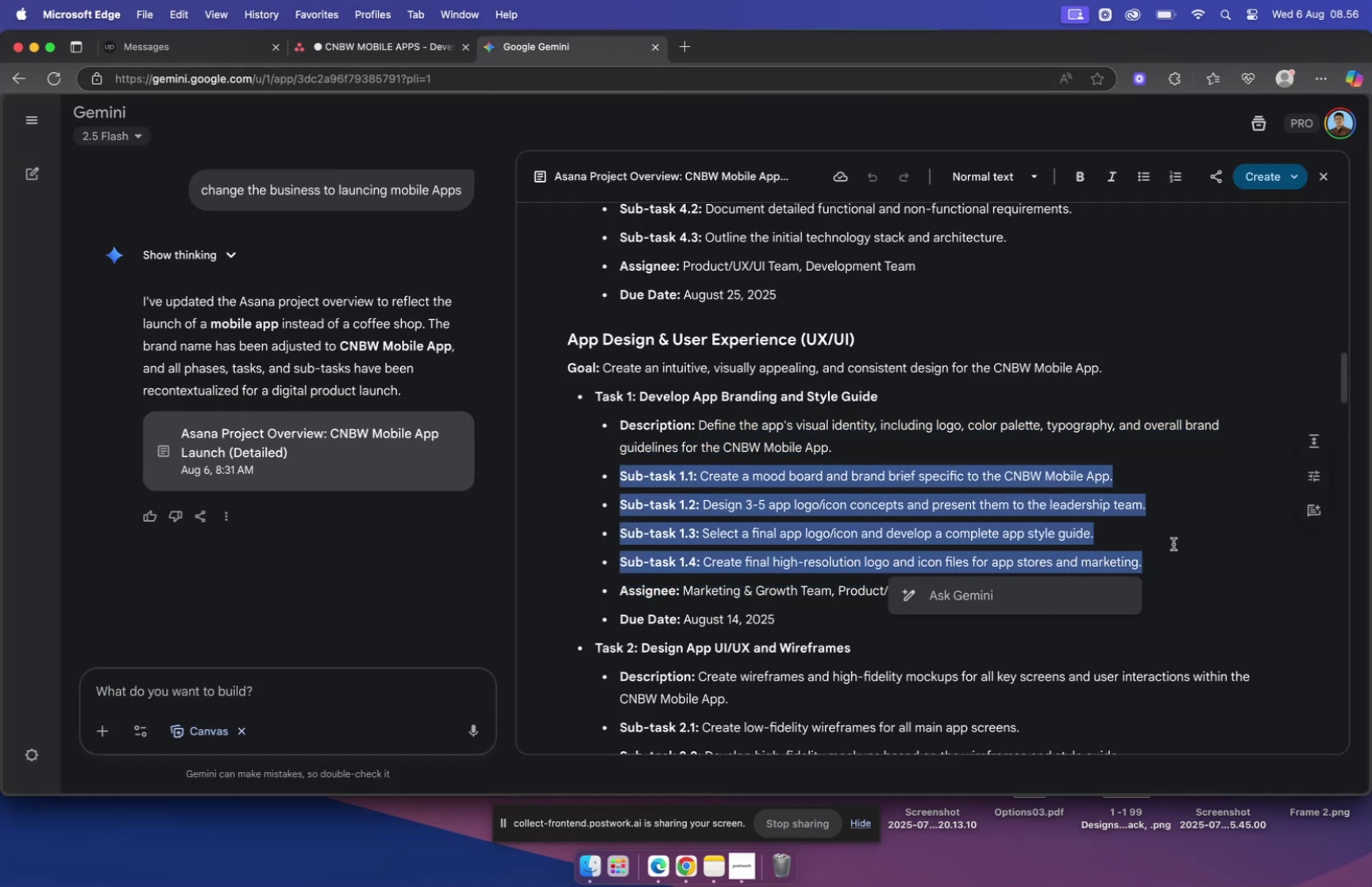 
key(Meta+C)
 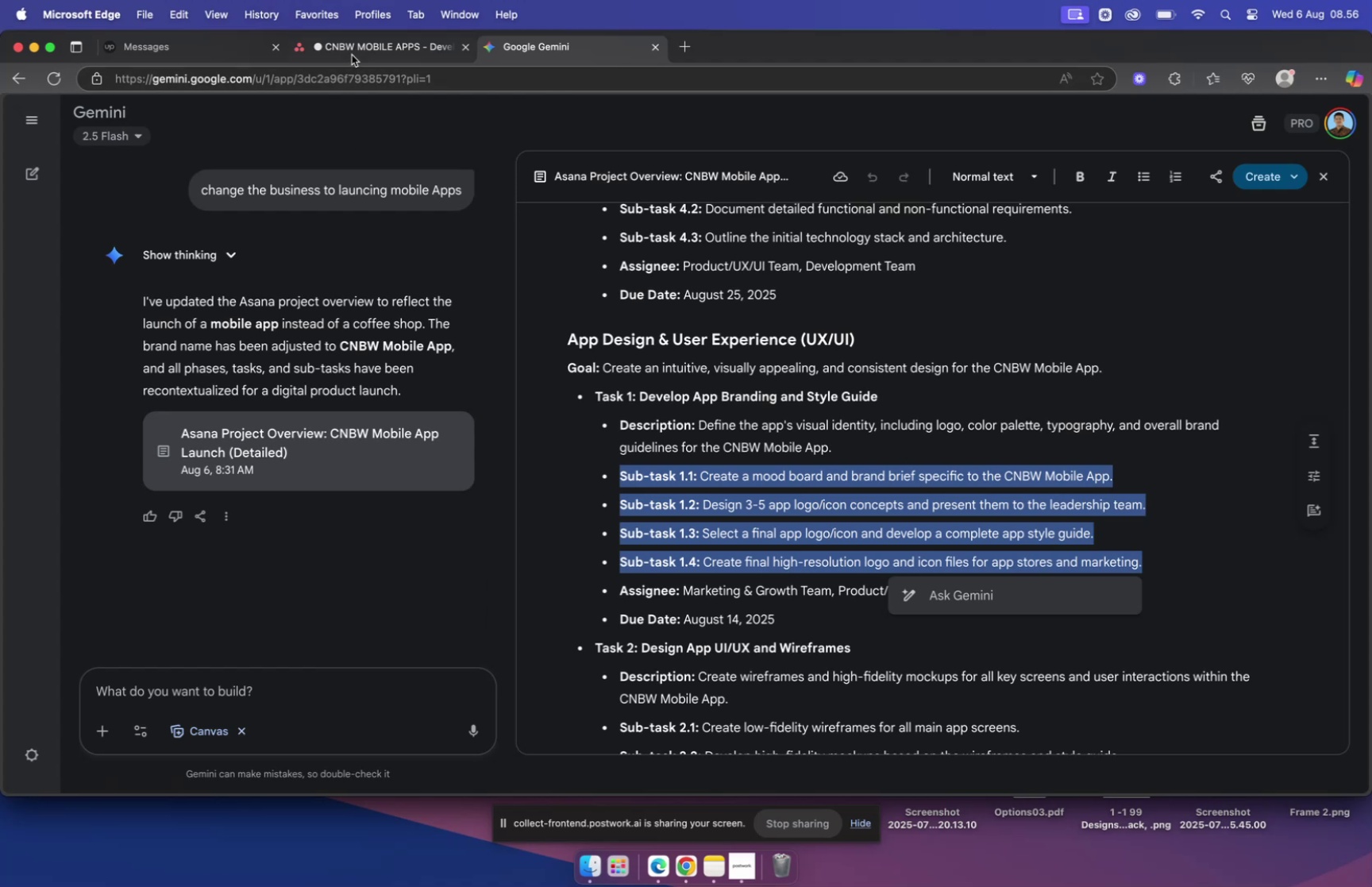 
left_click([351, 54])
 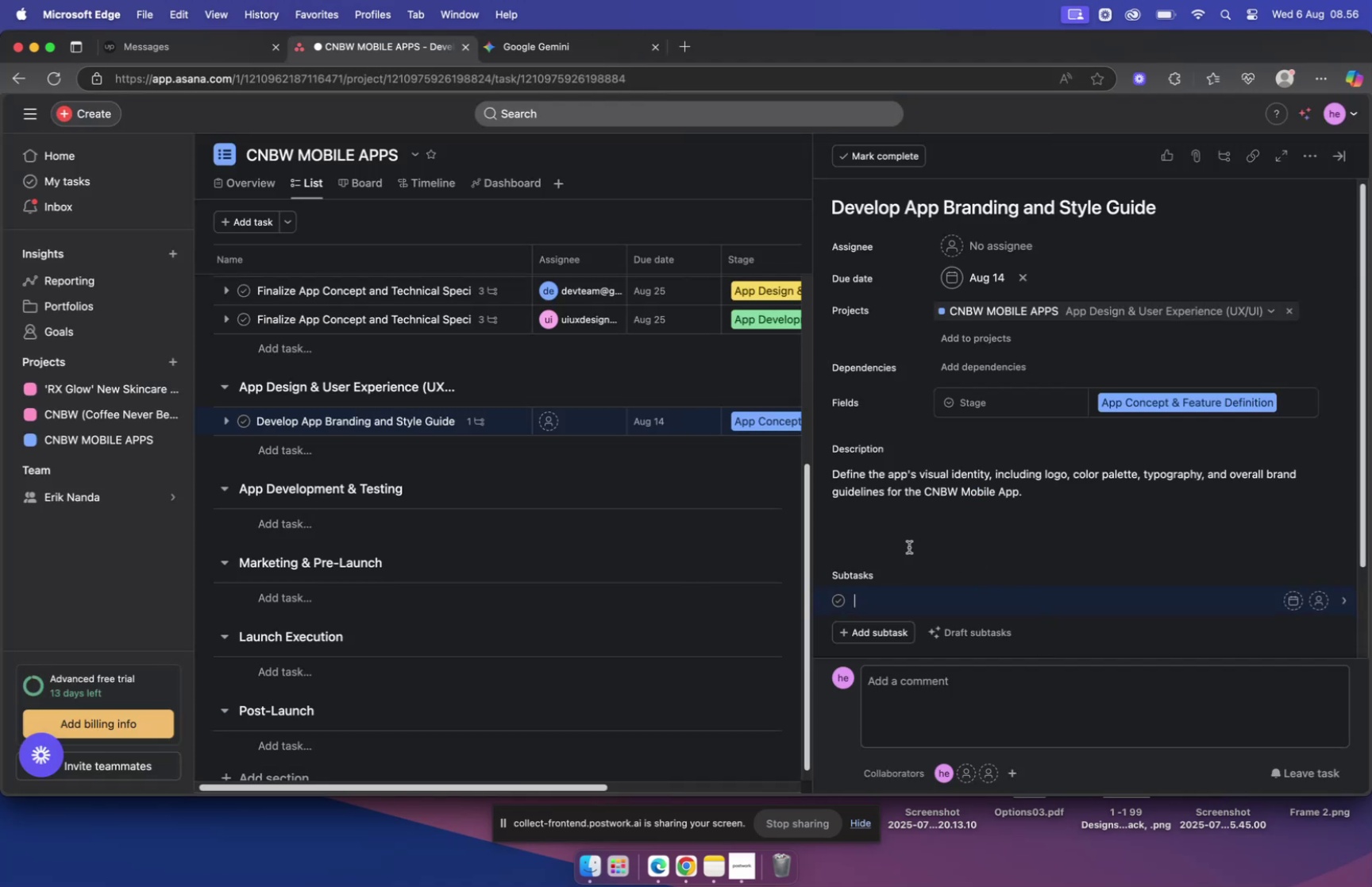 
key(Meta+V)
 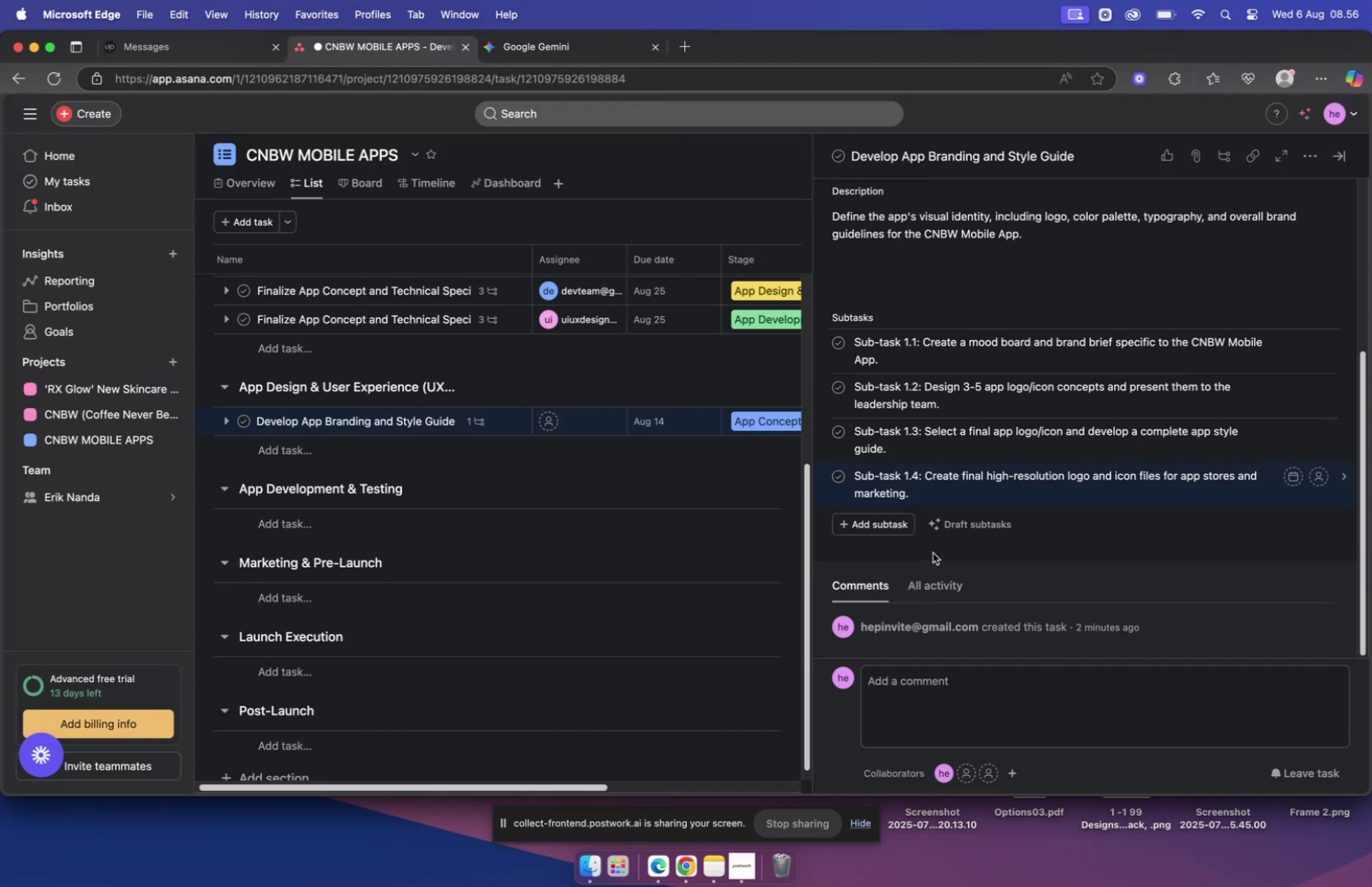 
scroll: coordinate [936, 550], scroll_direction: up, amount: 9.0
 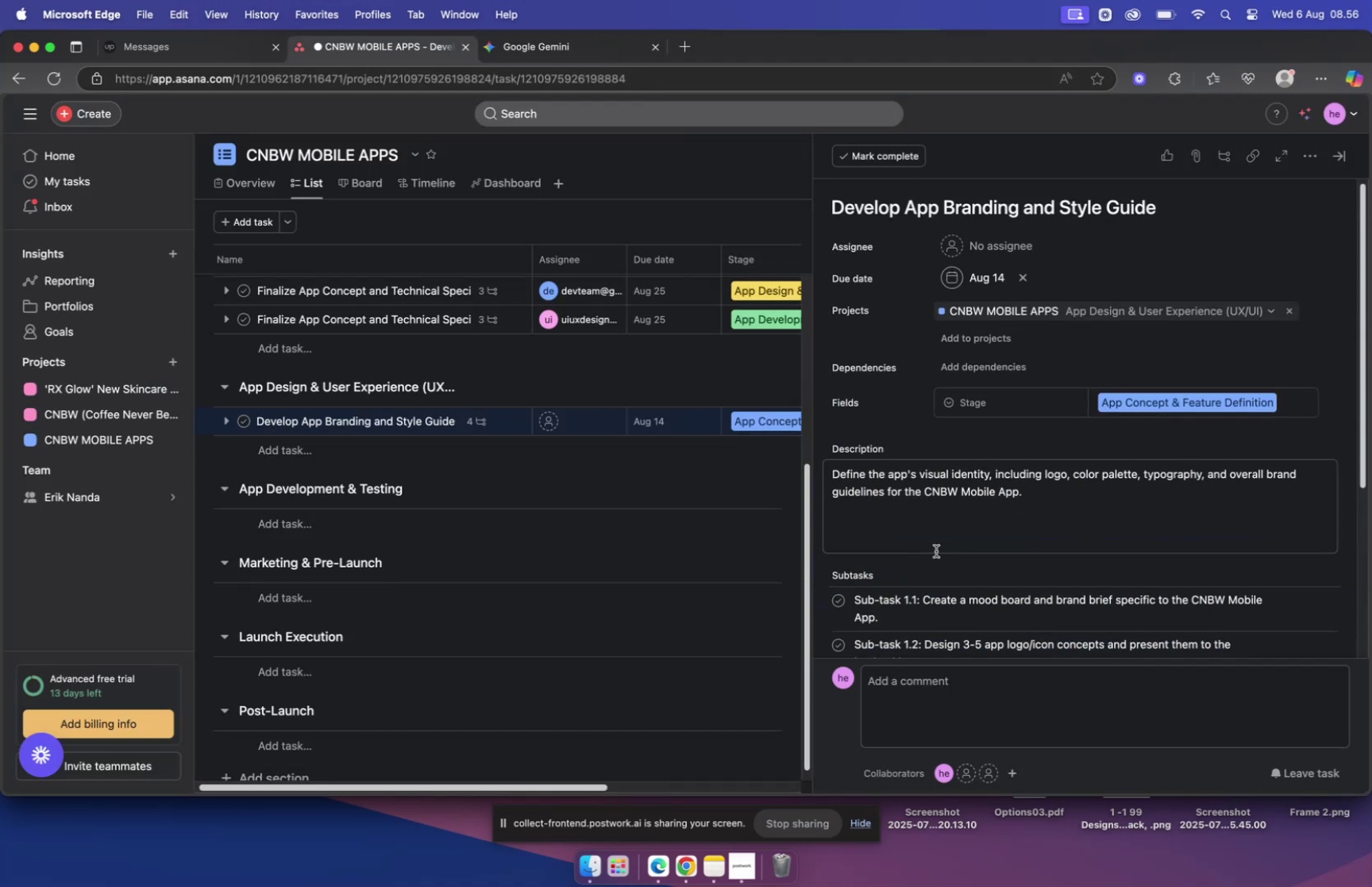 
scroll: coordinate [936, 549], scroll_direction: down, amount: 10.0
 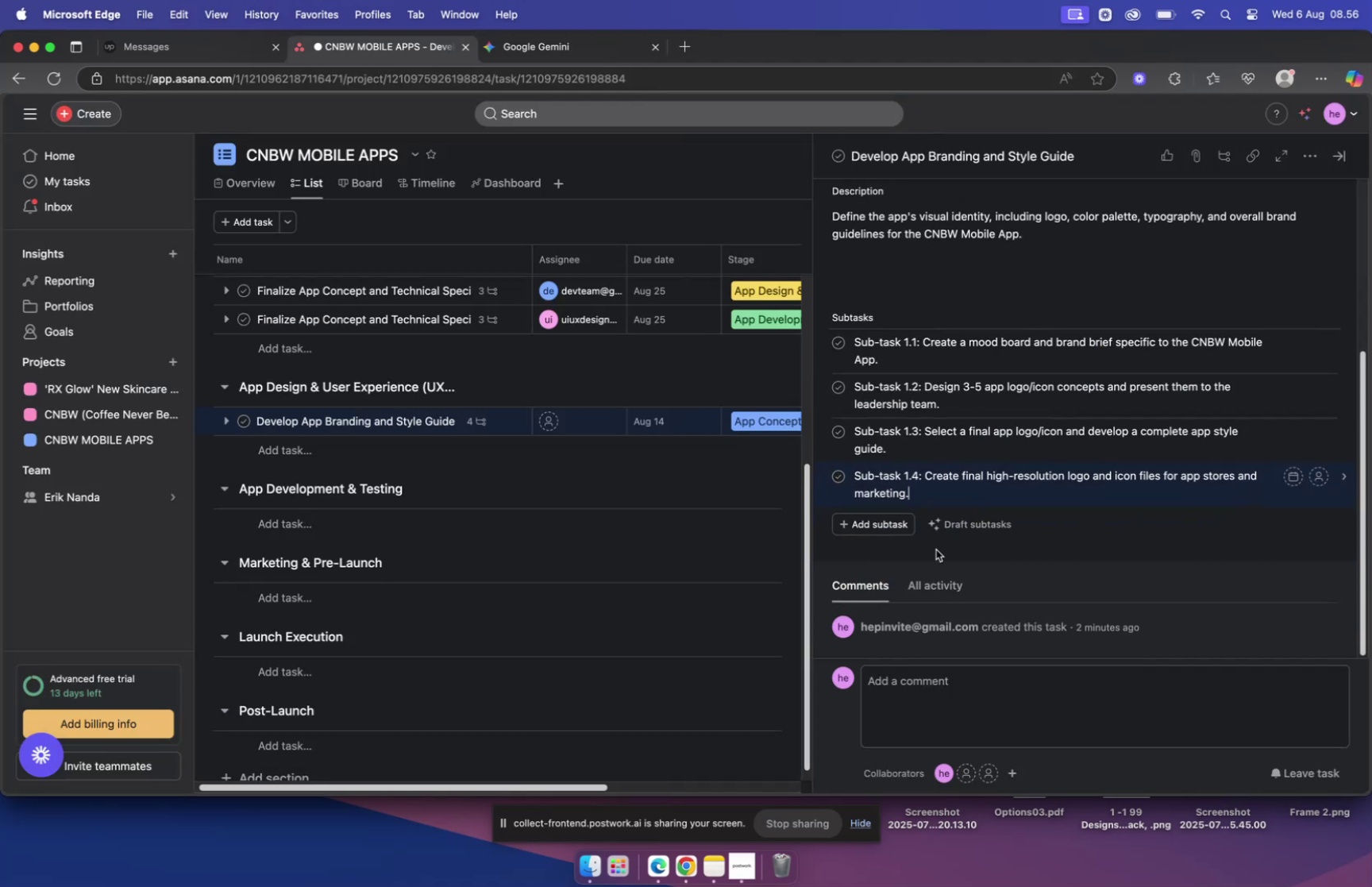 
scroll: coordinate [934, 552], scroll_direction: up, amount: 22.0
 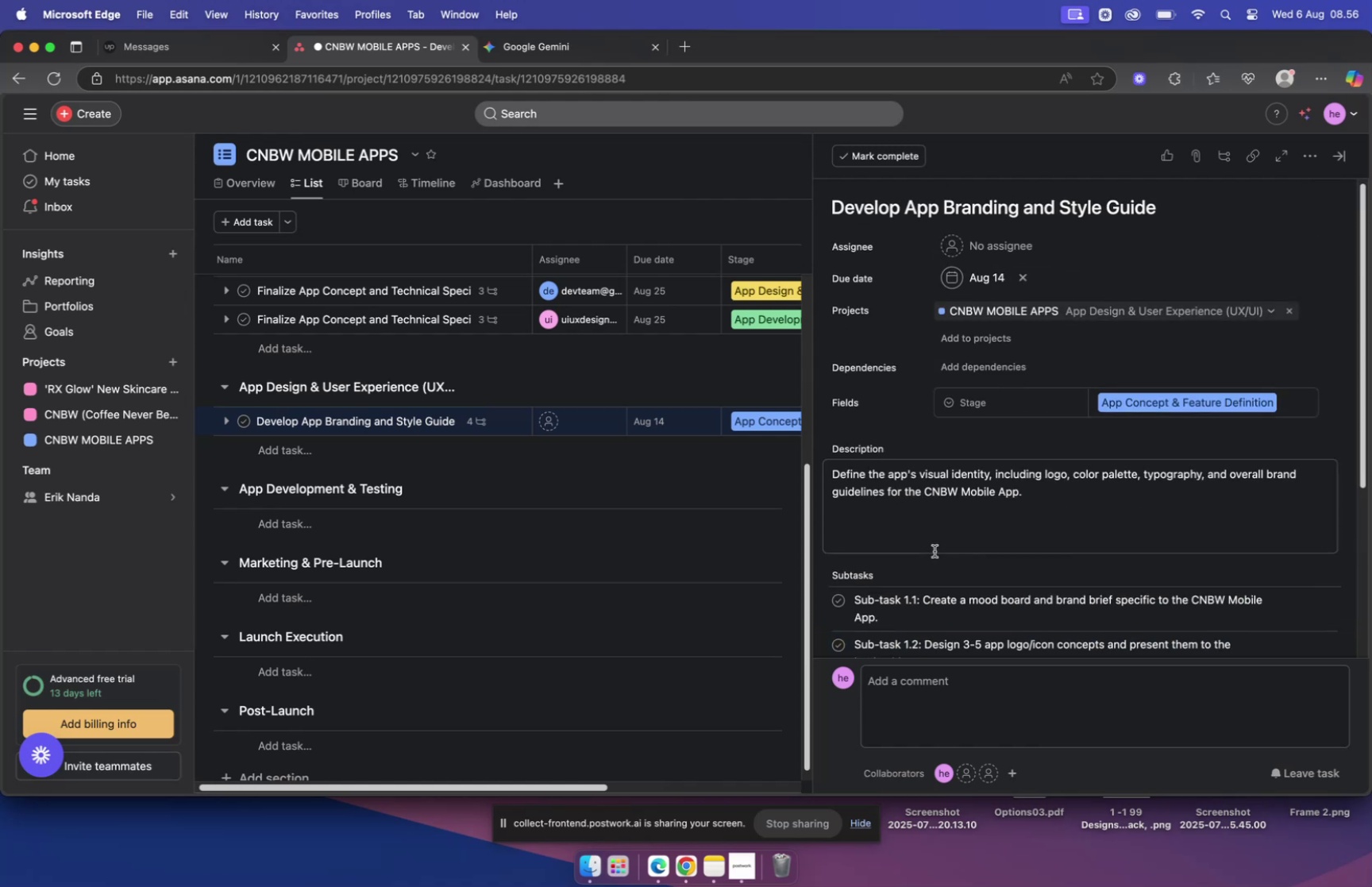 
wait(5.16)
 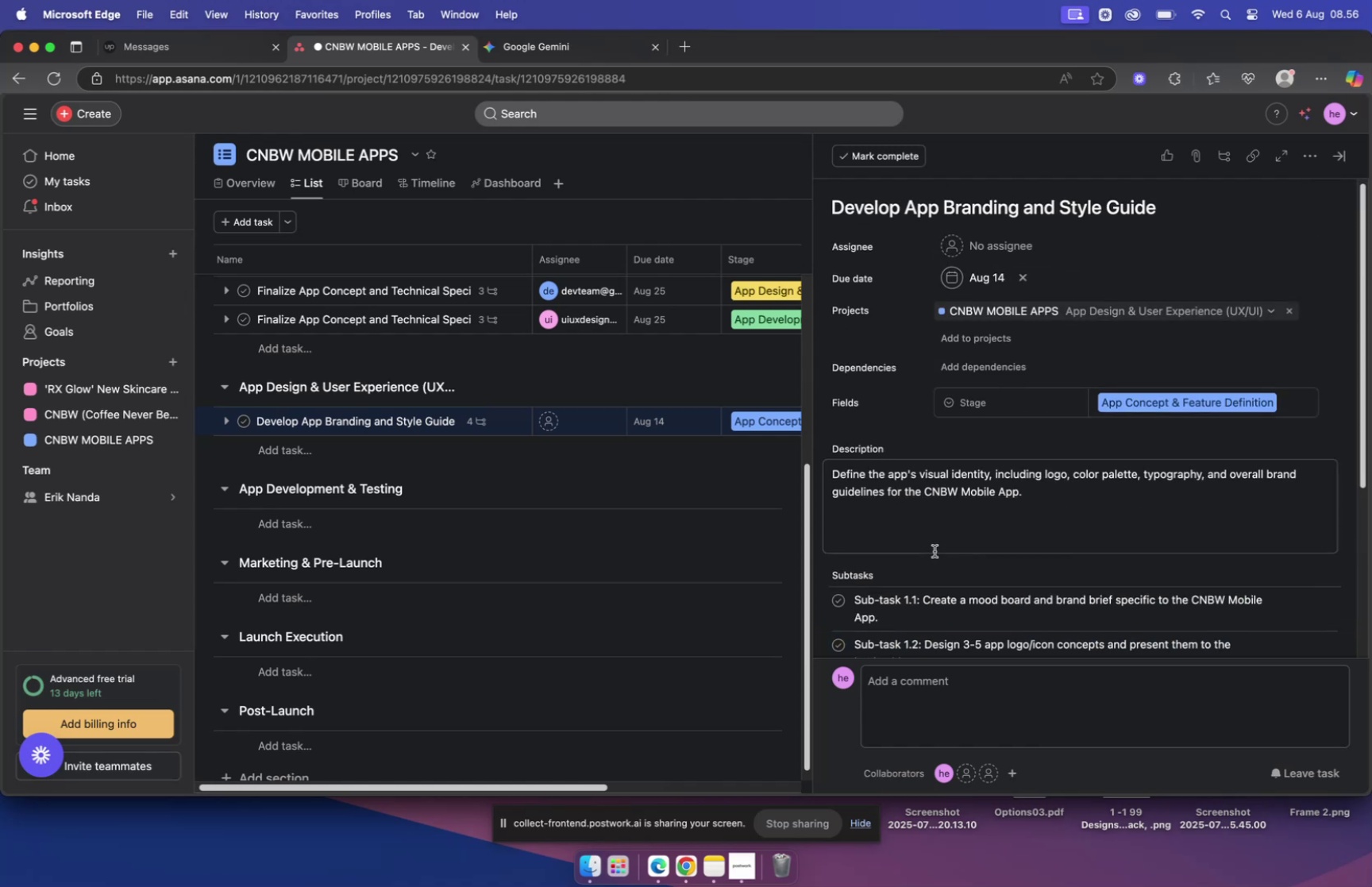 
scroll: coordinate [992, 490], scroll_direction: down, amount: 5.0
 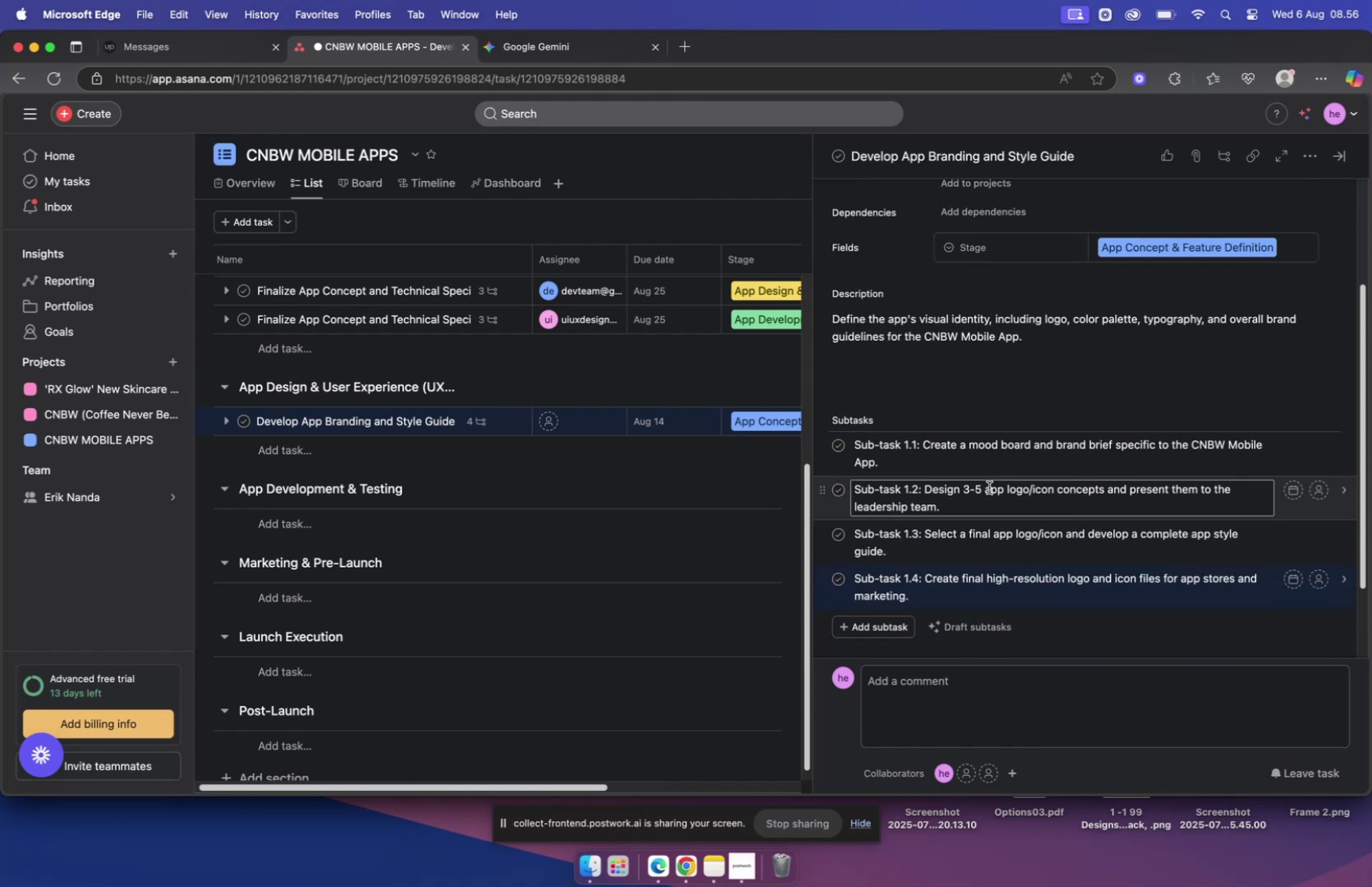 
scroll: coordinate [989, 487], scroll_direction: up, amount: 15.0
 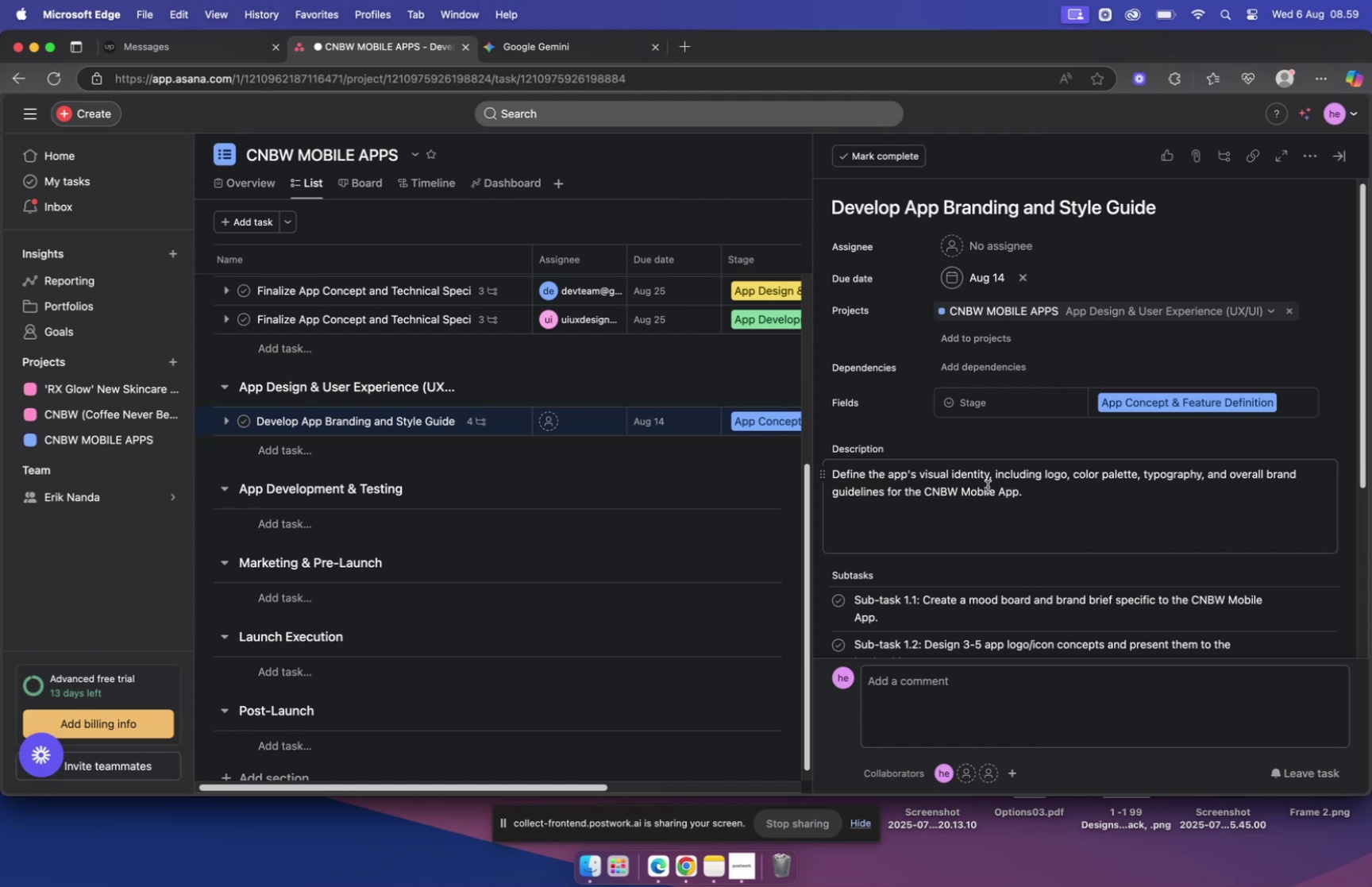 
wait(194.35)
 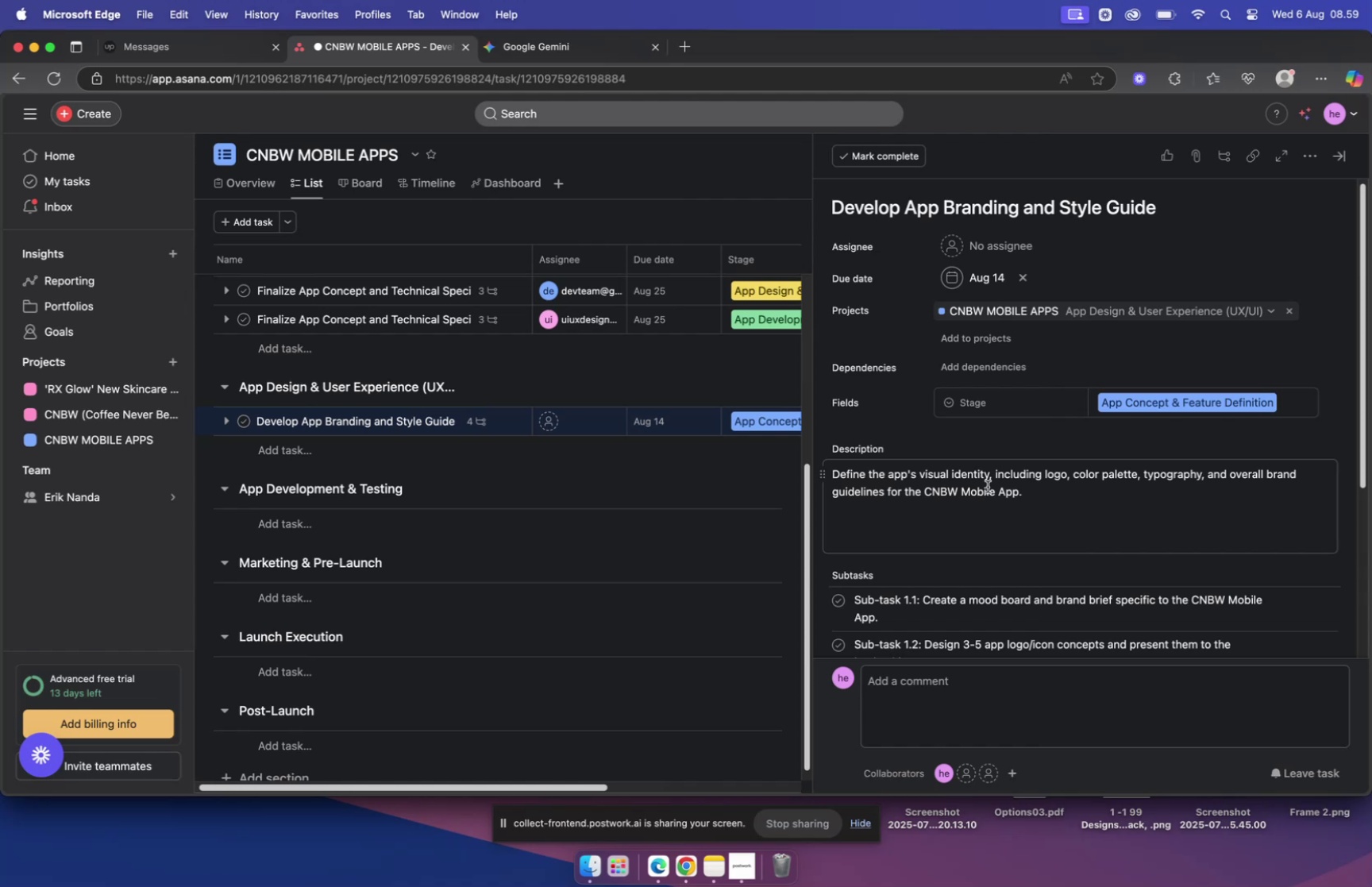 
left_click([371, 447])
 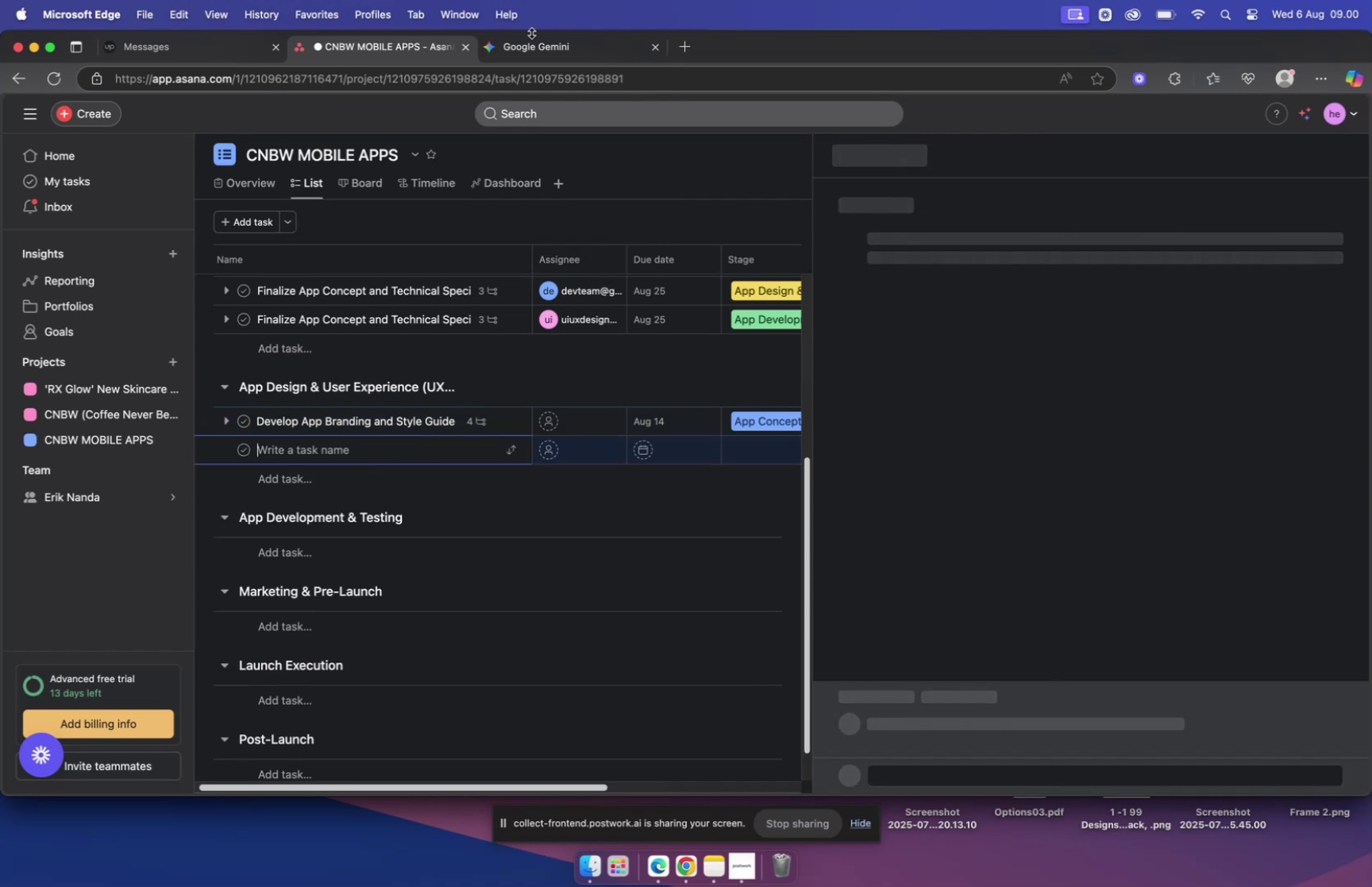 
left_click([542, 52])
 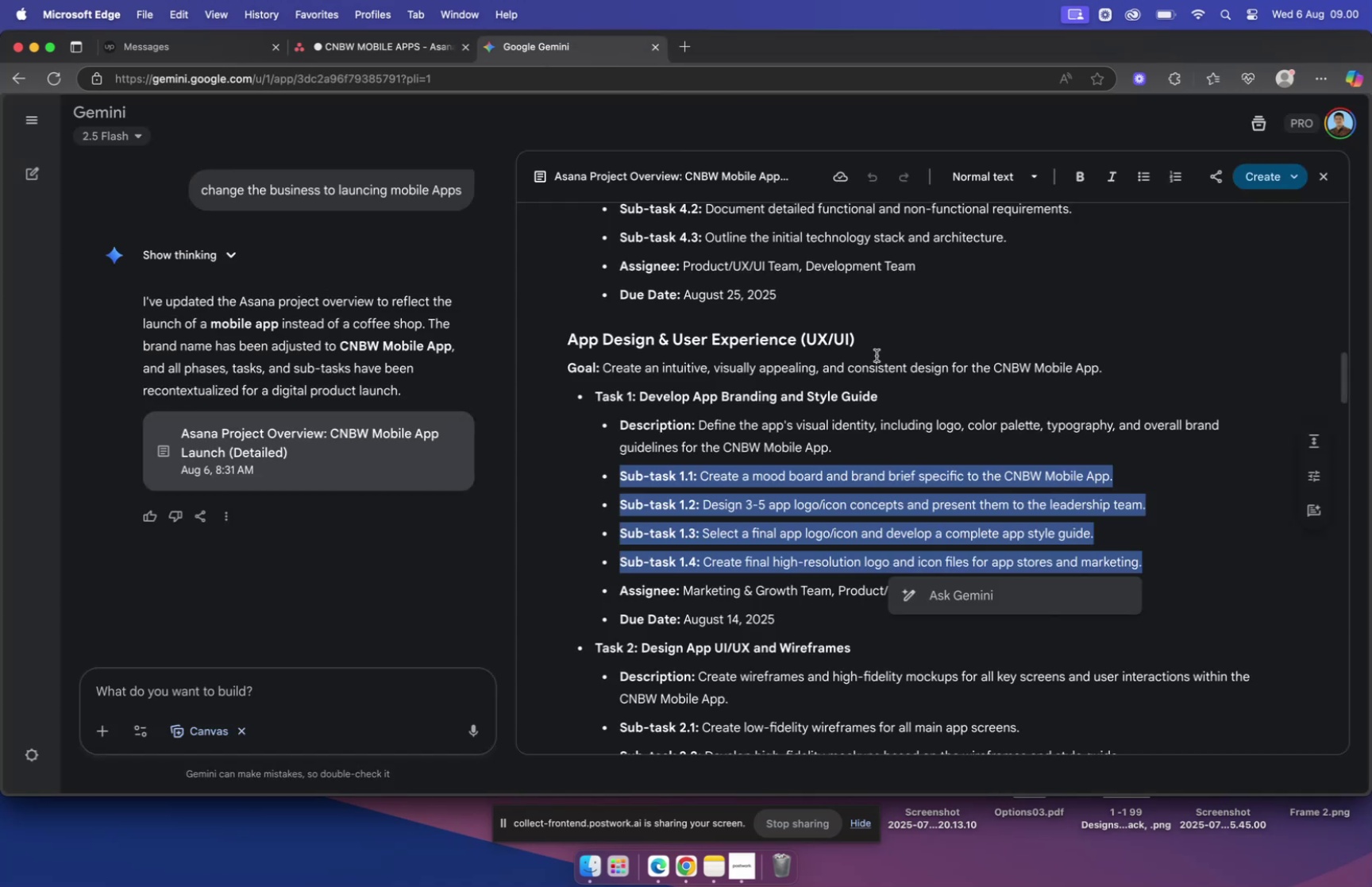 
scroll: coordinate [873, 353], scroll_direction: down, amount: 7.0
 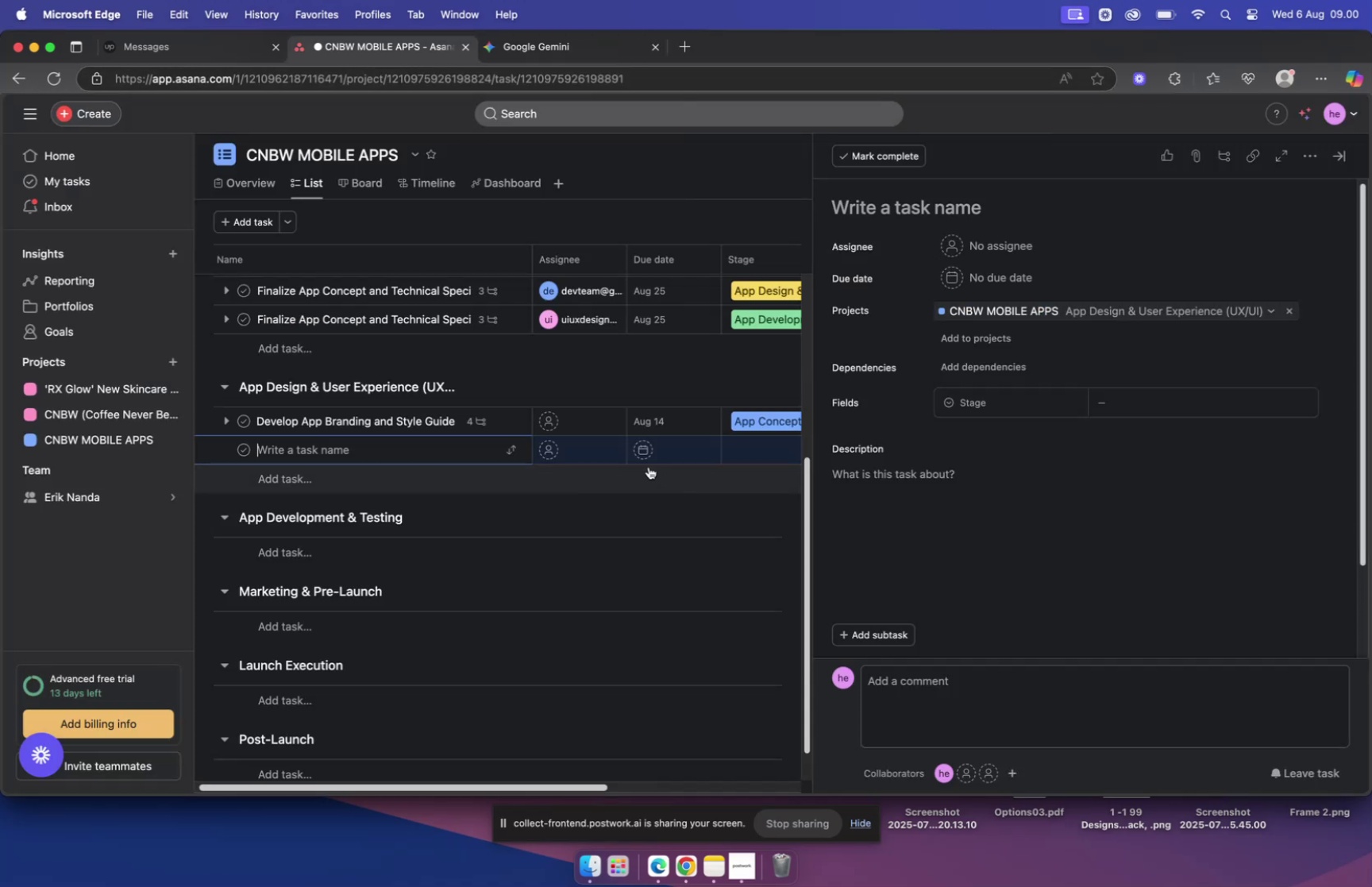 
wait(12.55)
 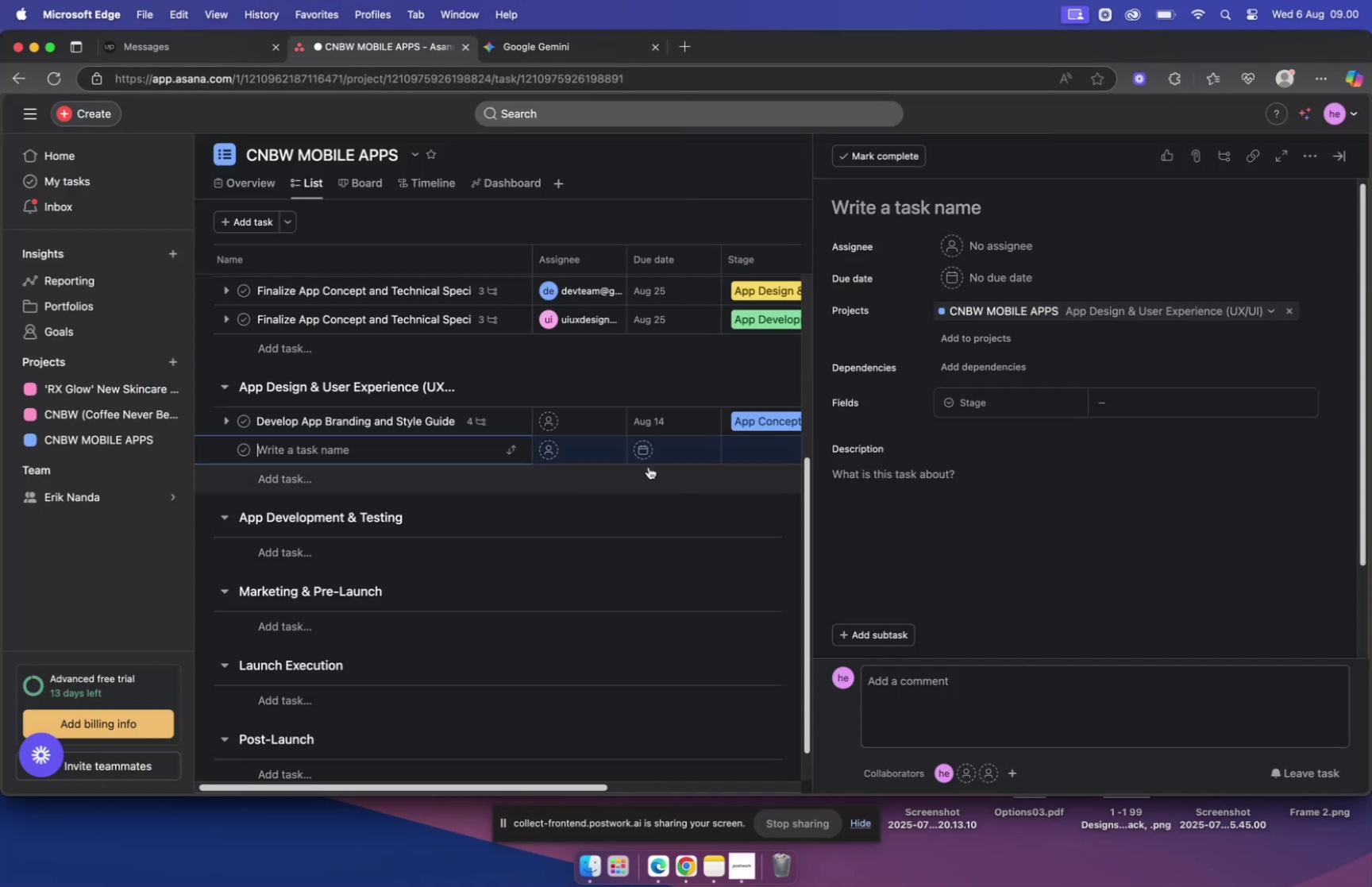 
left_click([484, 413])
 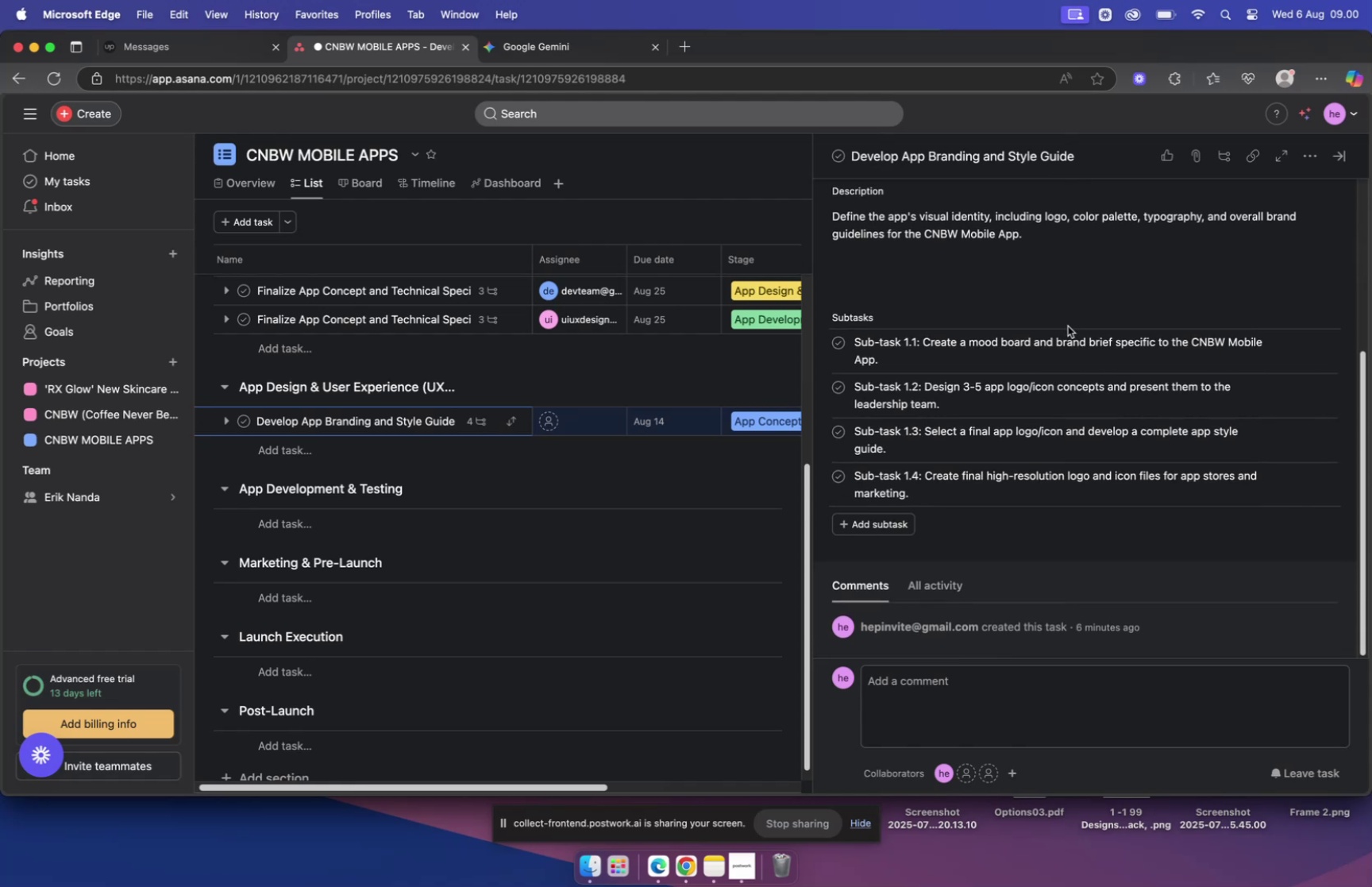 
scroll: coordinate [1037, 334], scroll_direction: up, amount: 11.0
 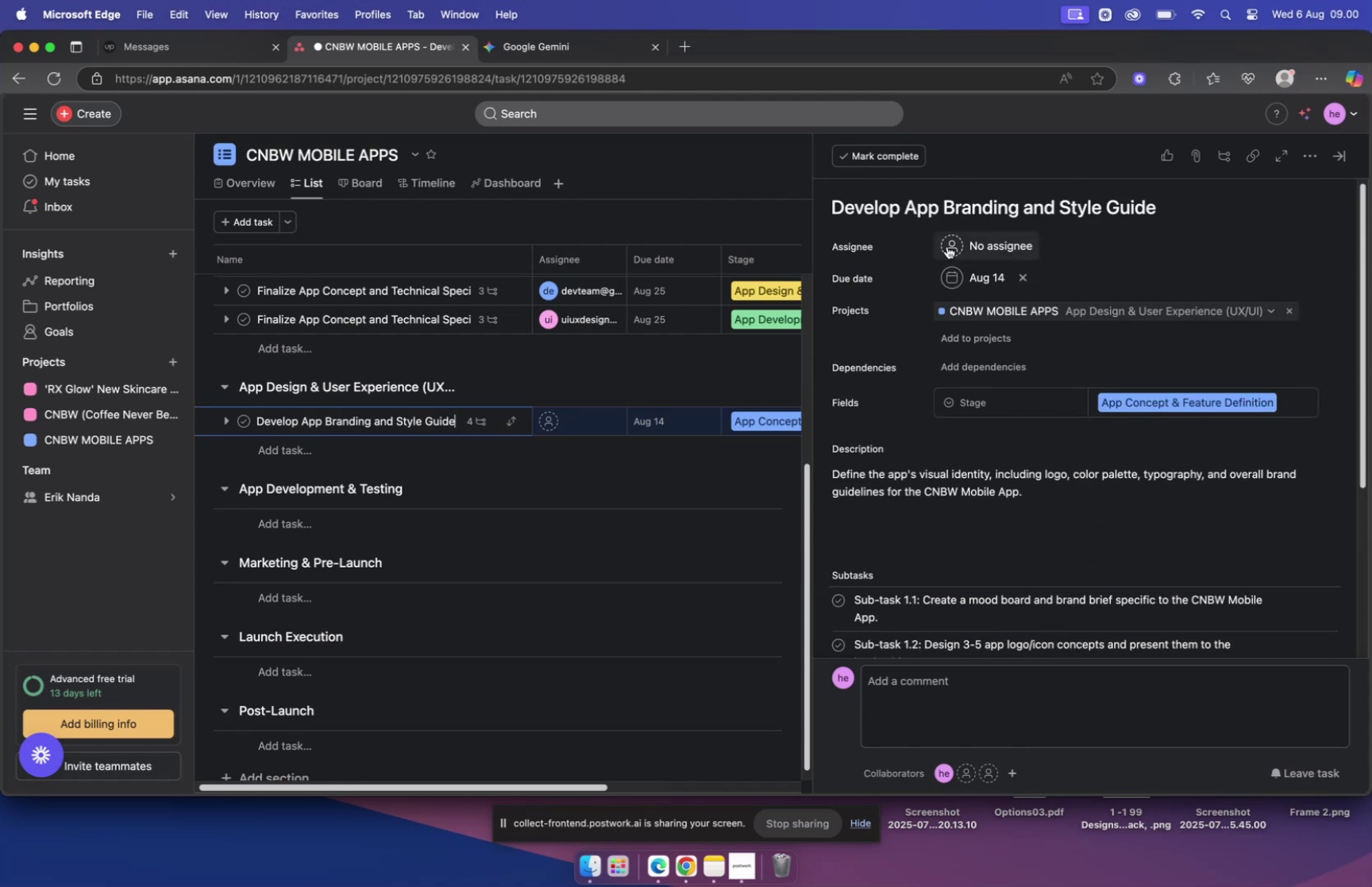 
left_click([947, 246])
 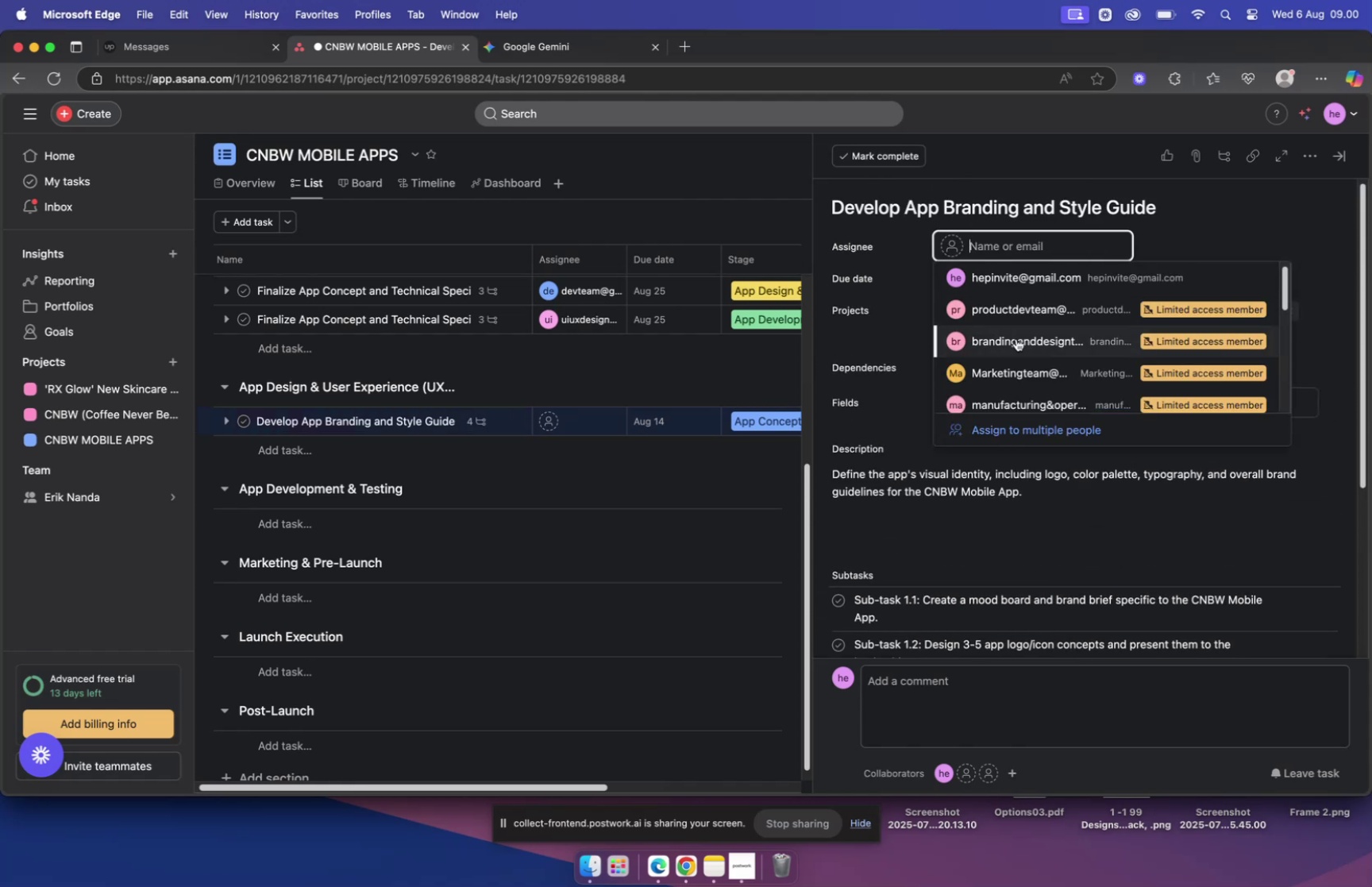 
left_click([1023, 364])
 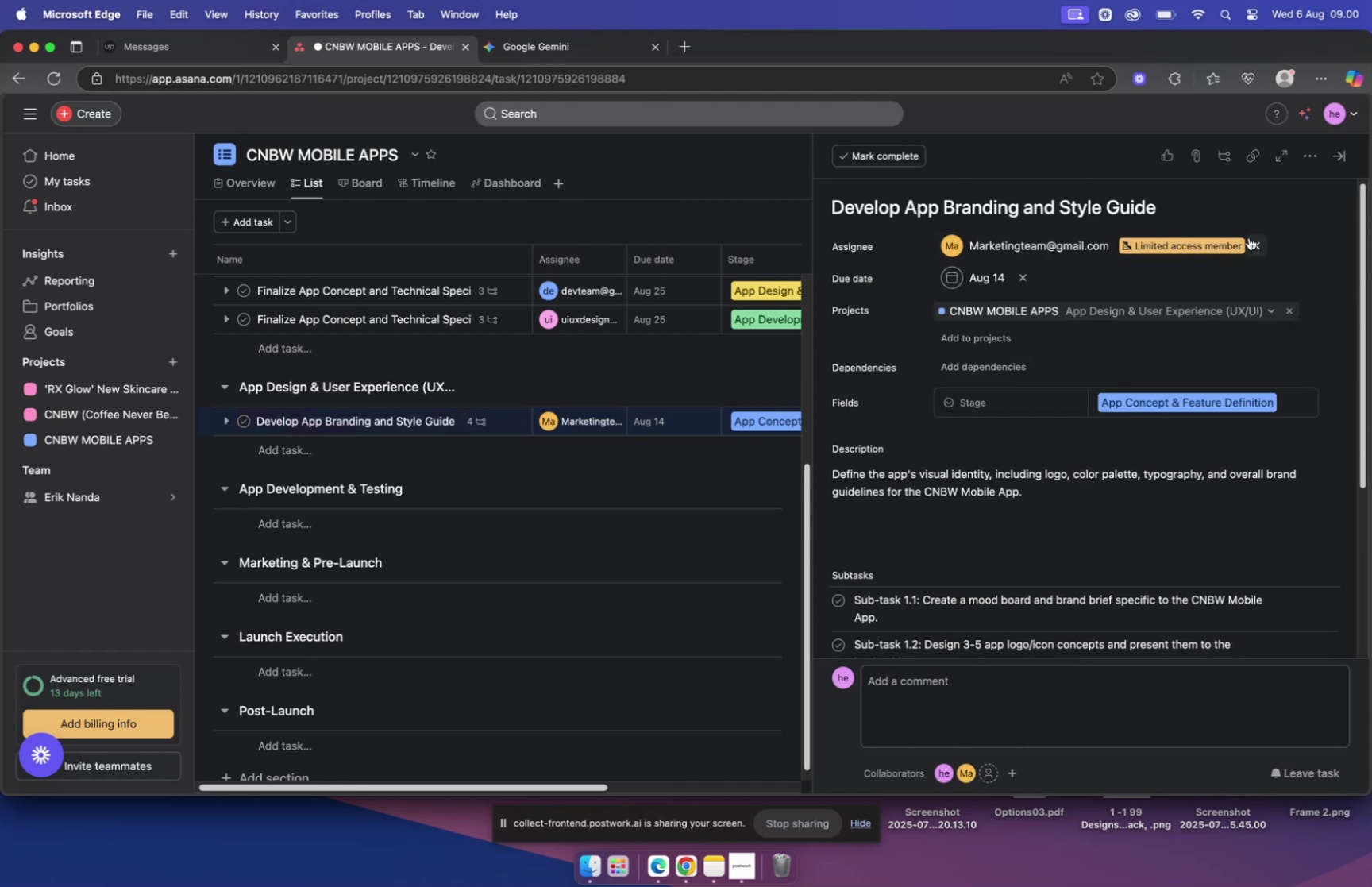 
left_click([995, 241])
 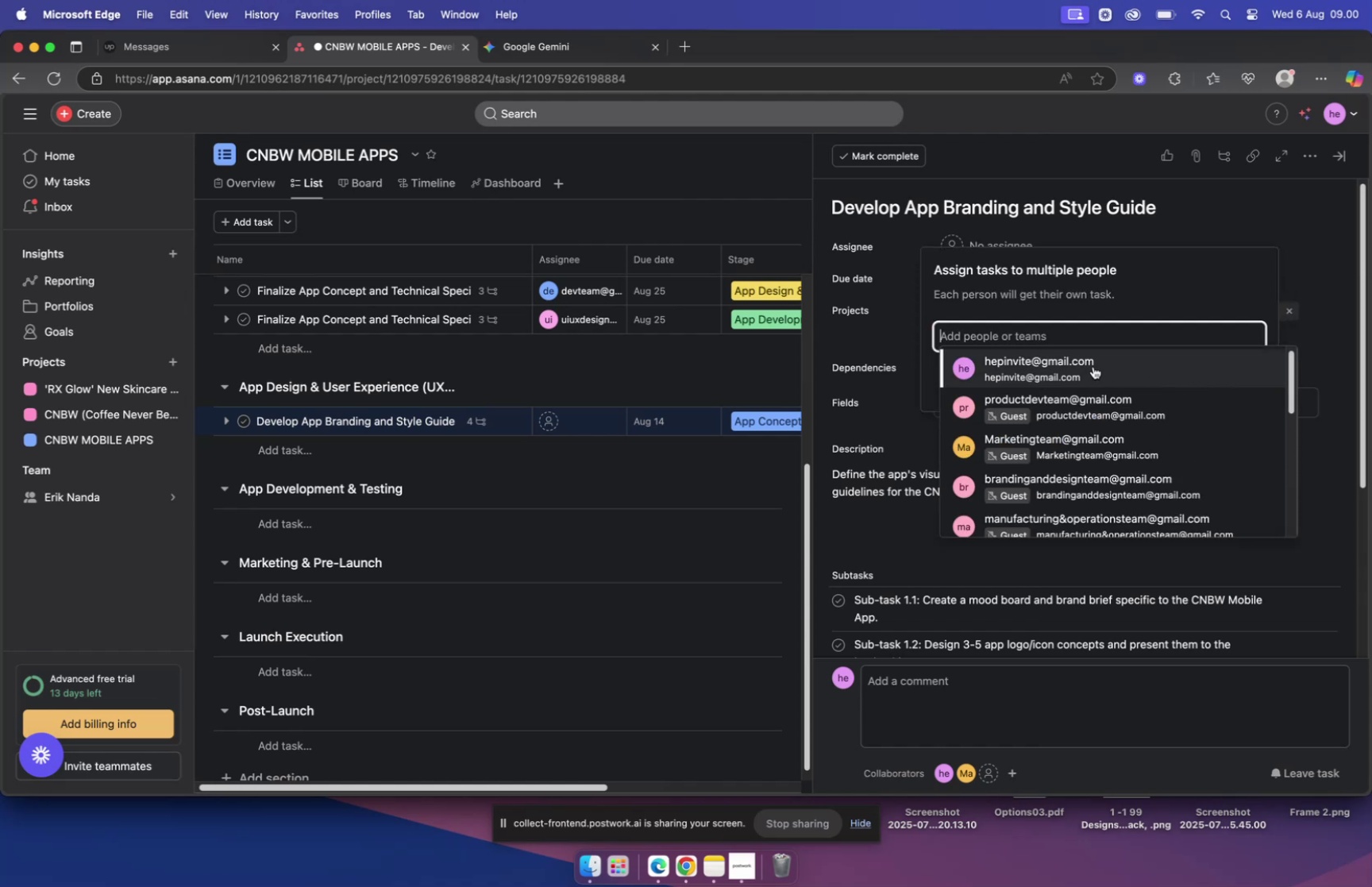 
left_click([1035, 442])
 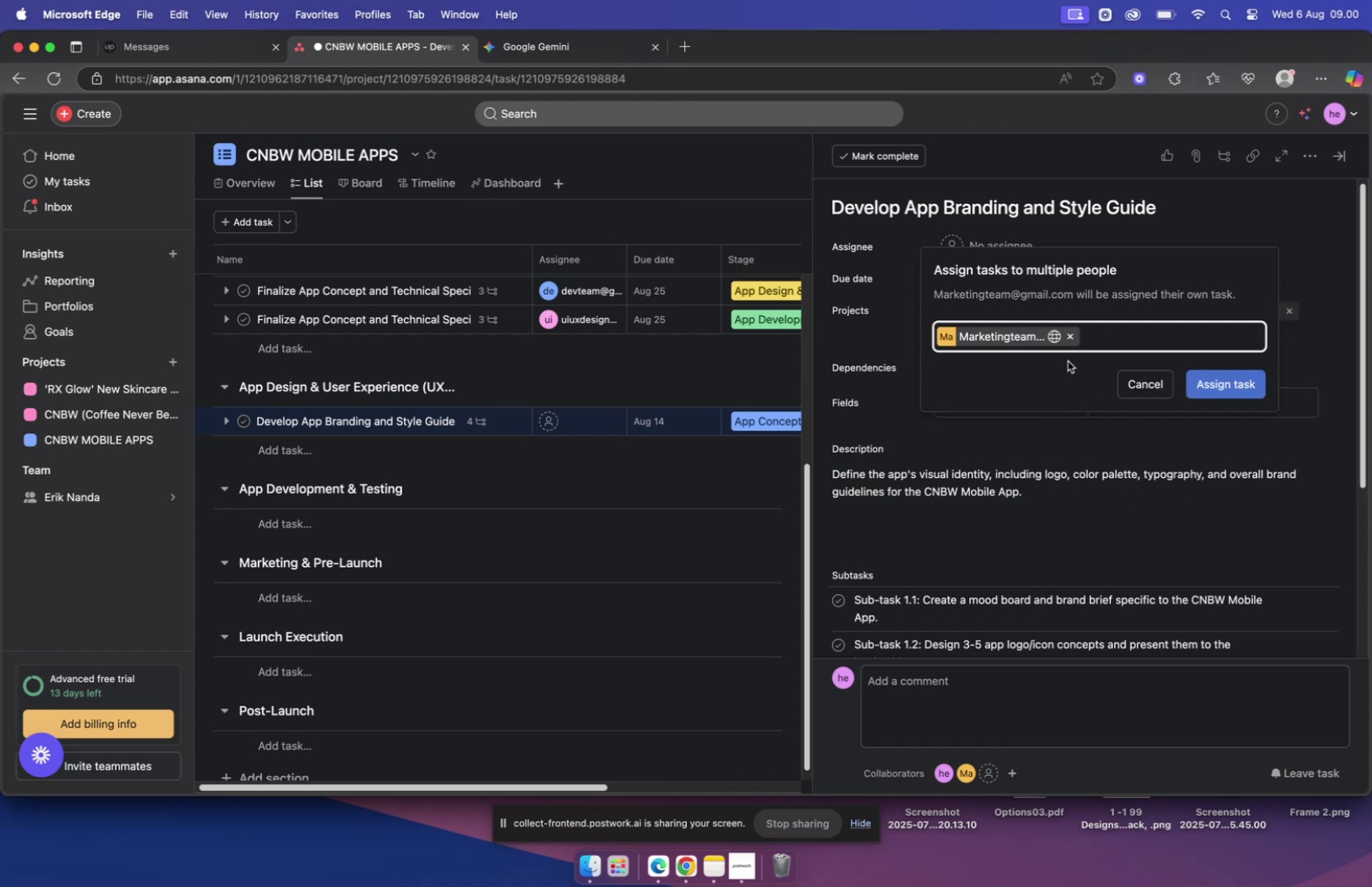 
type(dev)
 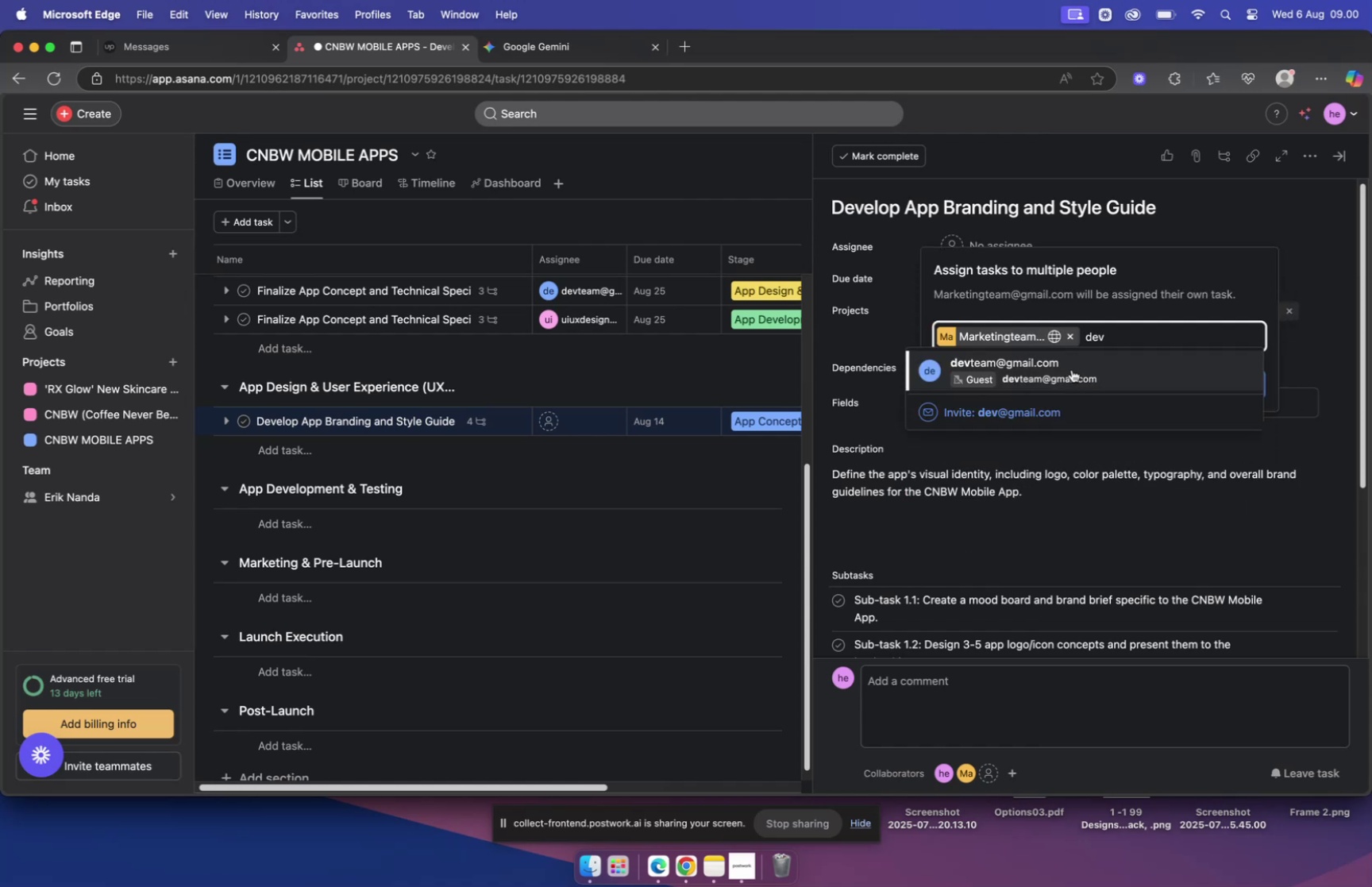 
left_click([1073, 366])
 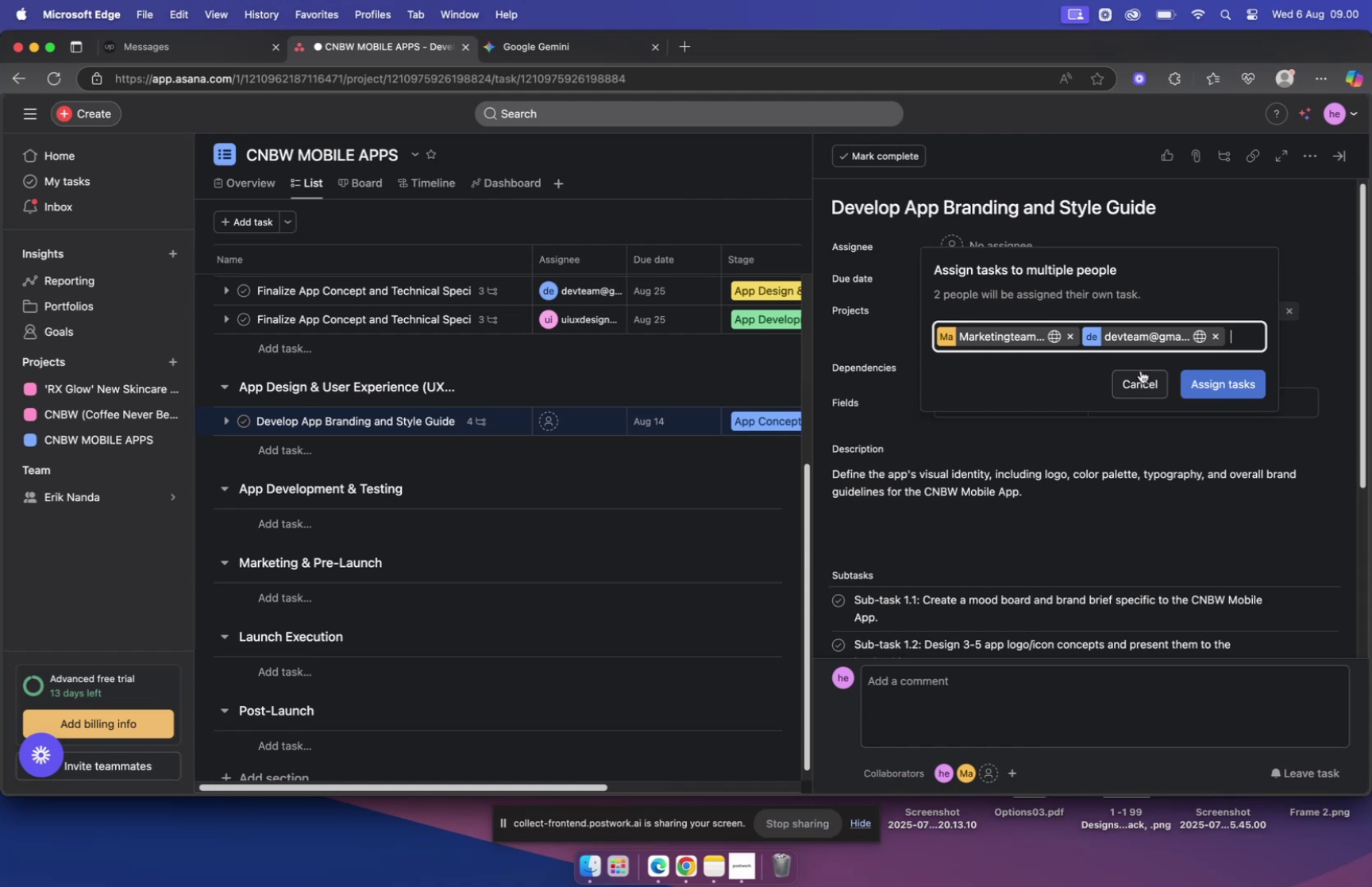 
wait(11.18)
 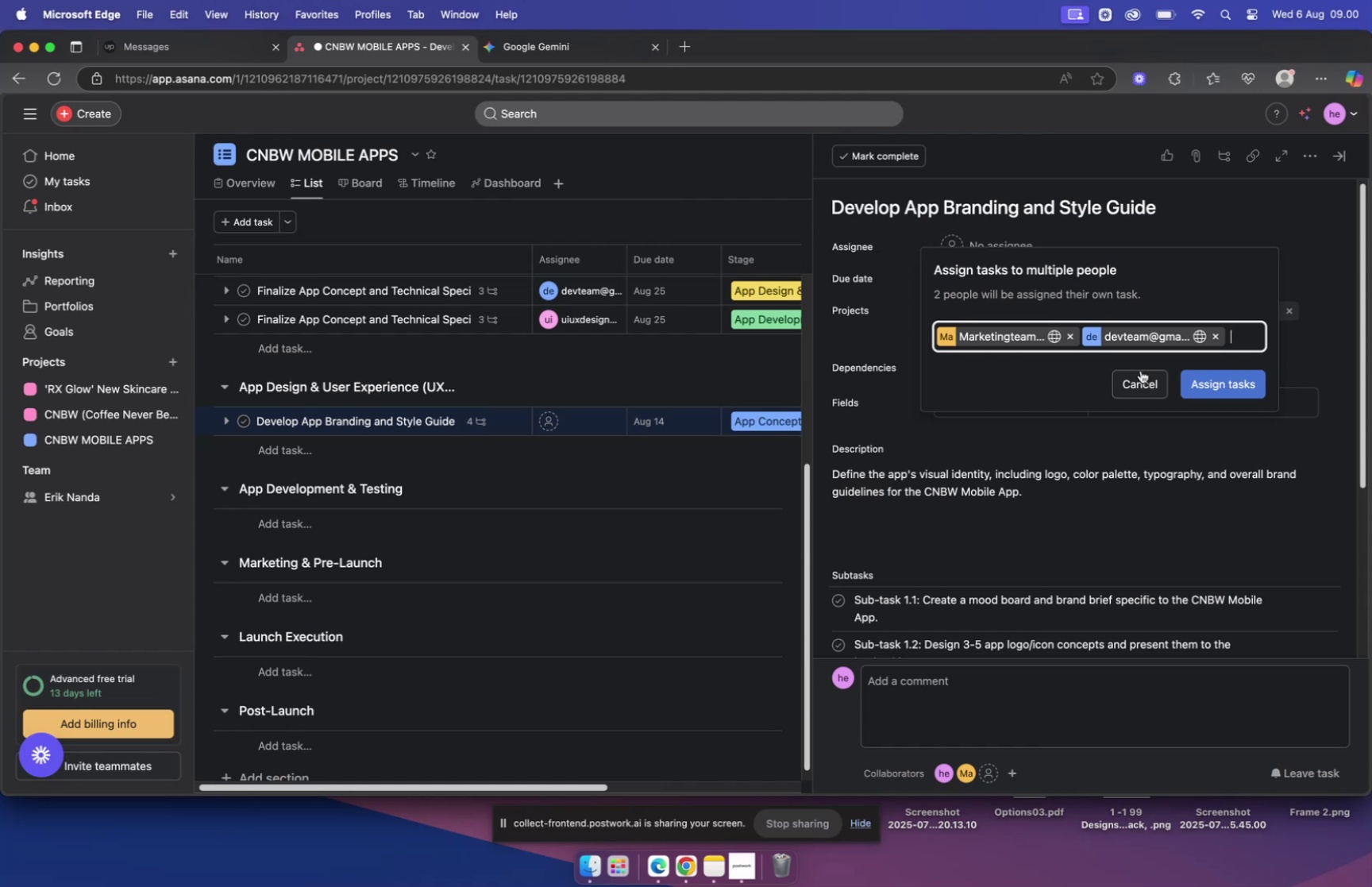 
type(pro)
 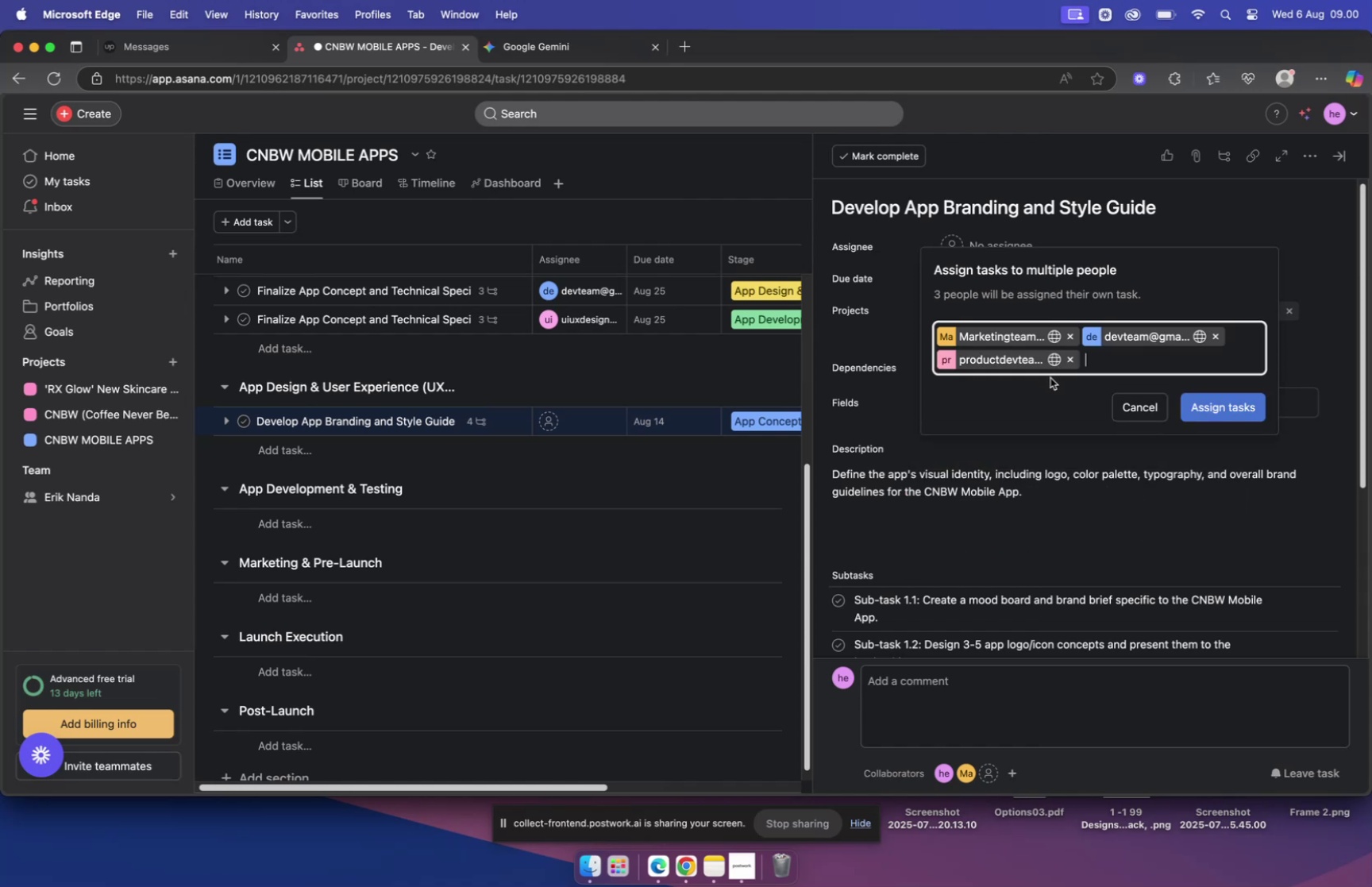 
left_click([1222, 404])
 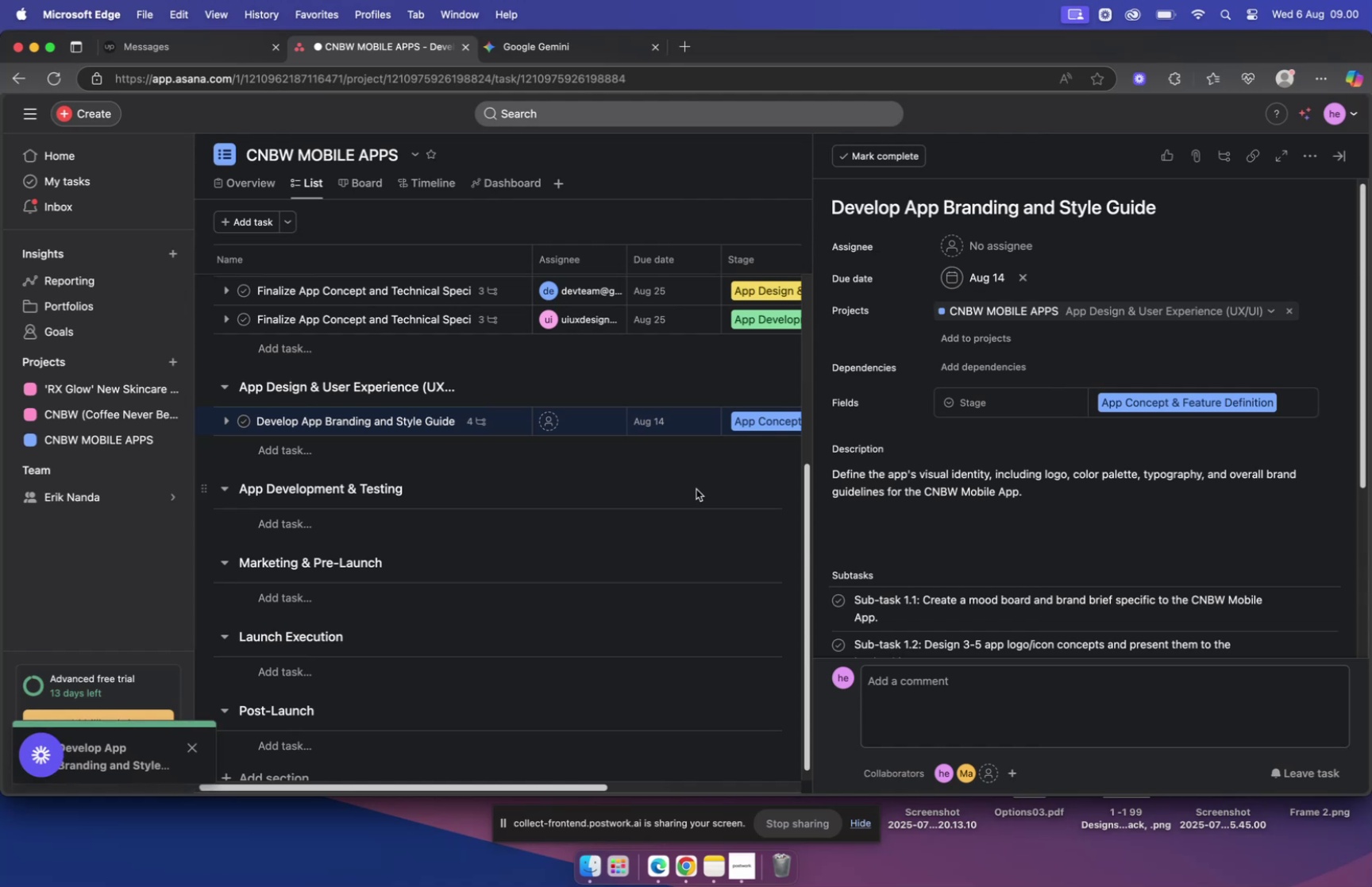 
mouse_move([626, 516])
 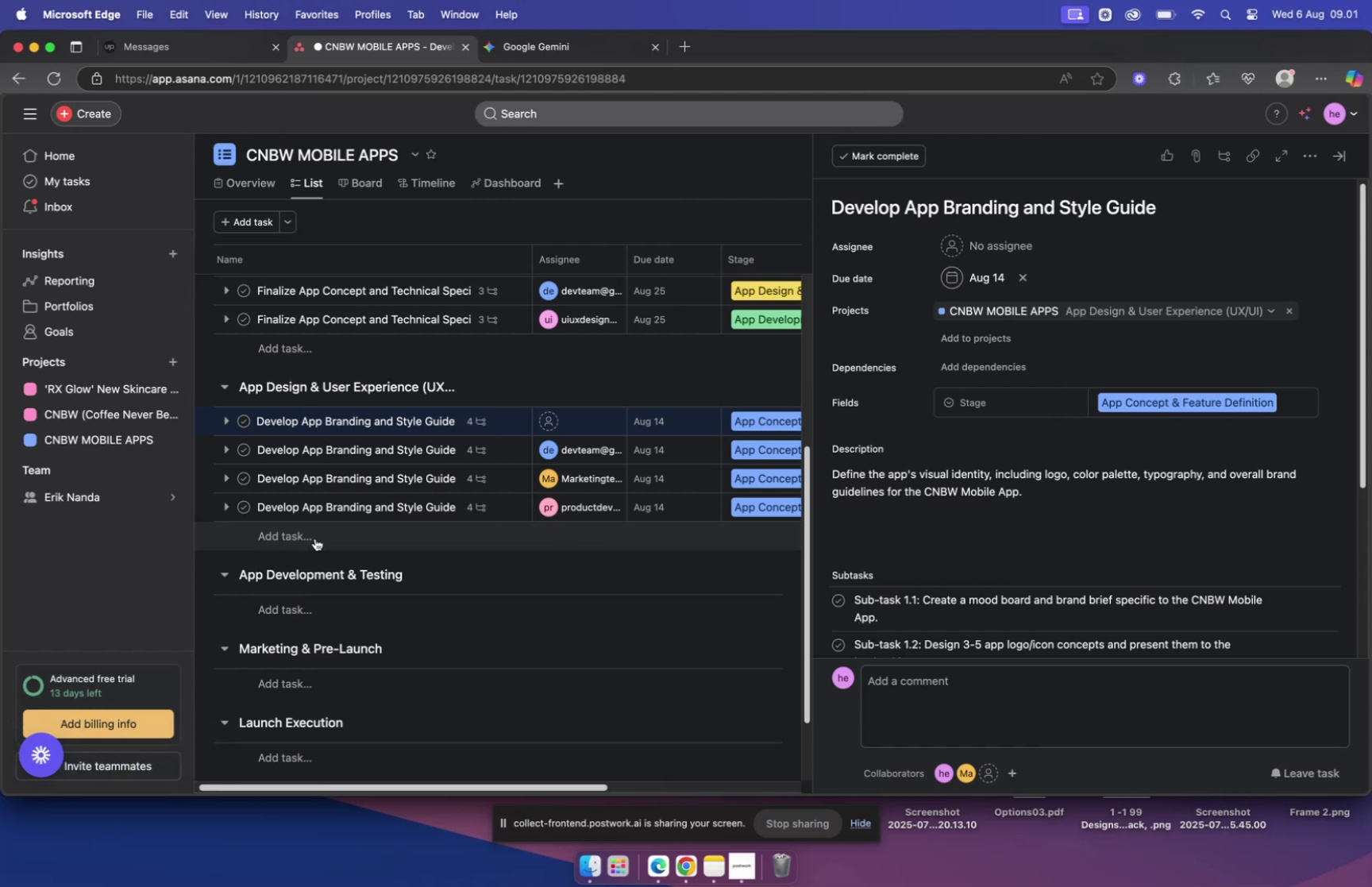 
wait(6.71)
 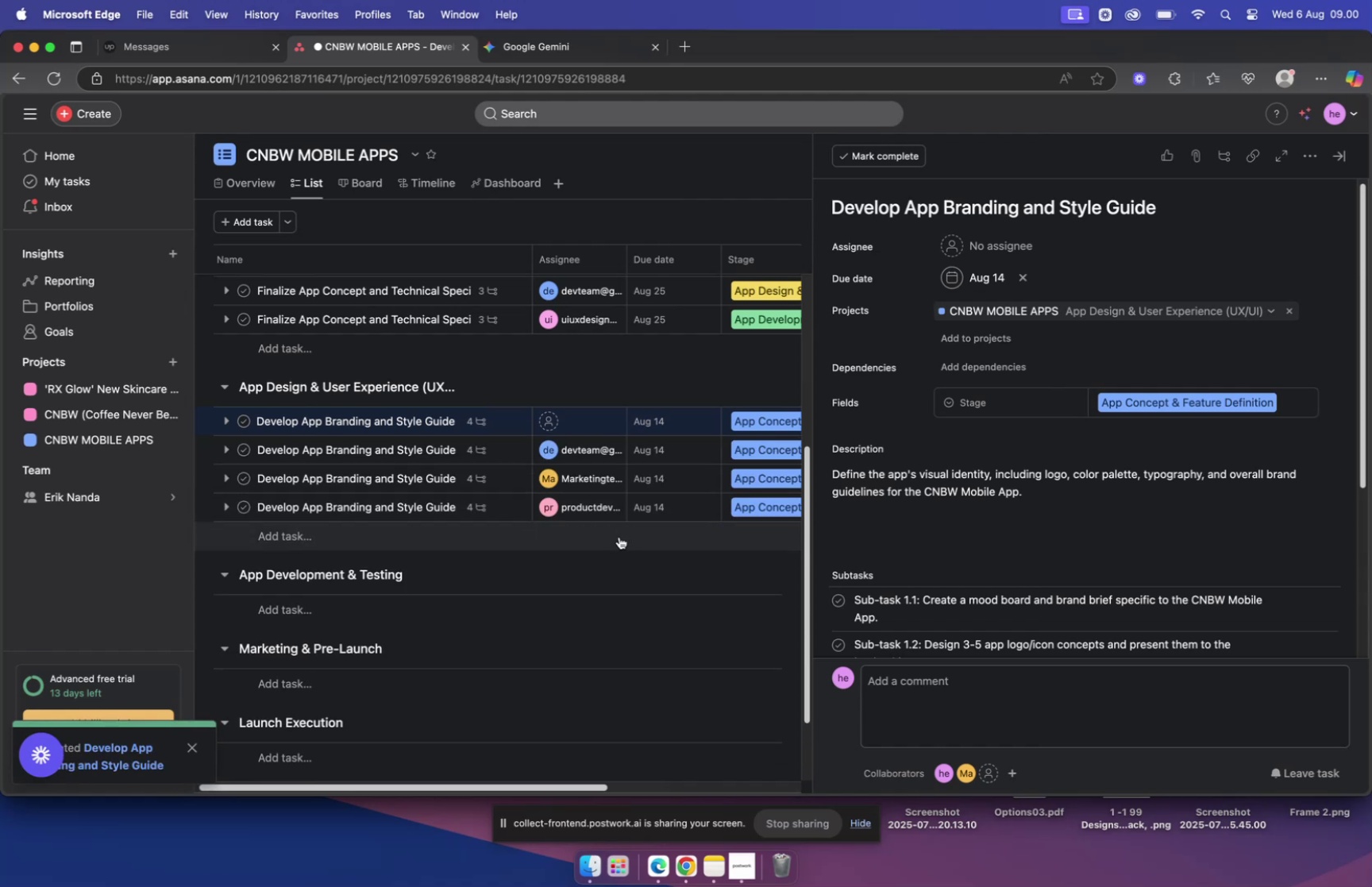 
left_click([306, 534])
 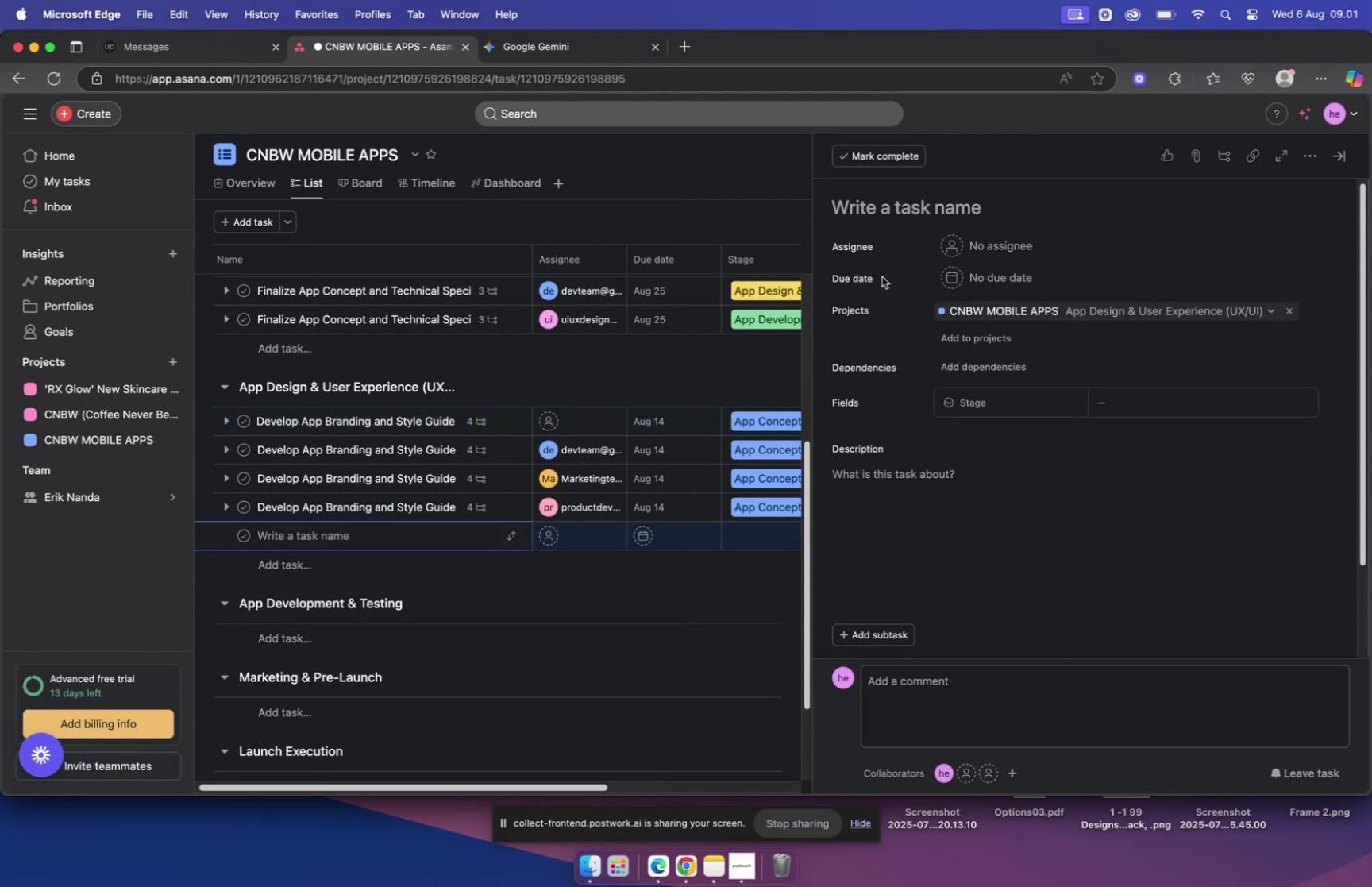 
left_click([553, 45])
 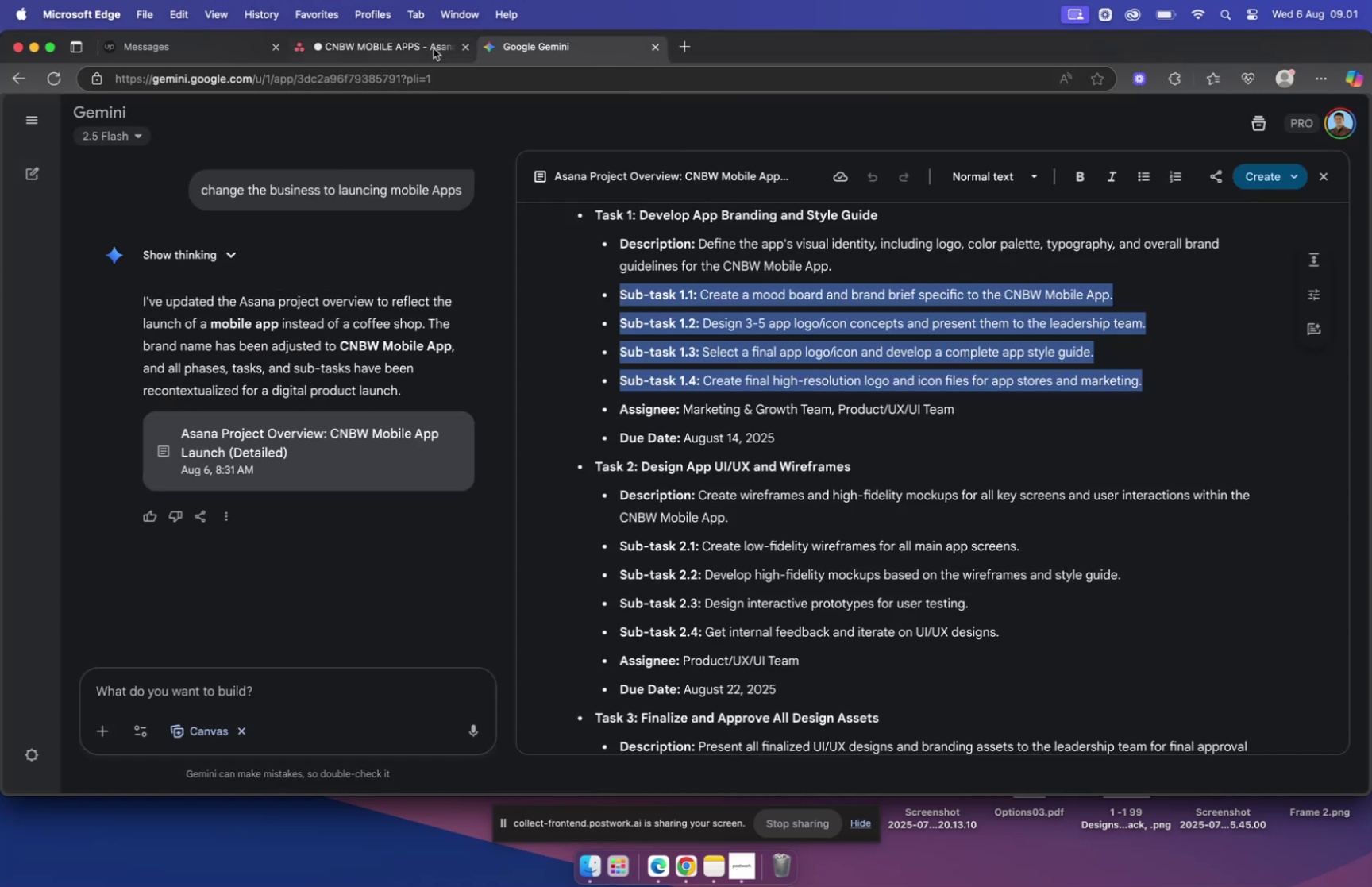 
left_click([425, 48])
 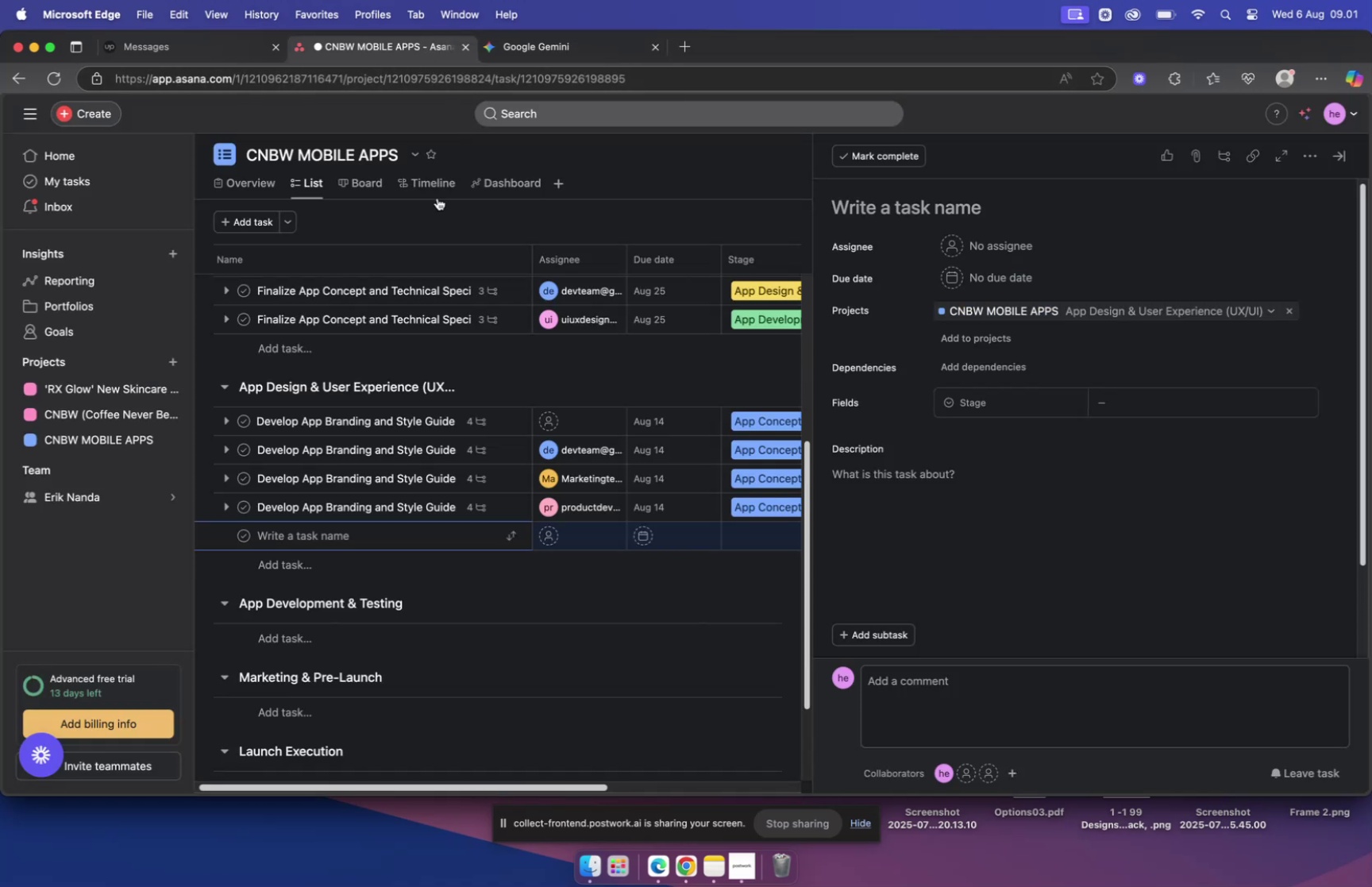 
mouse_move([368, 194])
 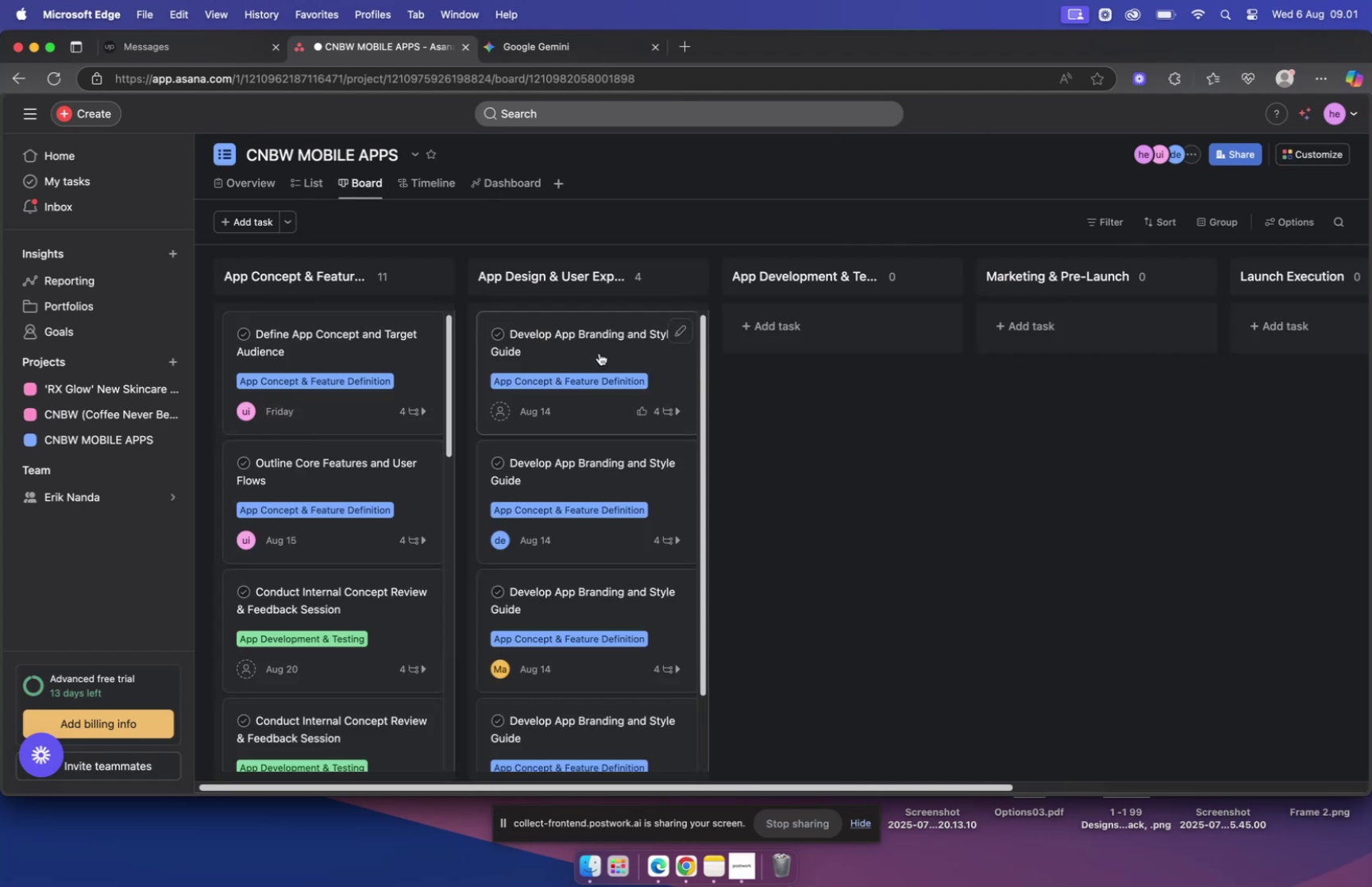 
scroll: coordinate [598, 361], scroll_direction: up, amount: 8.0
 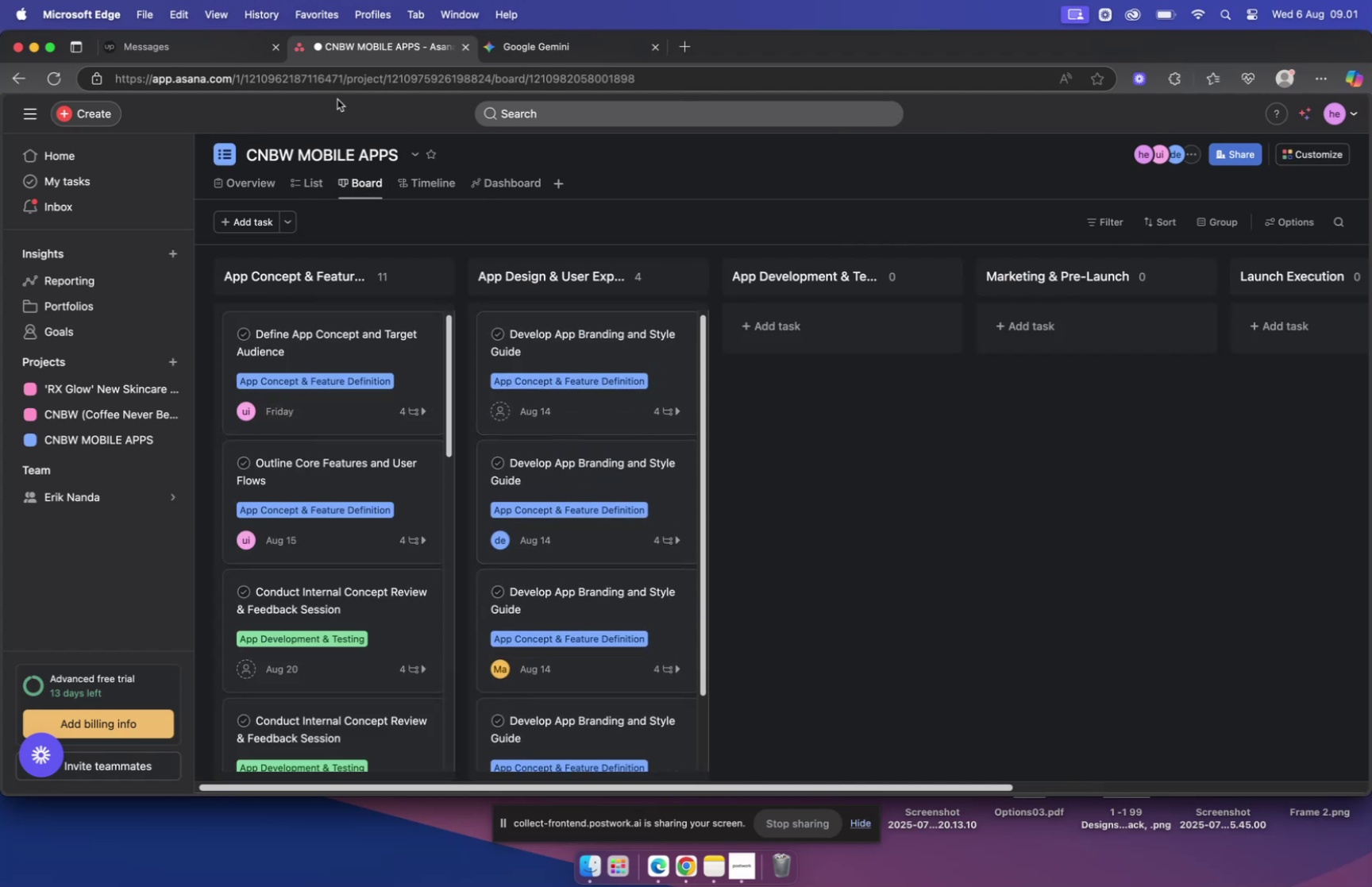 
mouse_move([326, 45])
 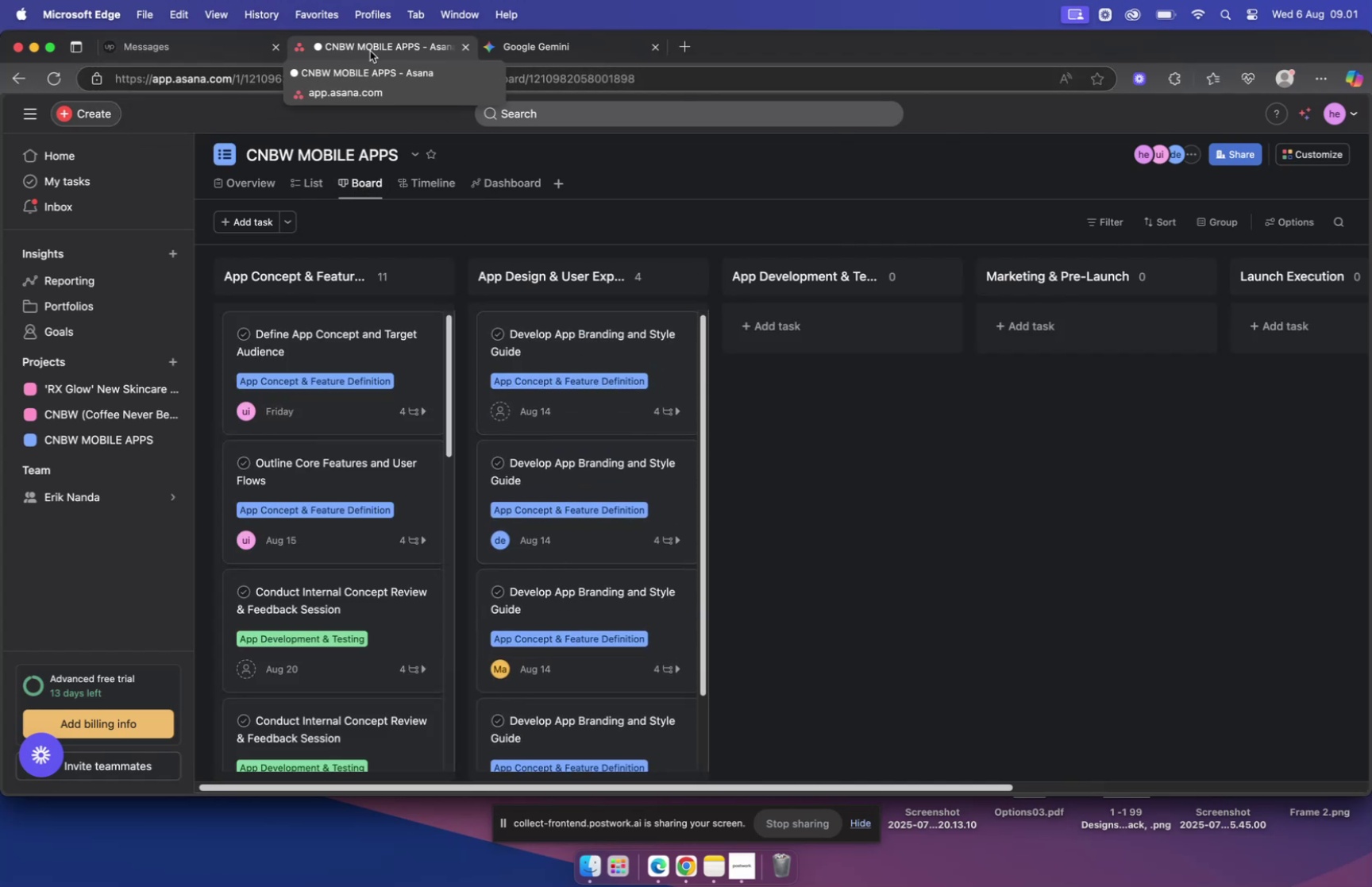 
left_click([370, 51])
 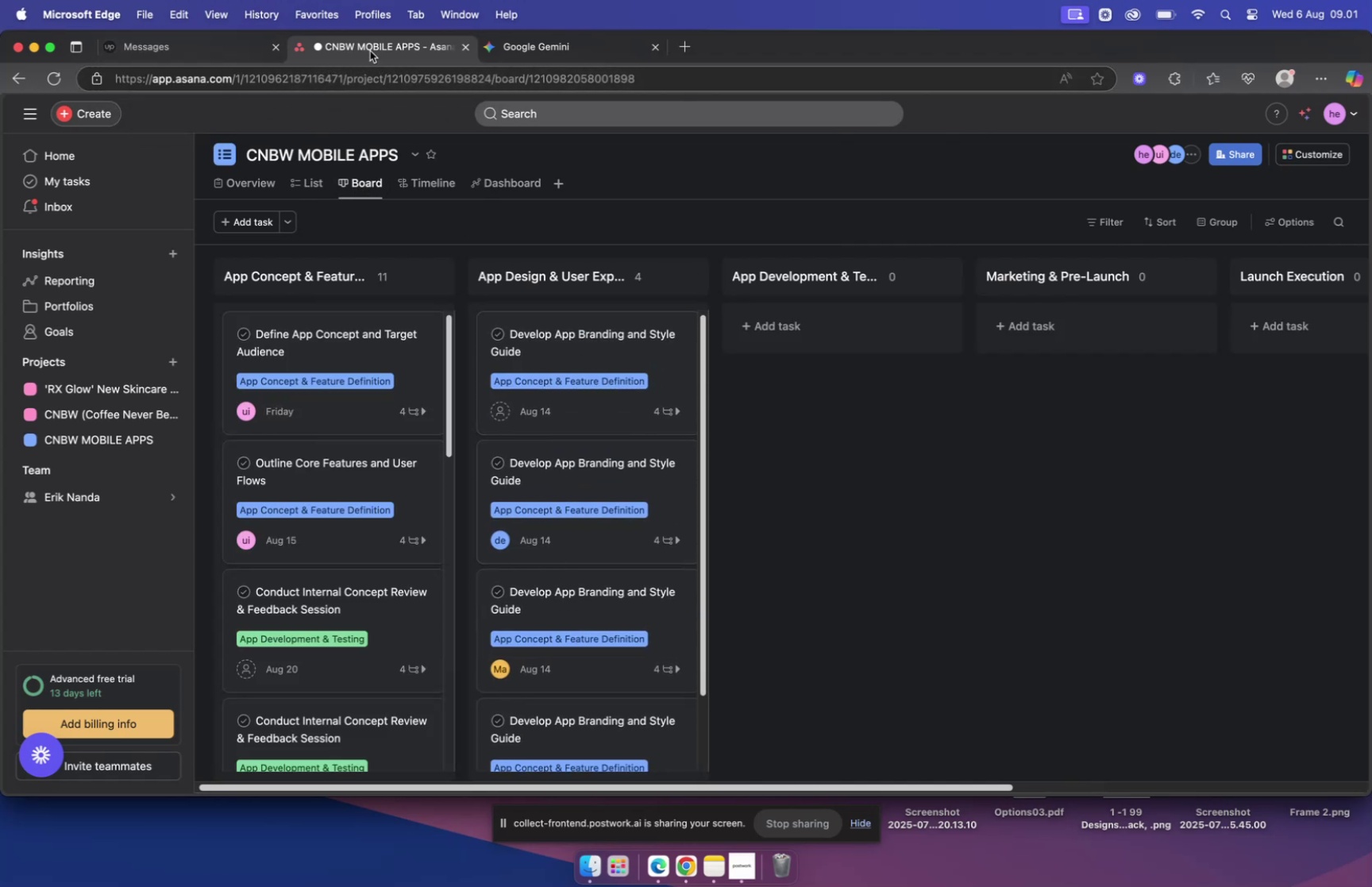 
left_click([369, 52])
 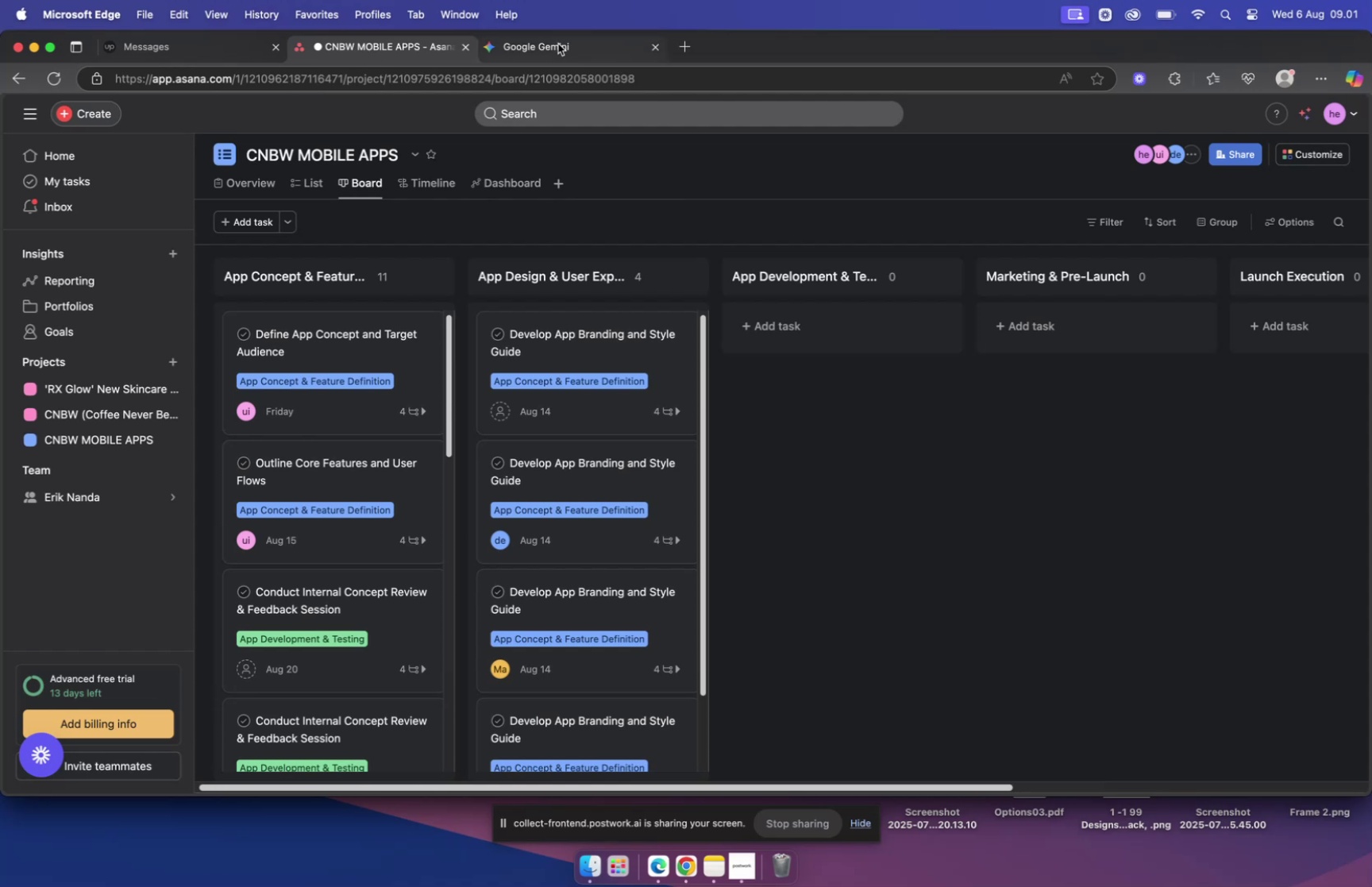 
left_click([558, 44])
 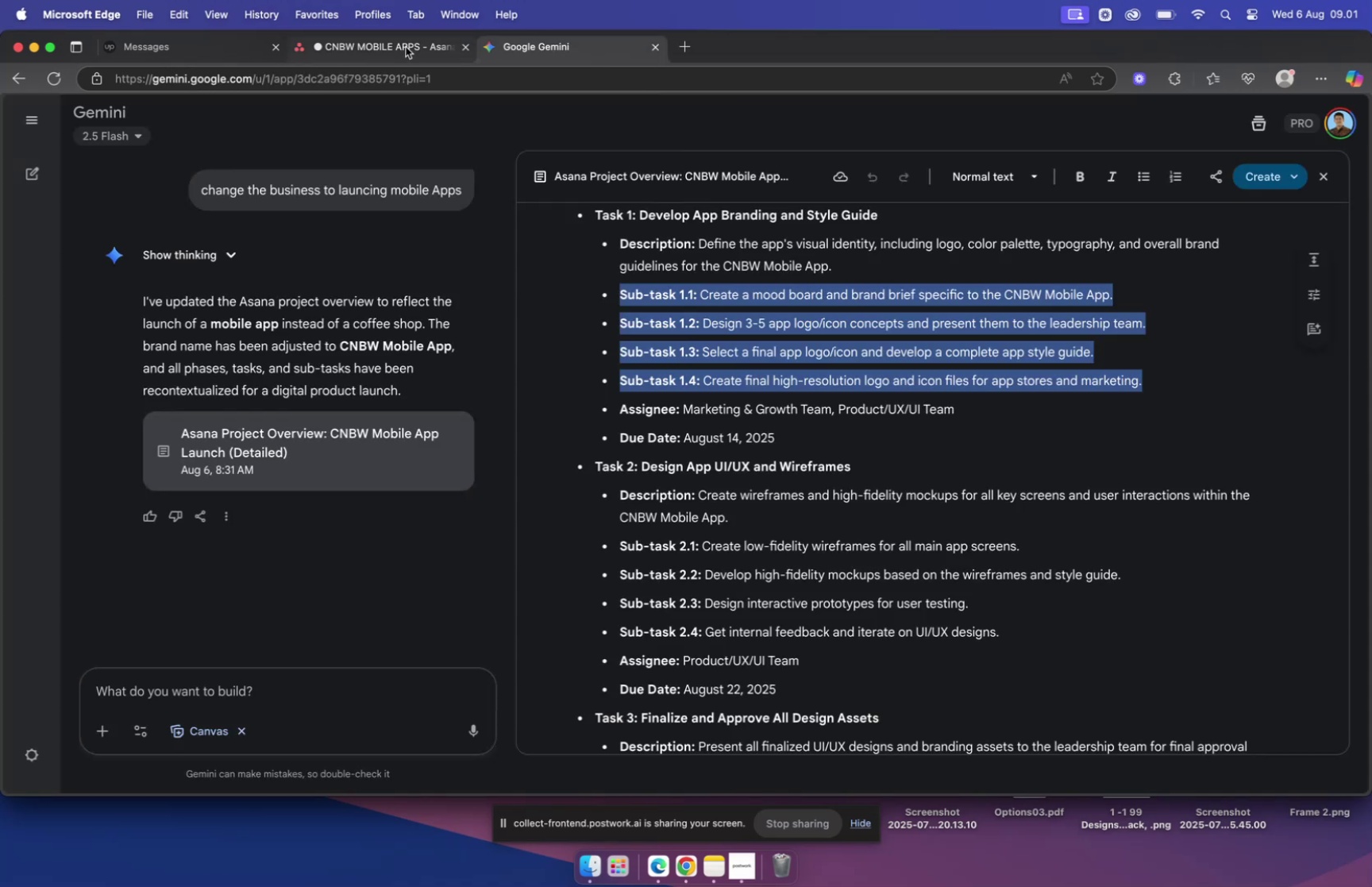 
left_click([406, 47])
 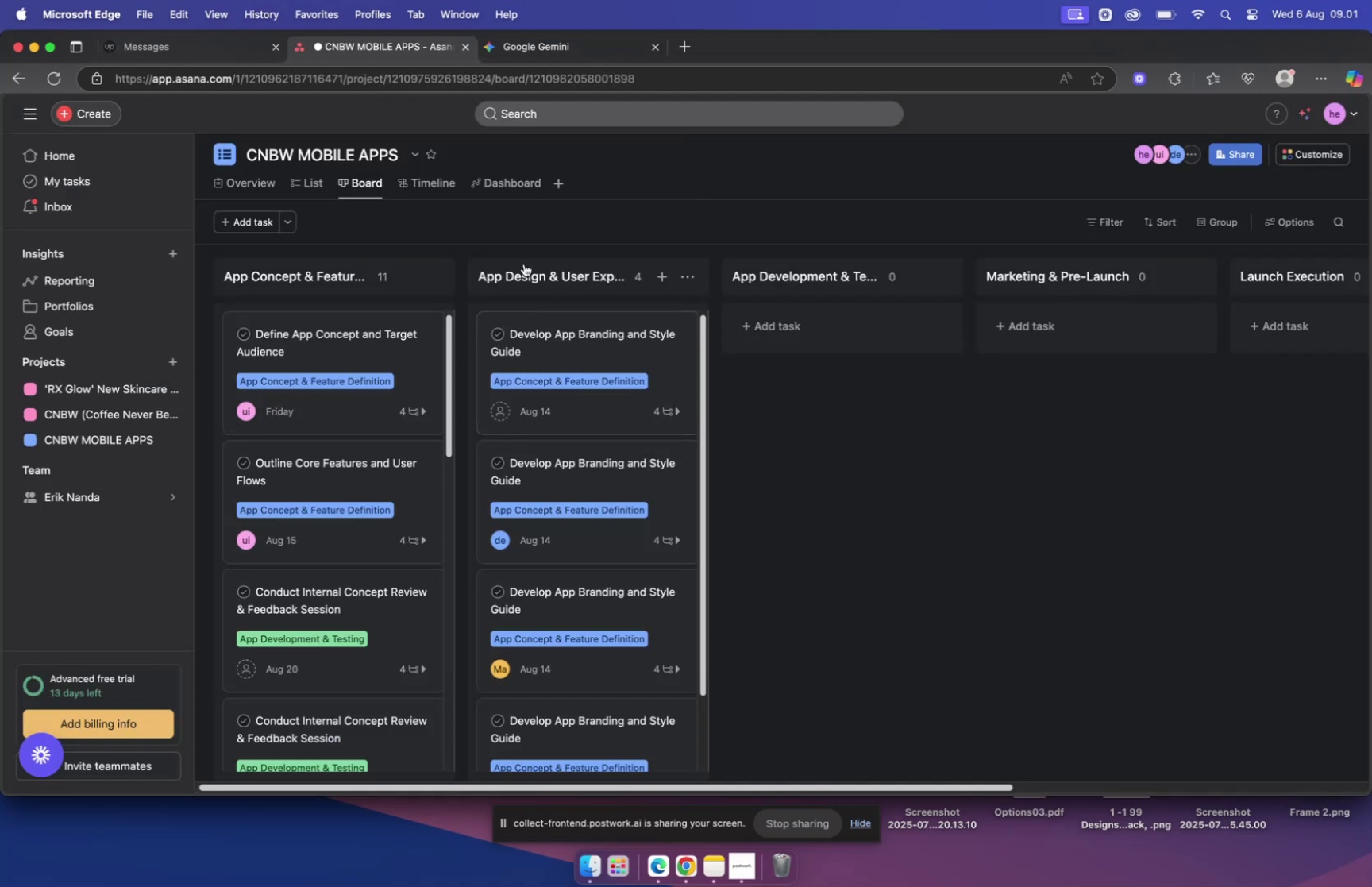 
left_click([299, 180])
 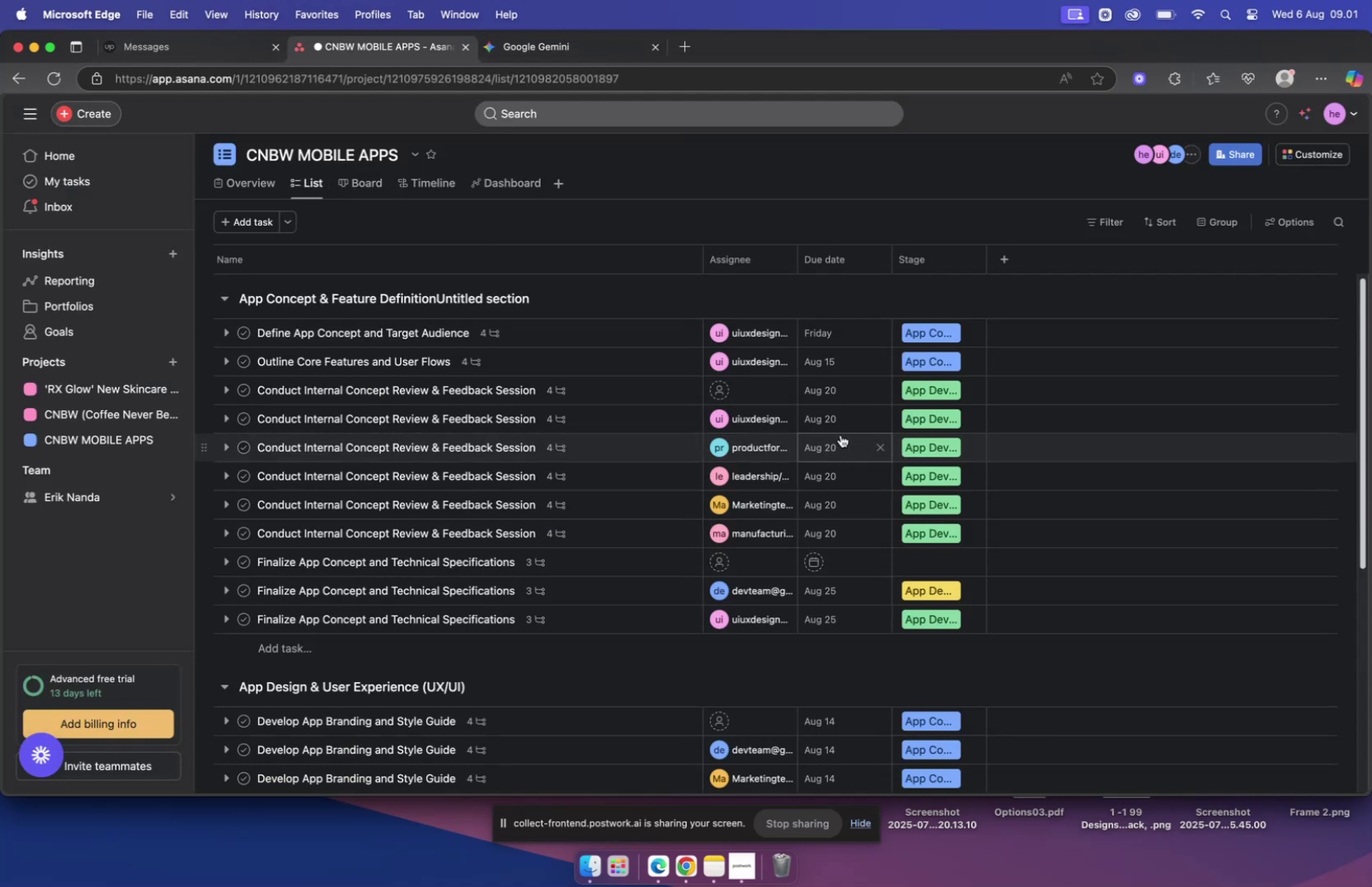 
scroll: coordinate [814, 406], scroll_direction: down, amount: 5.0
 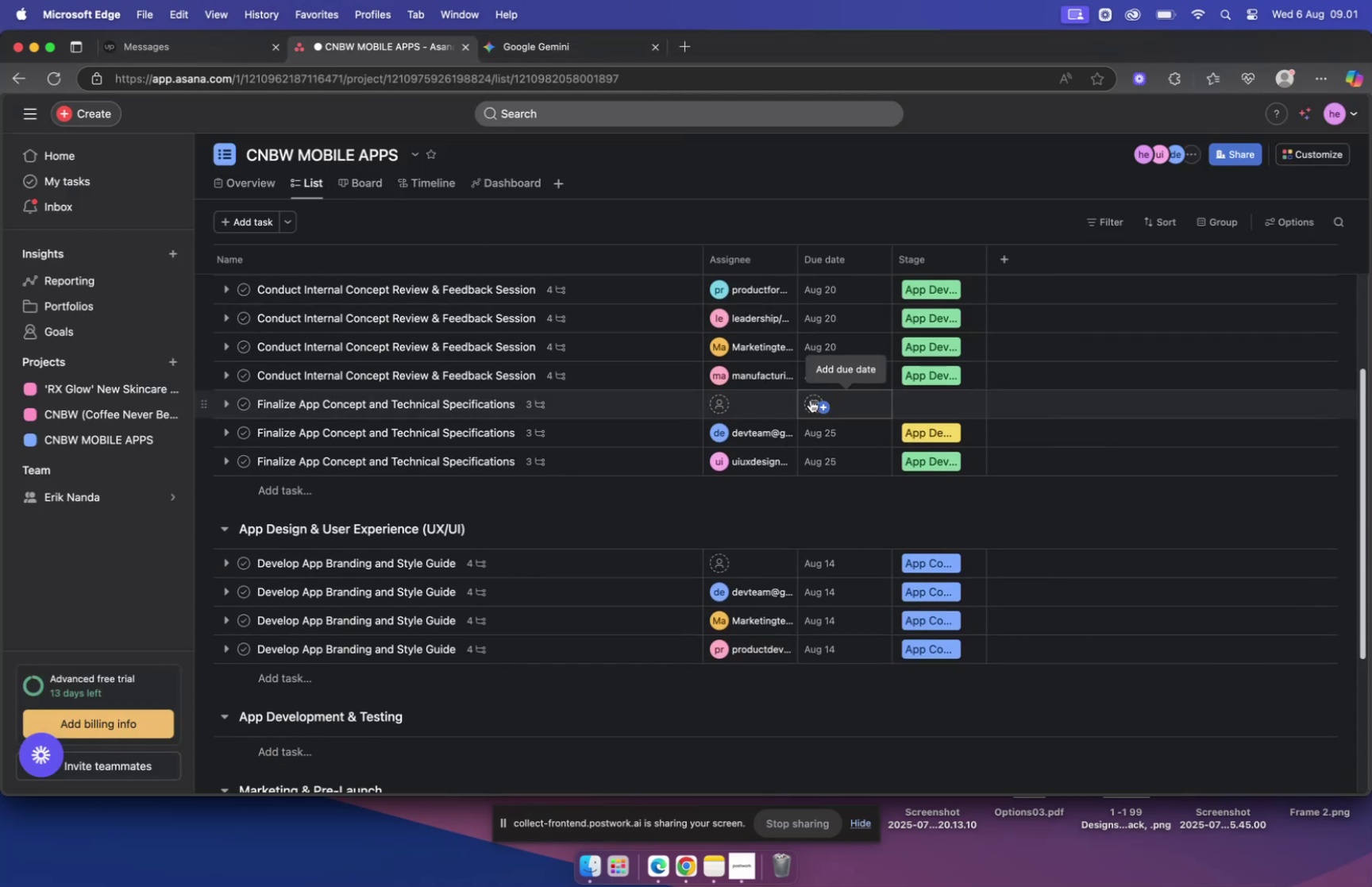 
scroll: coordinate [808, 399], scroll_direction: up, amount: 28.0
 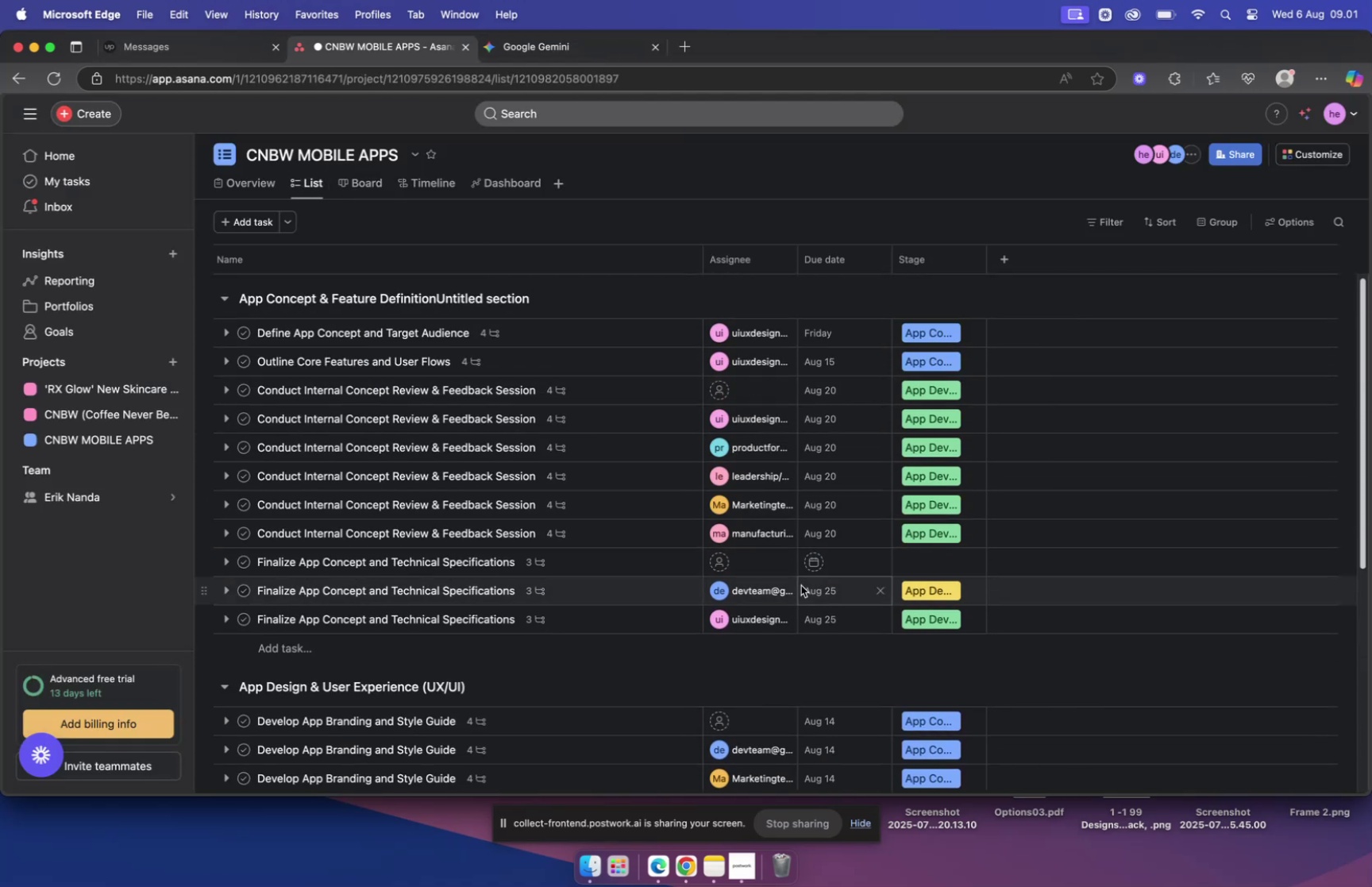 
scroll: coordinate [644, 482], scroll_direction: down, amount: 15.0
 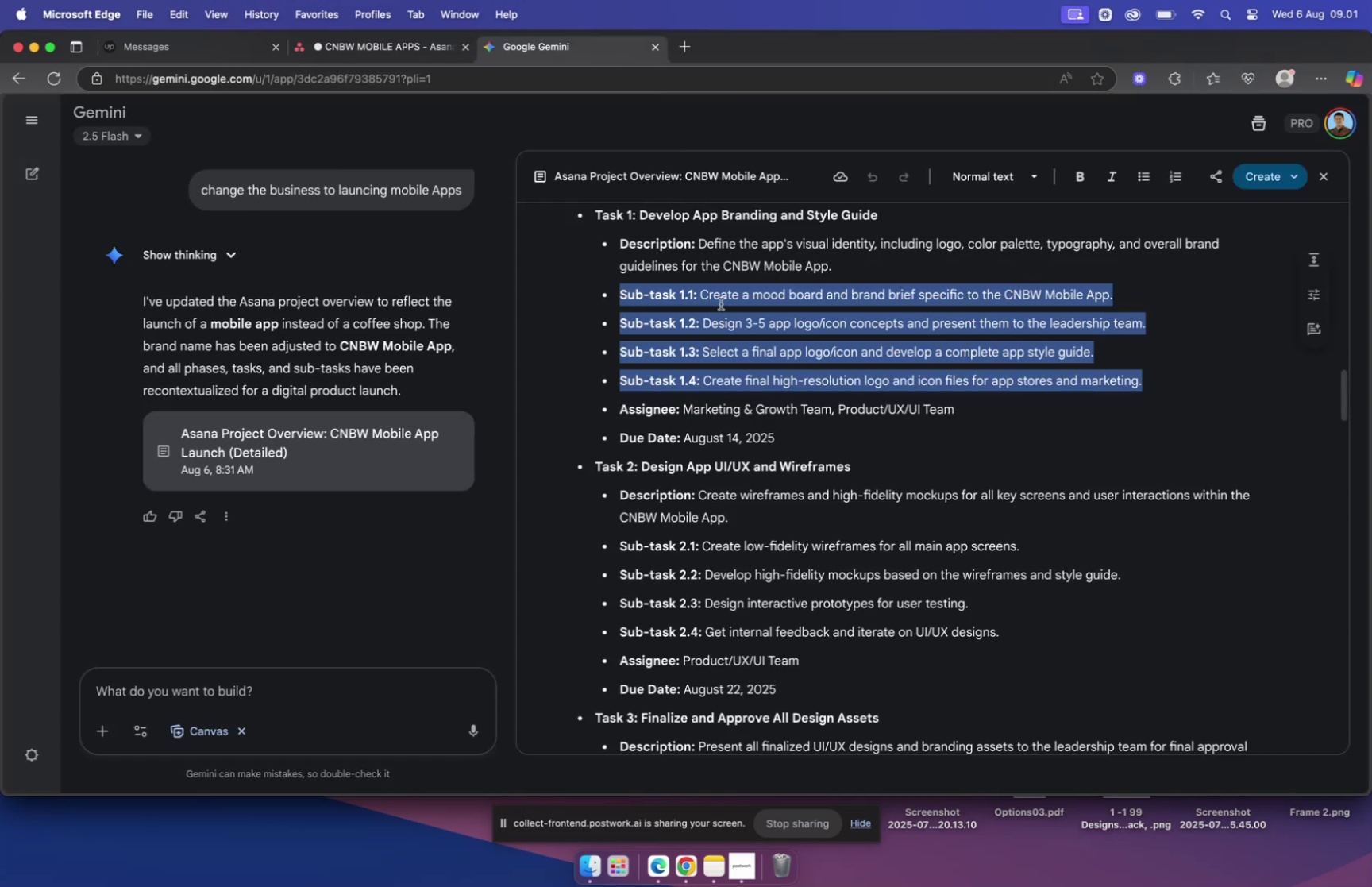 
wait(6.31)
 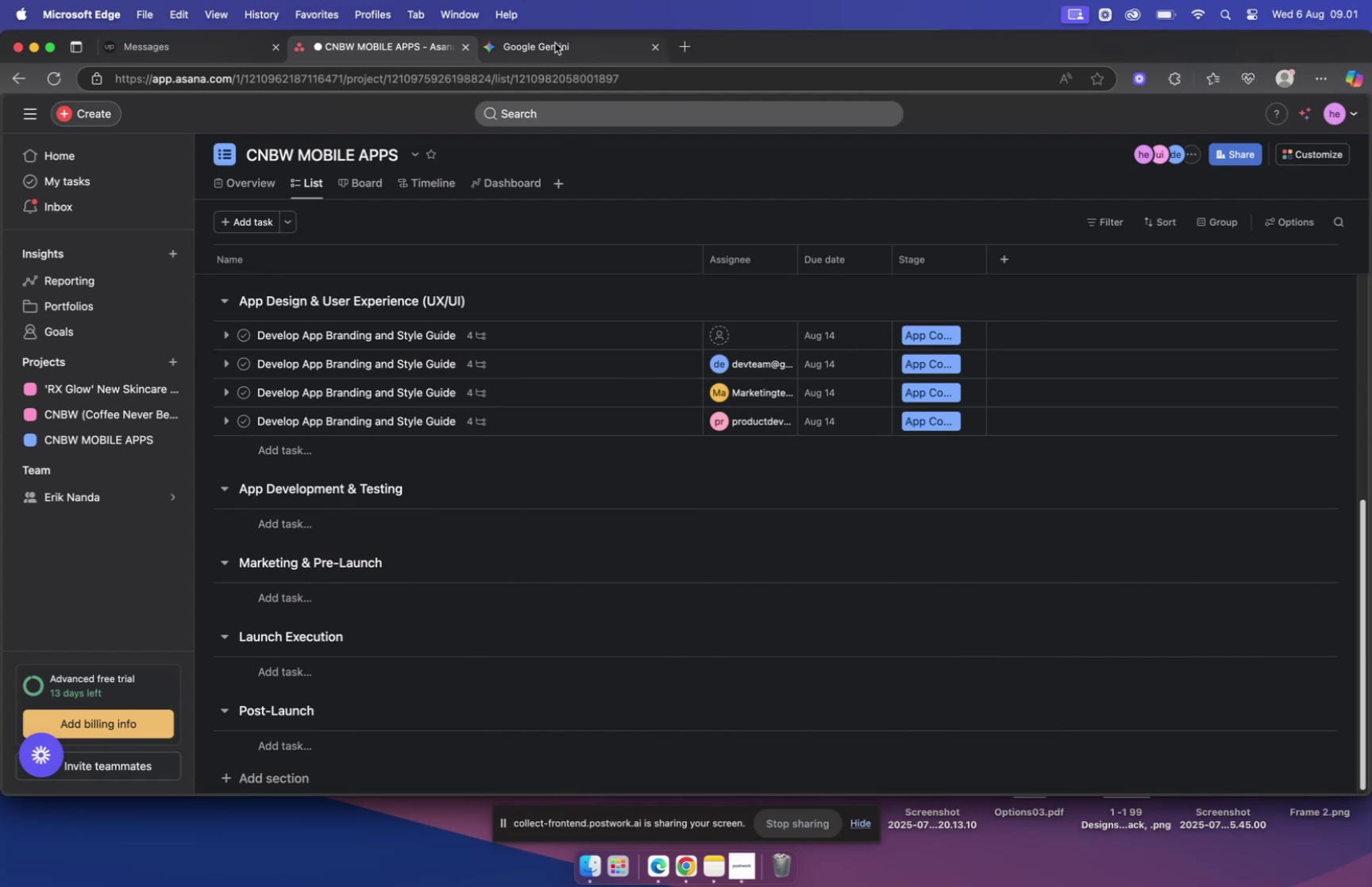 
left_click_drag(start_coordinate=[643, 464], to_coordinate=[860, 465])
 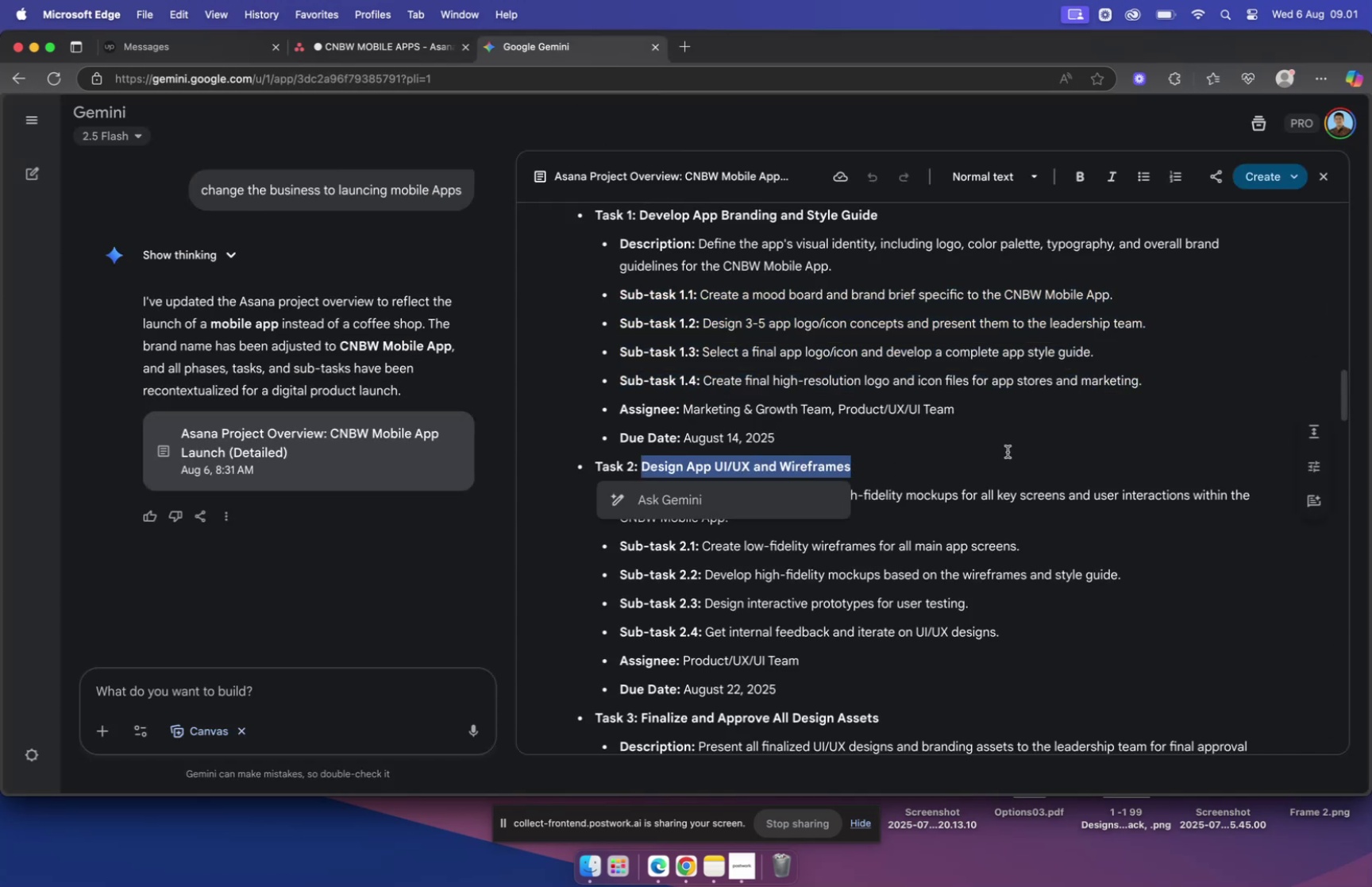 
key(Meta+C)
 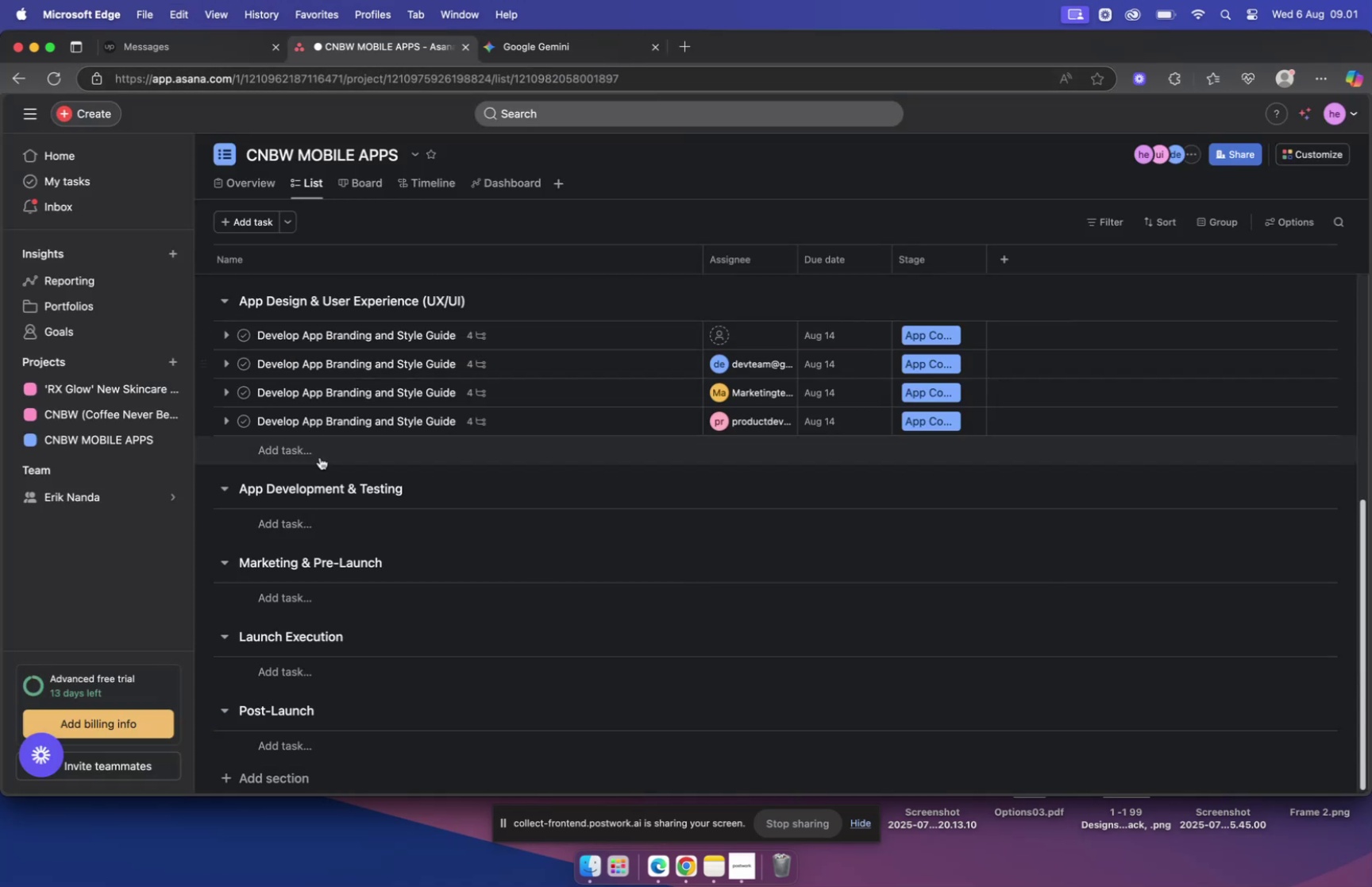 
left_click([287, 440])
 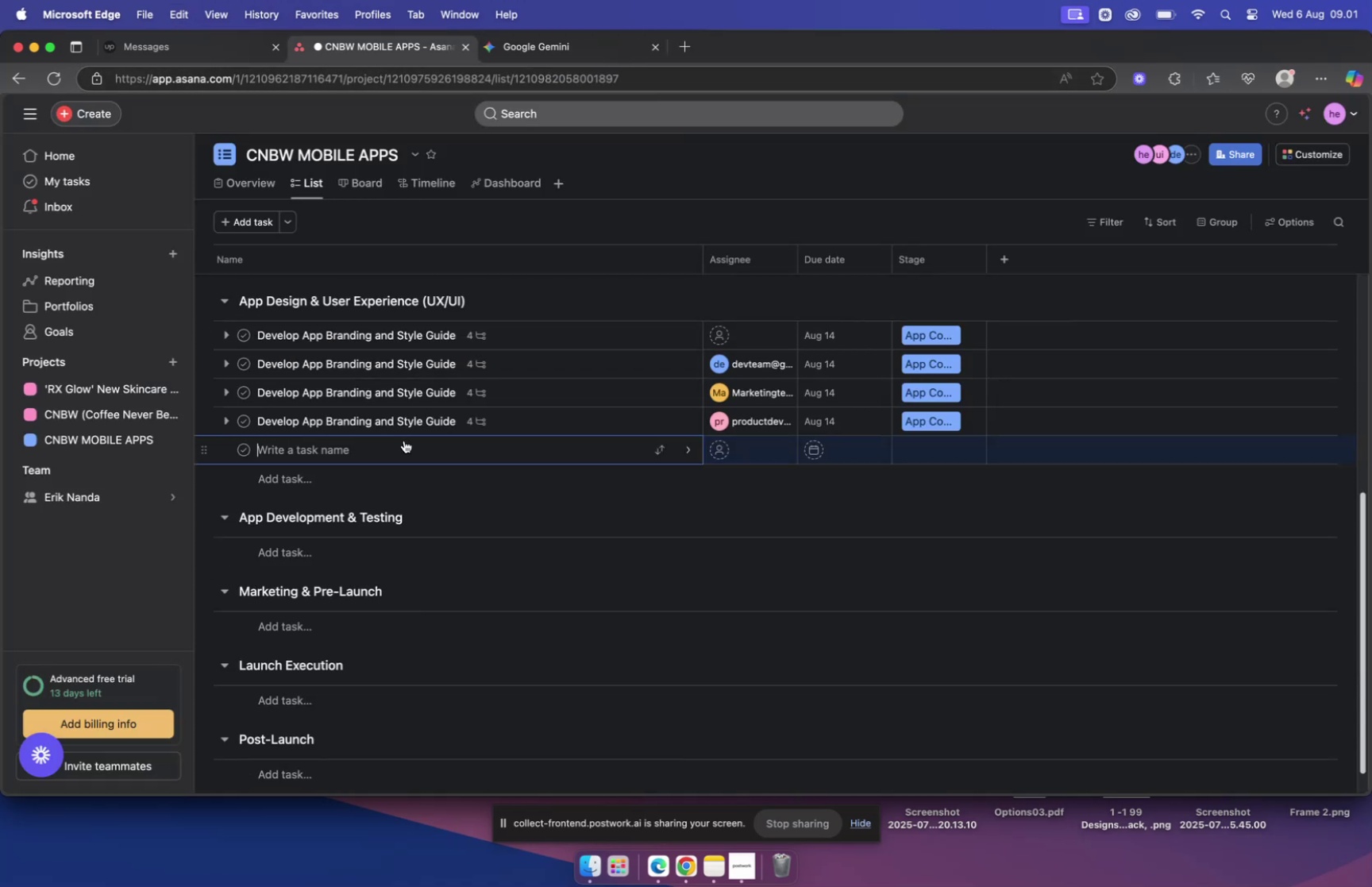 
key(Meta+V)
 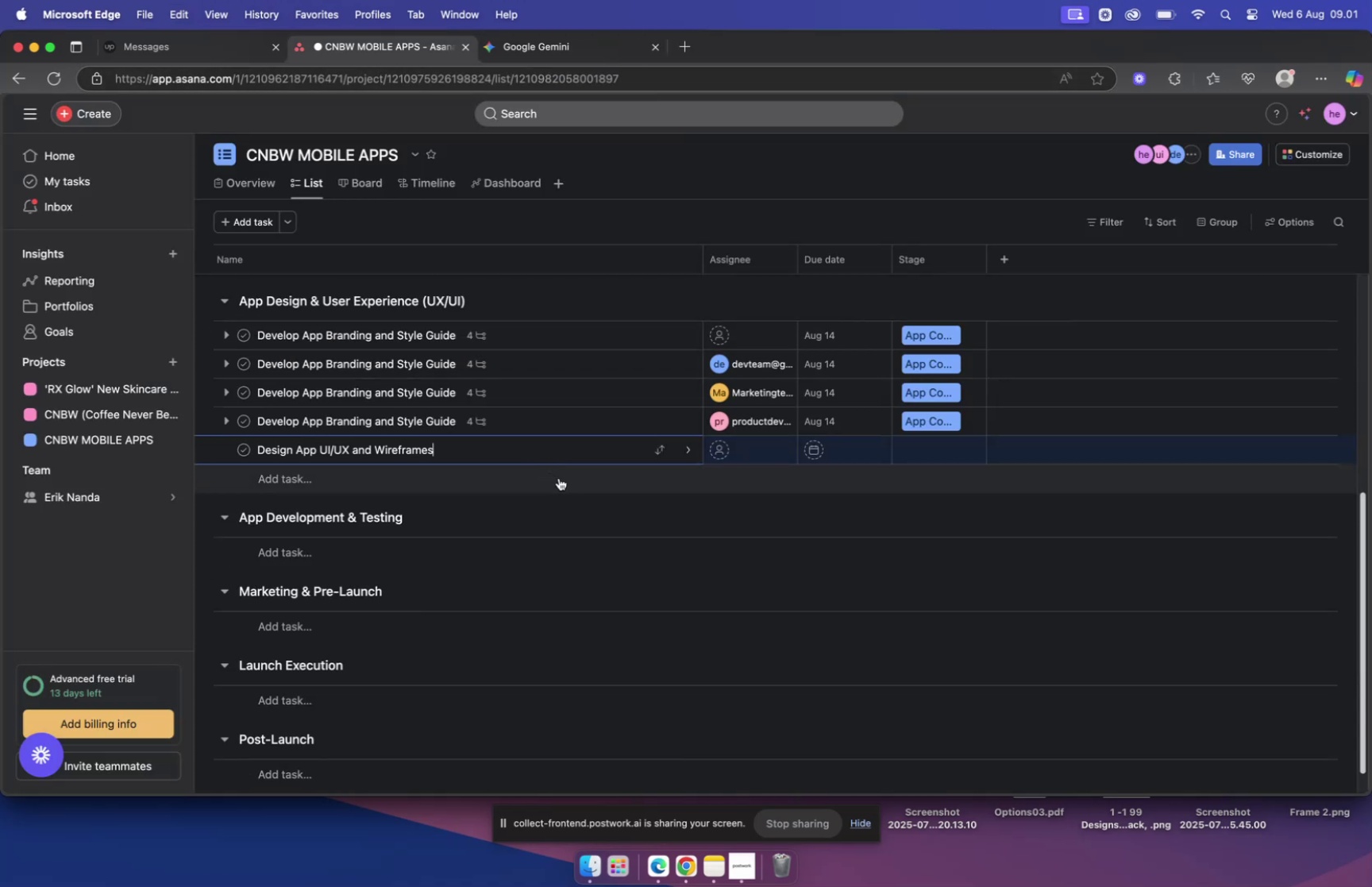 
mouse_move([556, 466])
 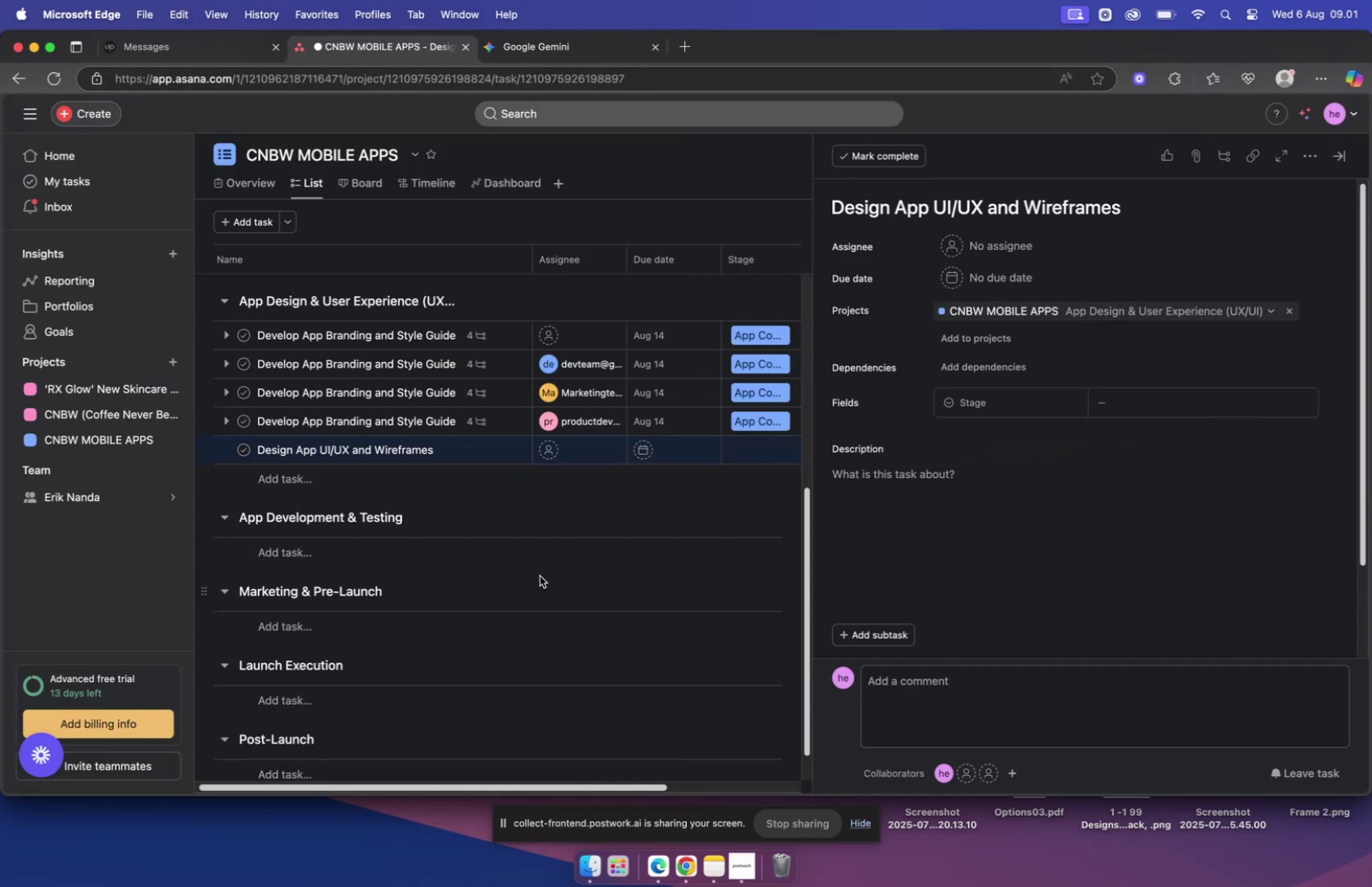 
wait(8.05)
 